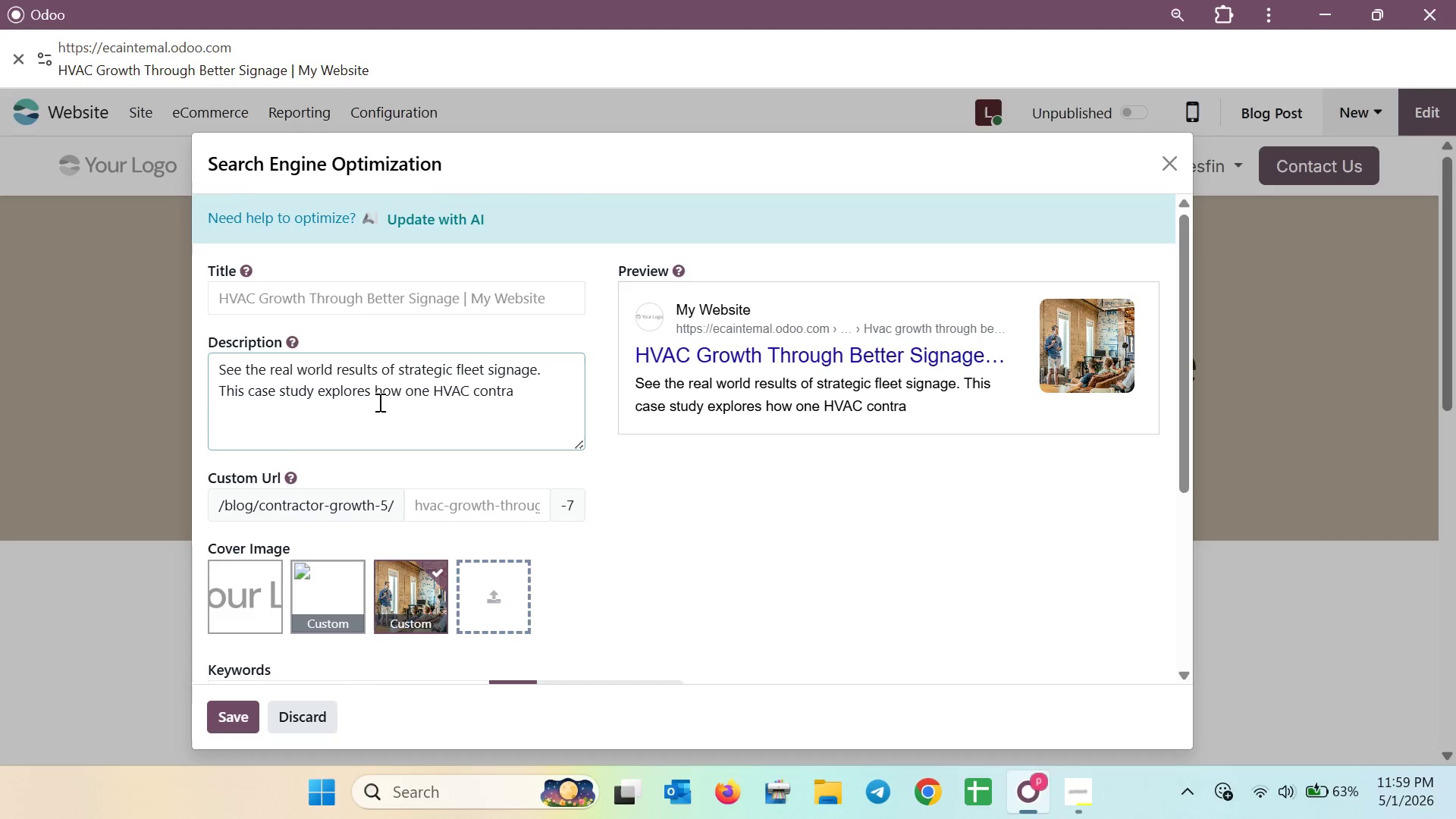 
type(ctor )
 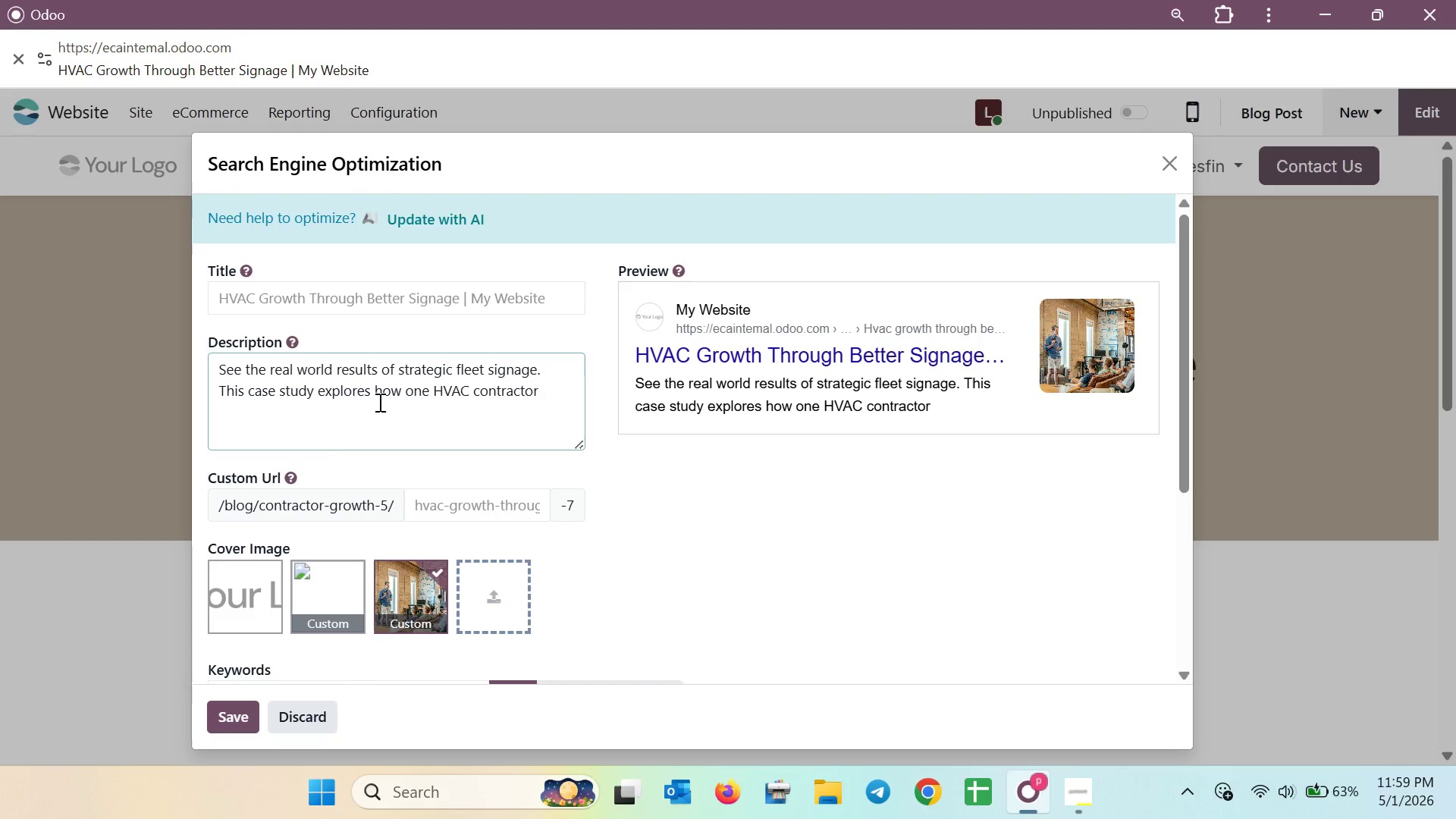 
type(achieved significant by=)
key(Backspace)
key(Backspace)
type(uss)
 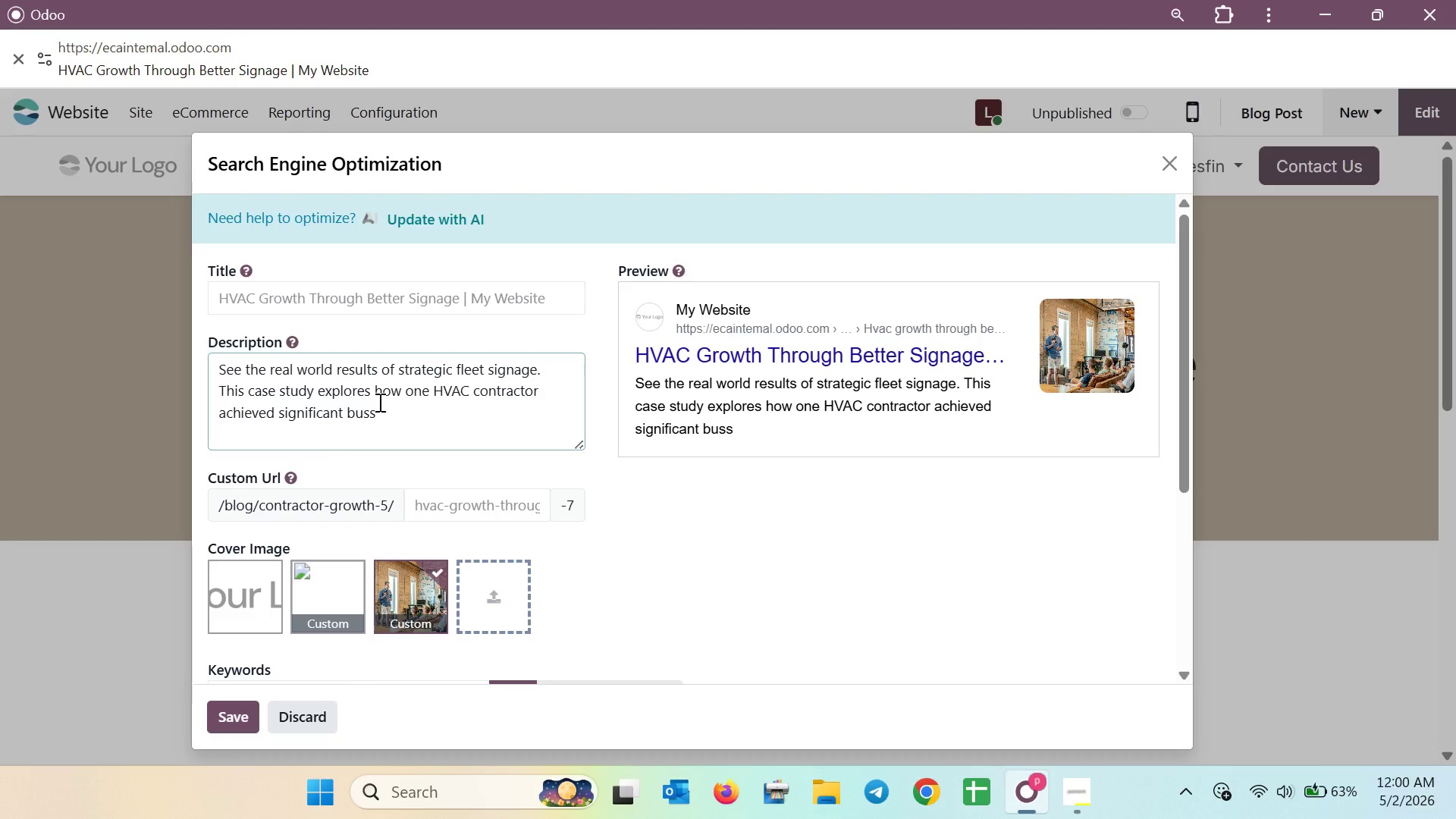 
key(Backspace)
 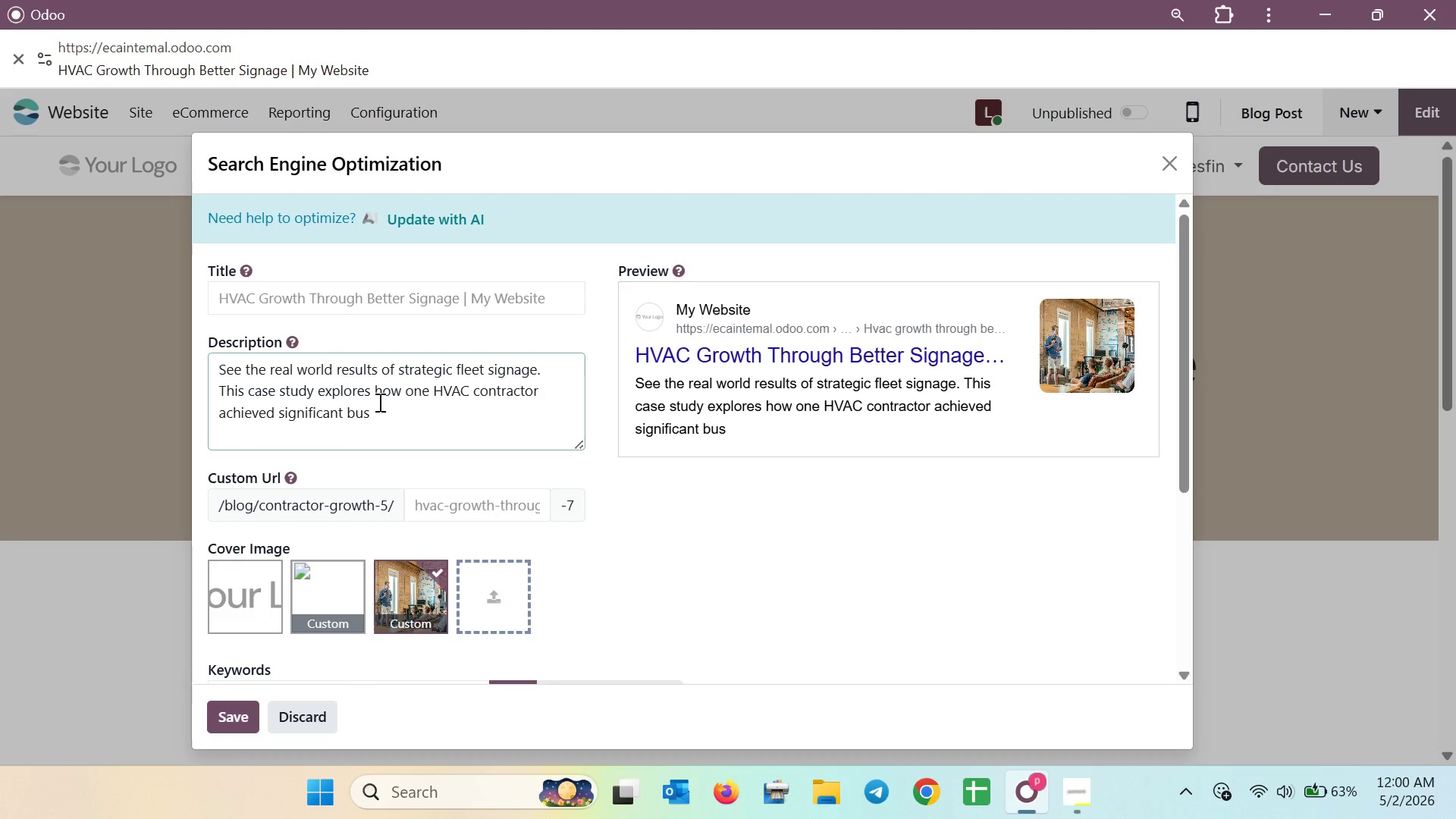 
type(iness)
 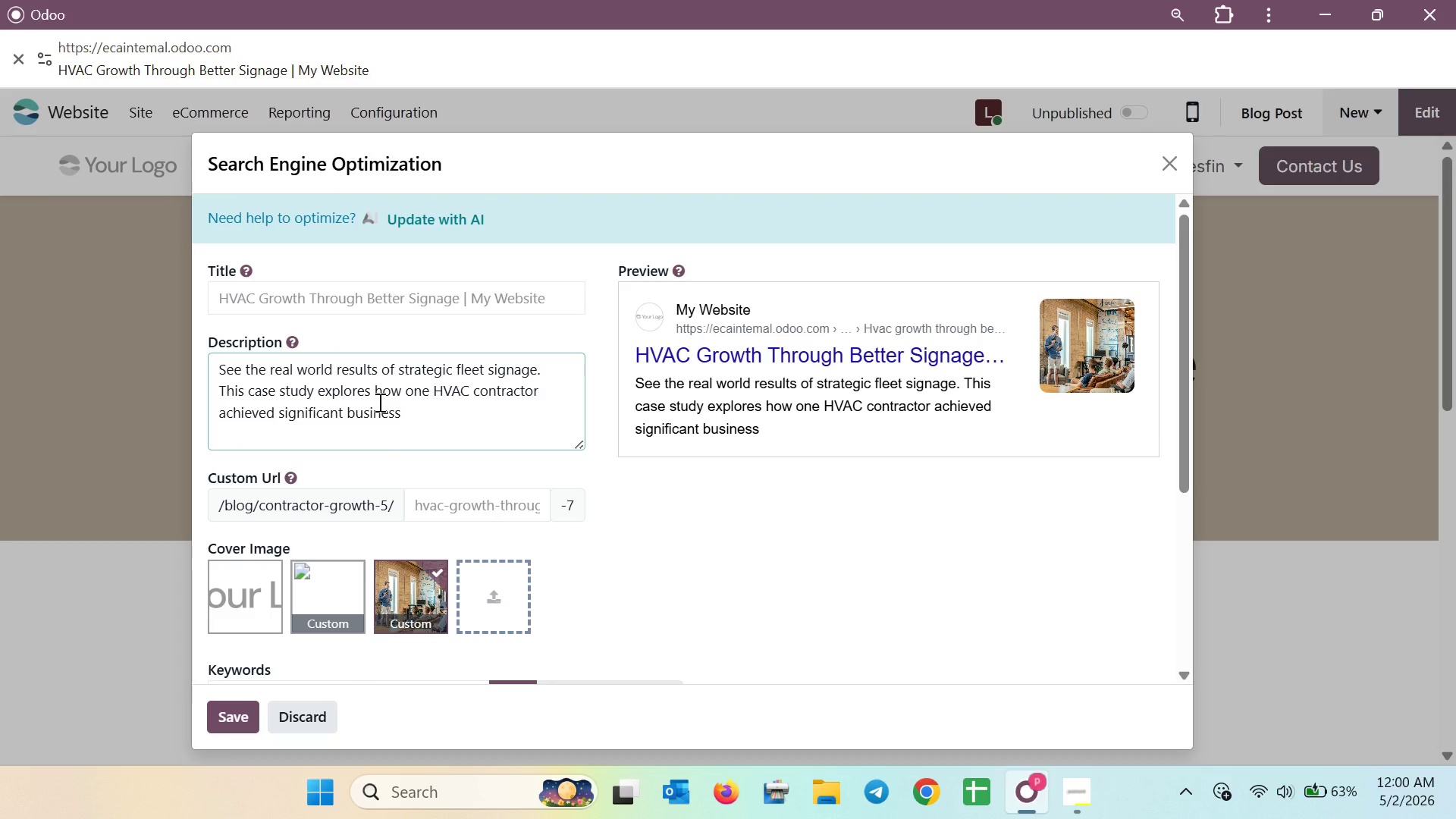 
wait(9.91)
 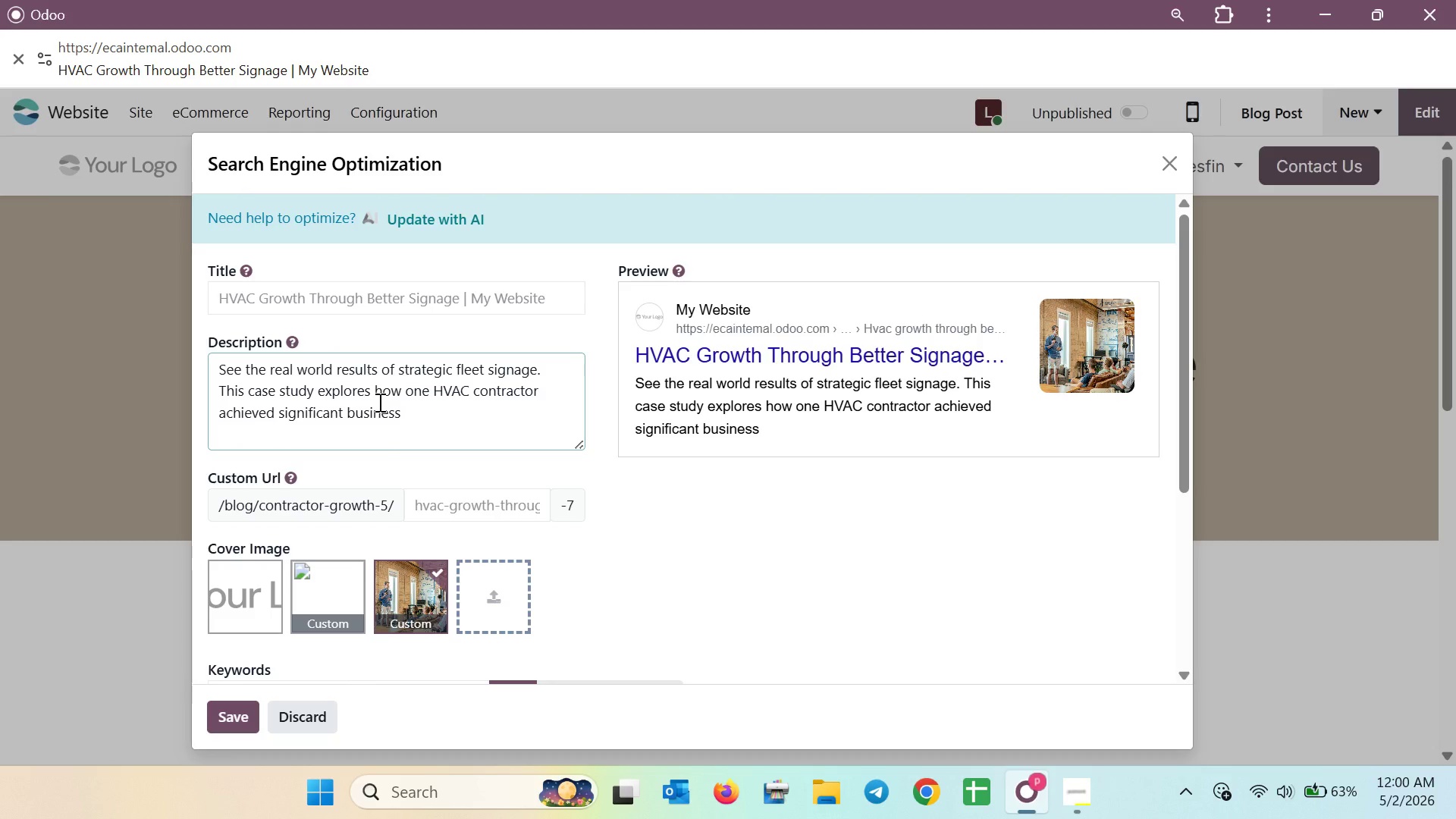 
type( growth and )
 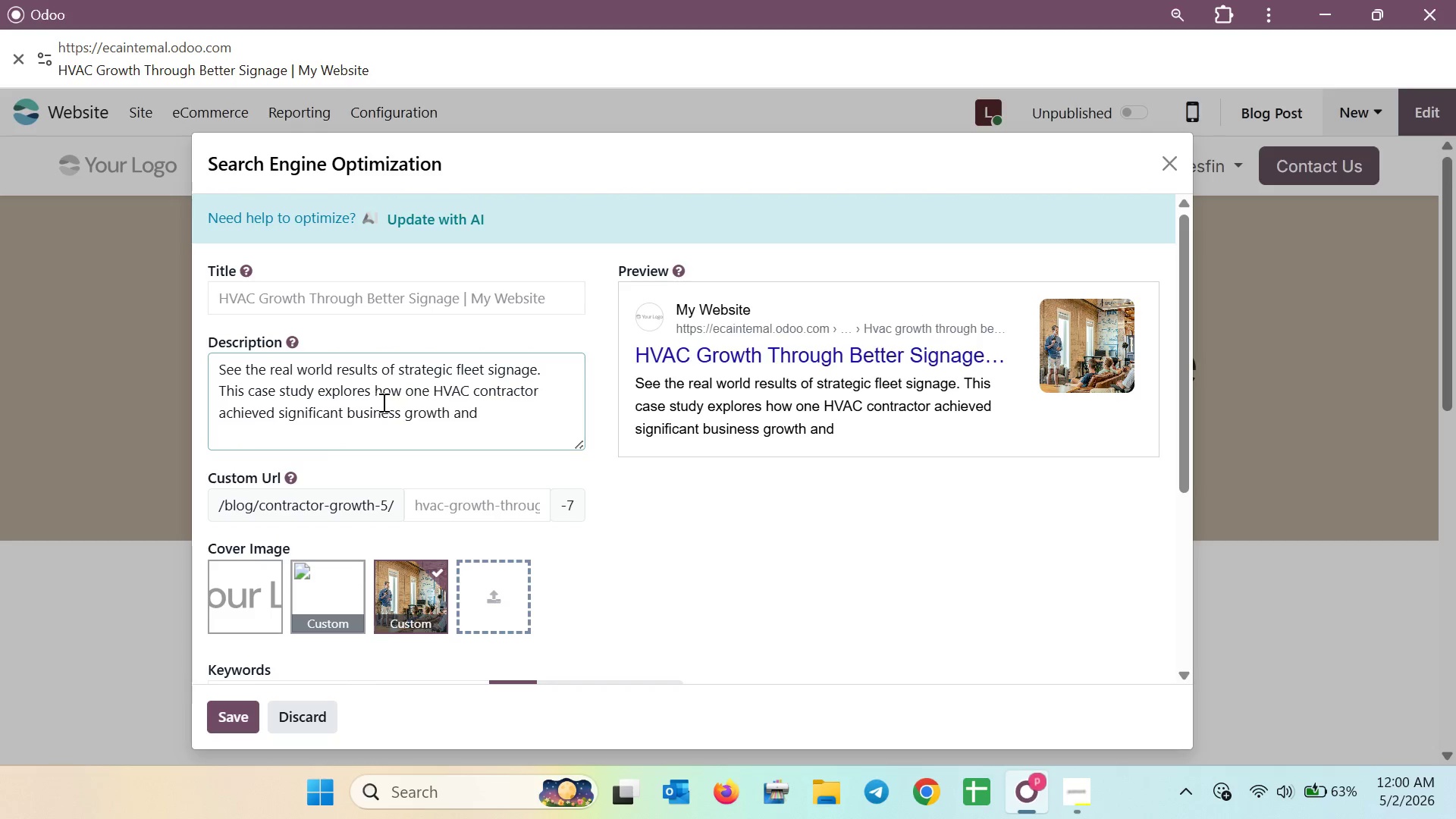 
left_click([493, 413])
 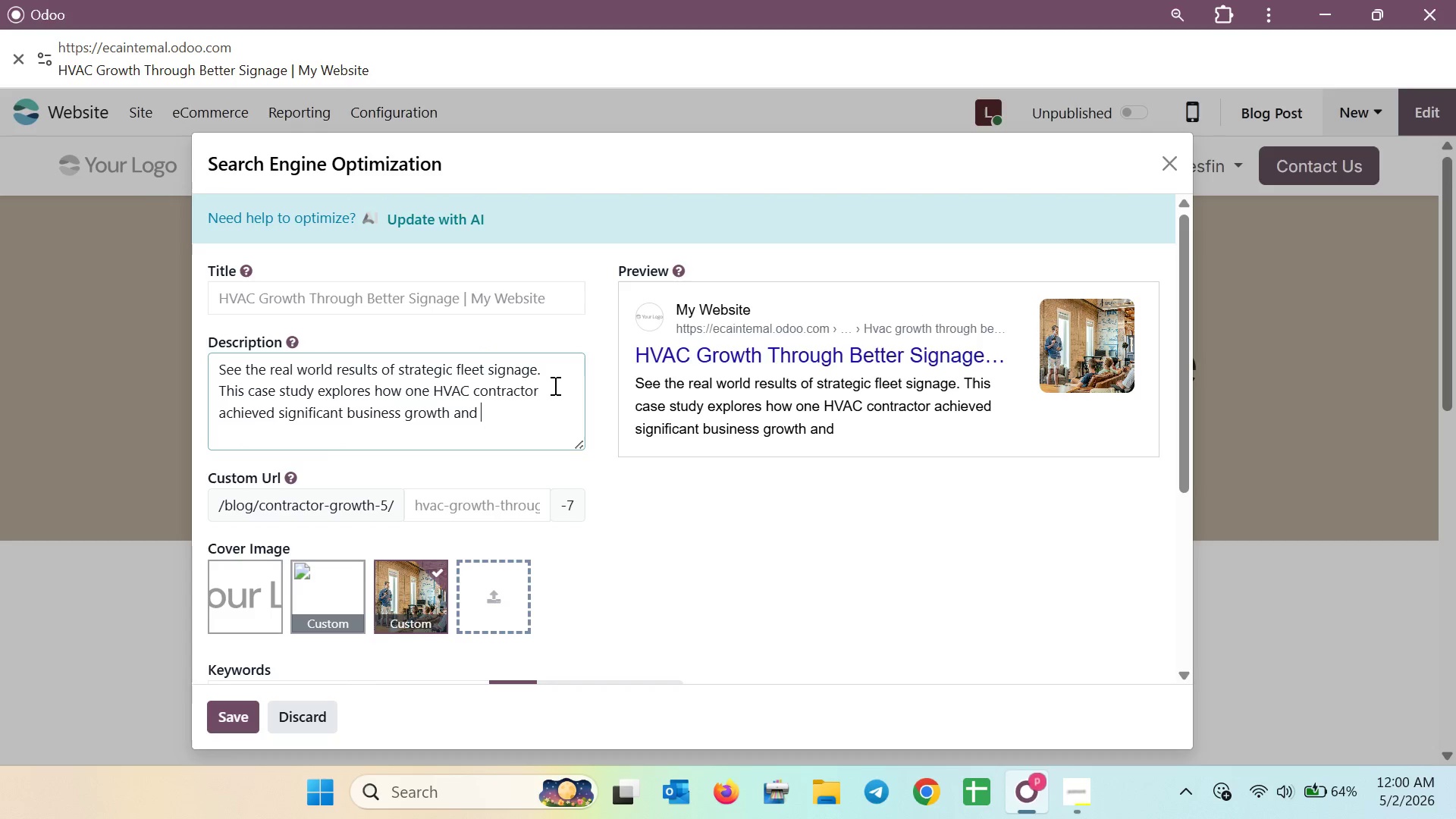 
wait(5.58)
 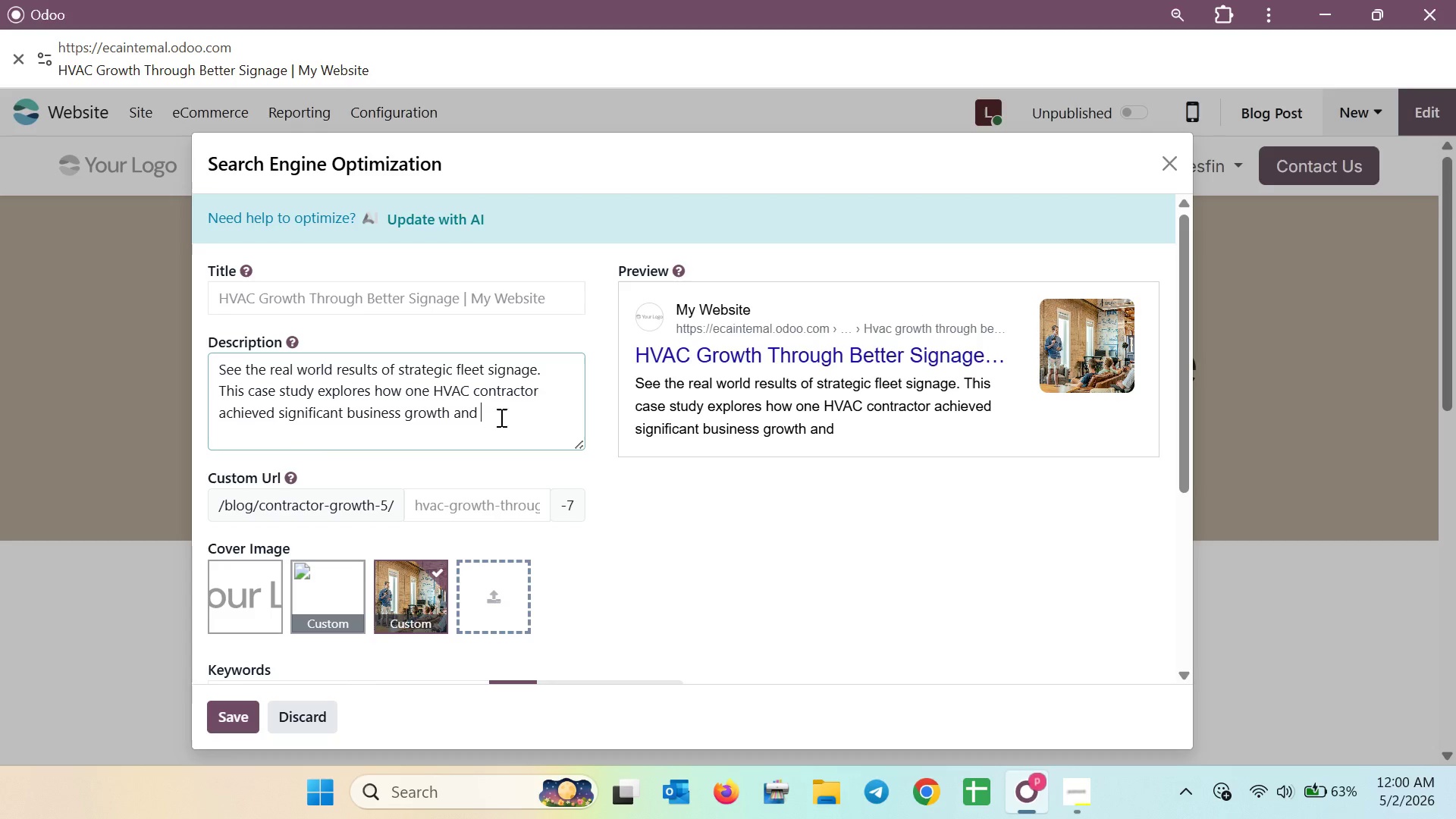 
type(im)
 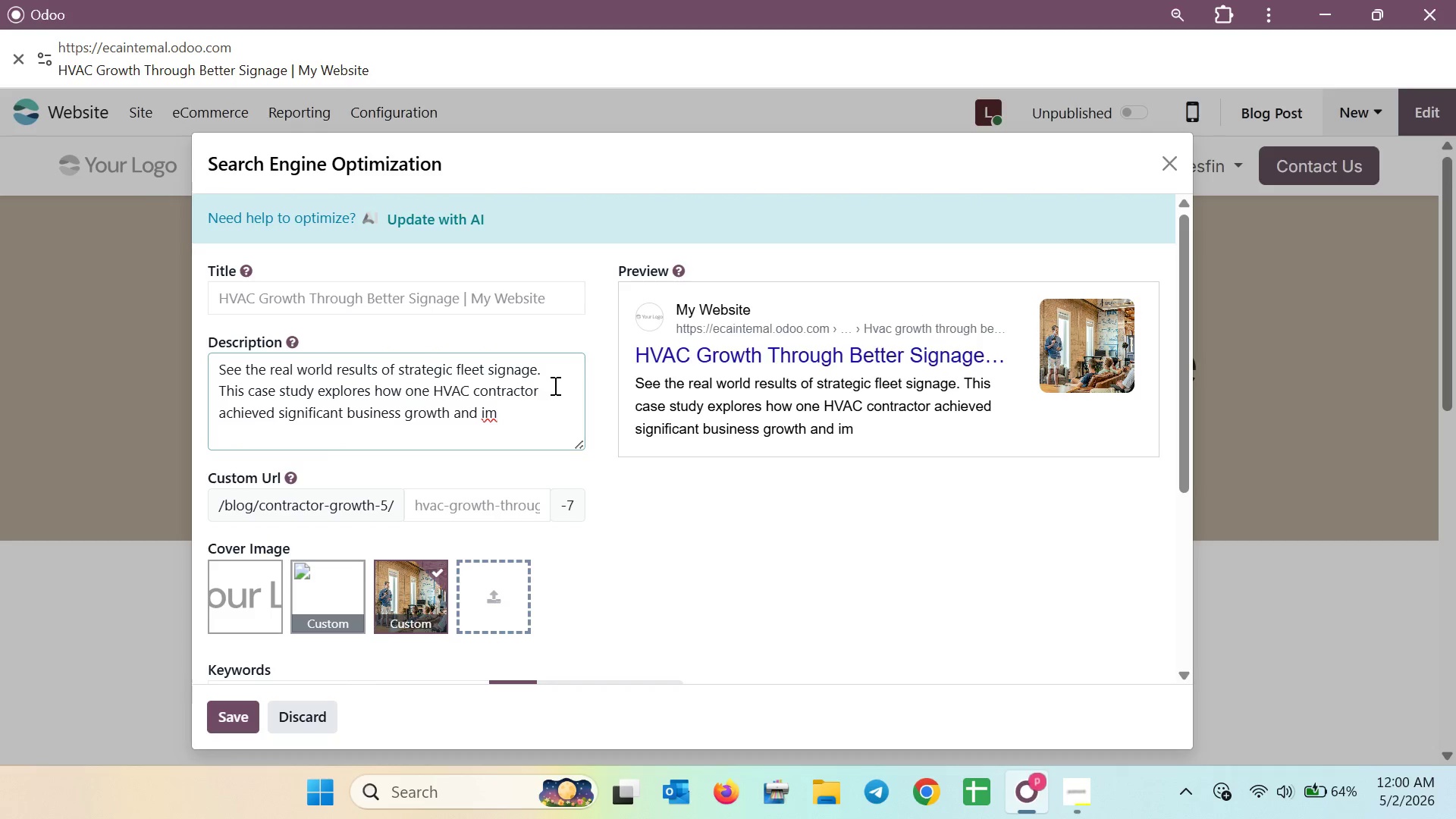 
type(prove )
key(Backspace)
type(d brand )
 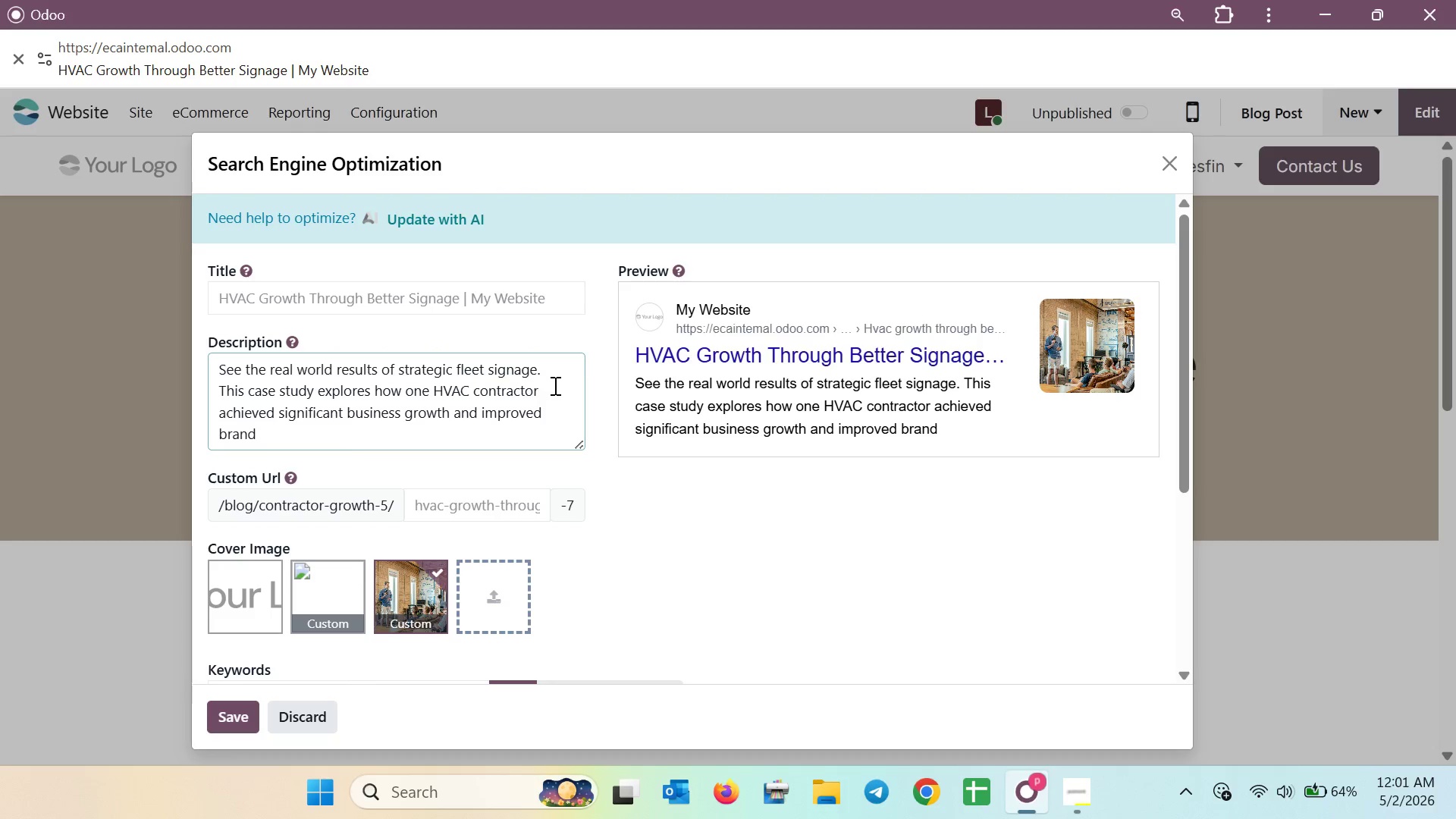 
type(rec)
 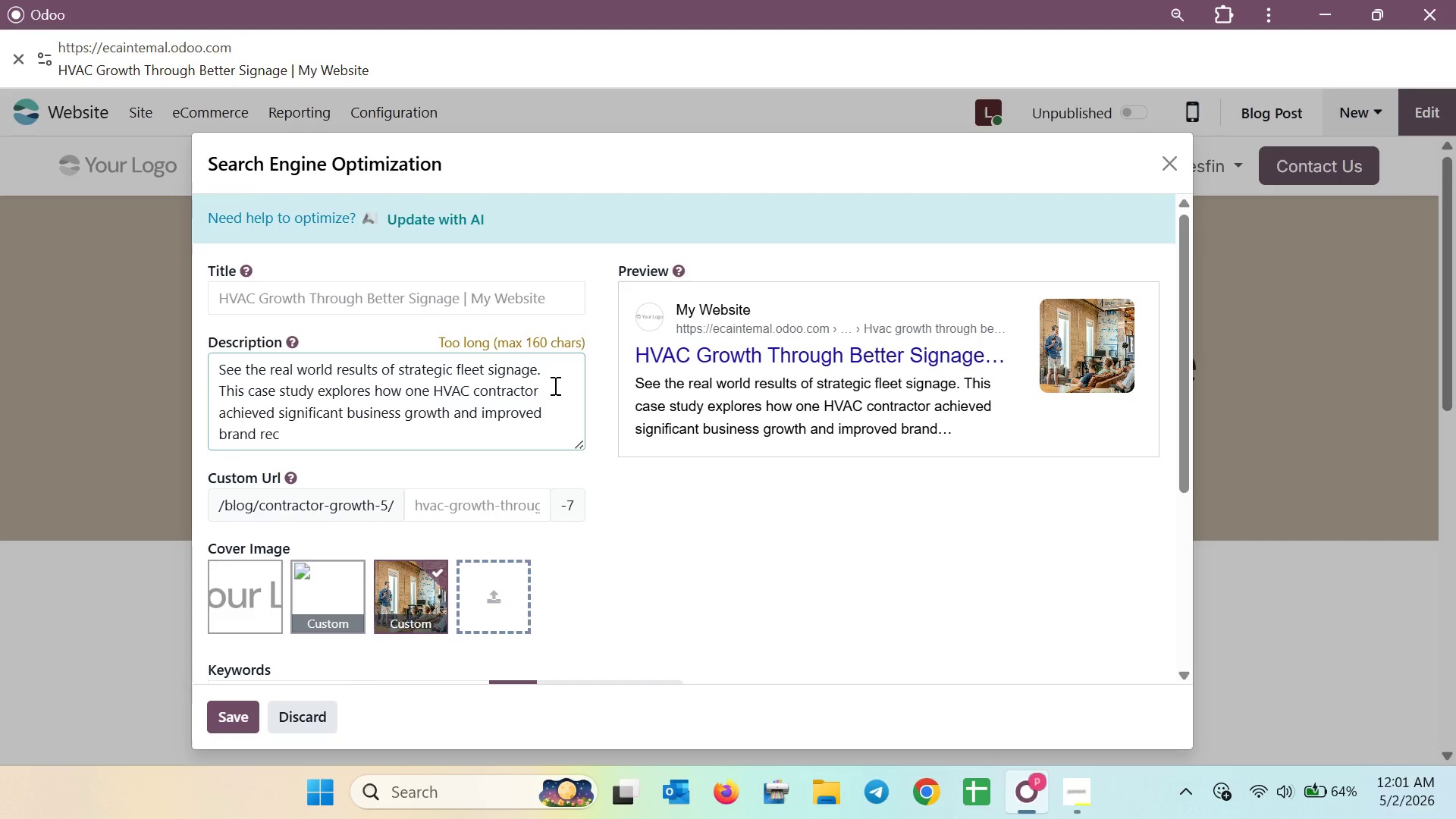 
wait(6.25)
 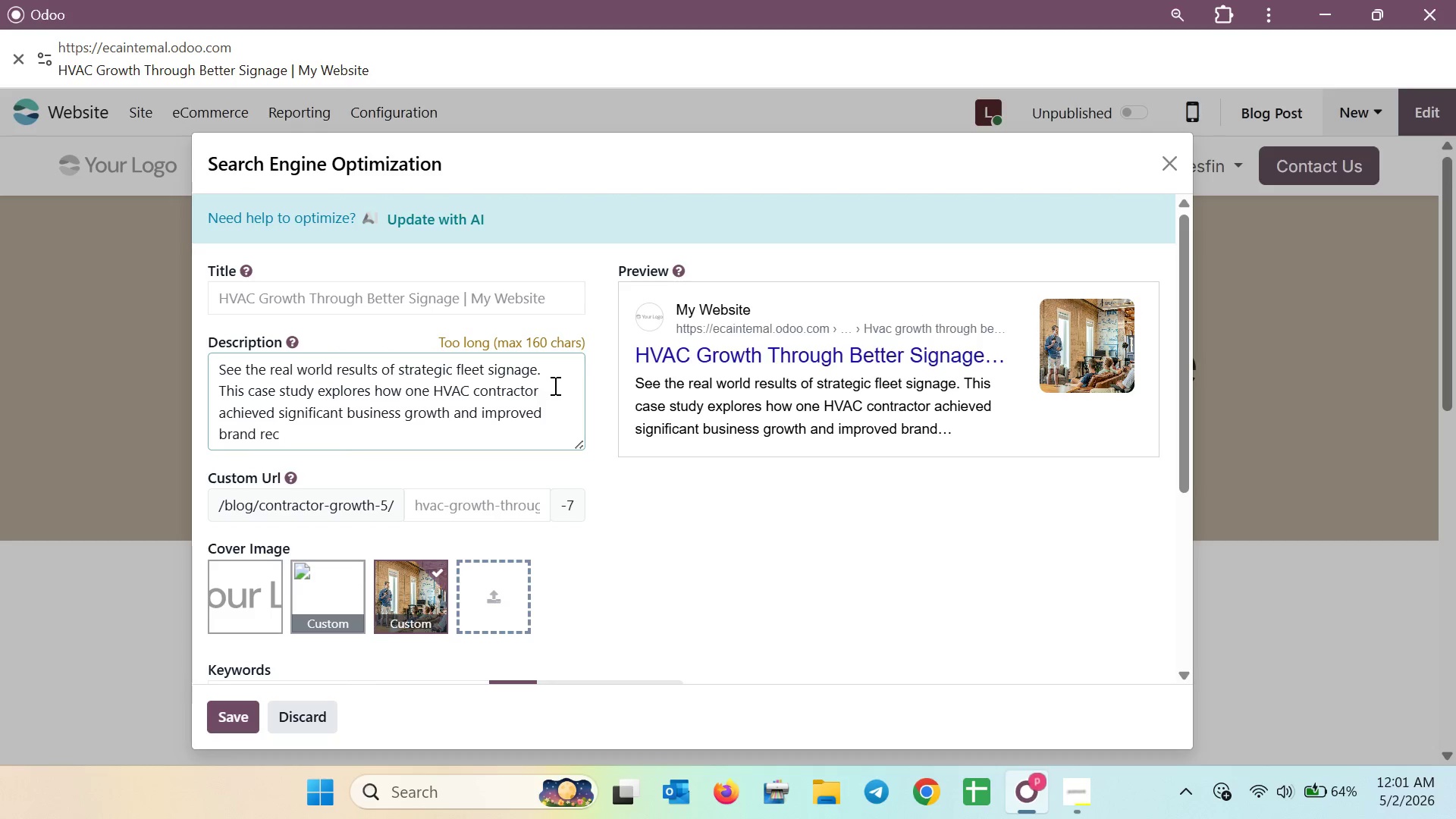 
type(ognition through aNe)
key(Backspace)
key(Backspace)
 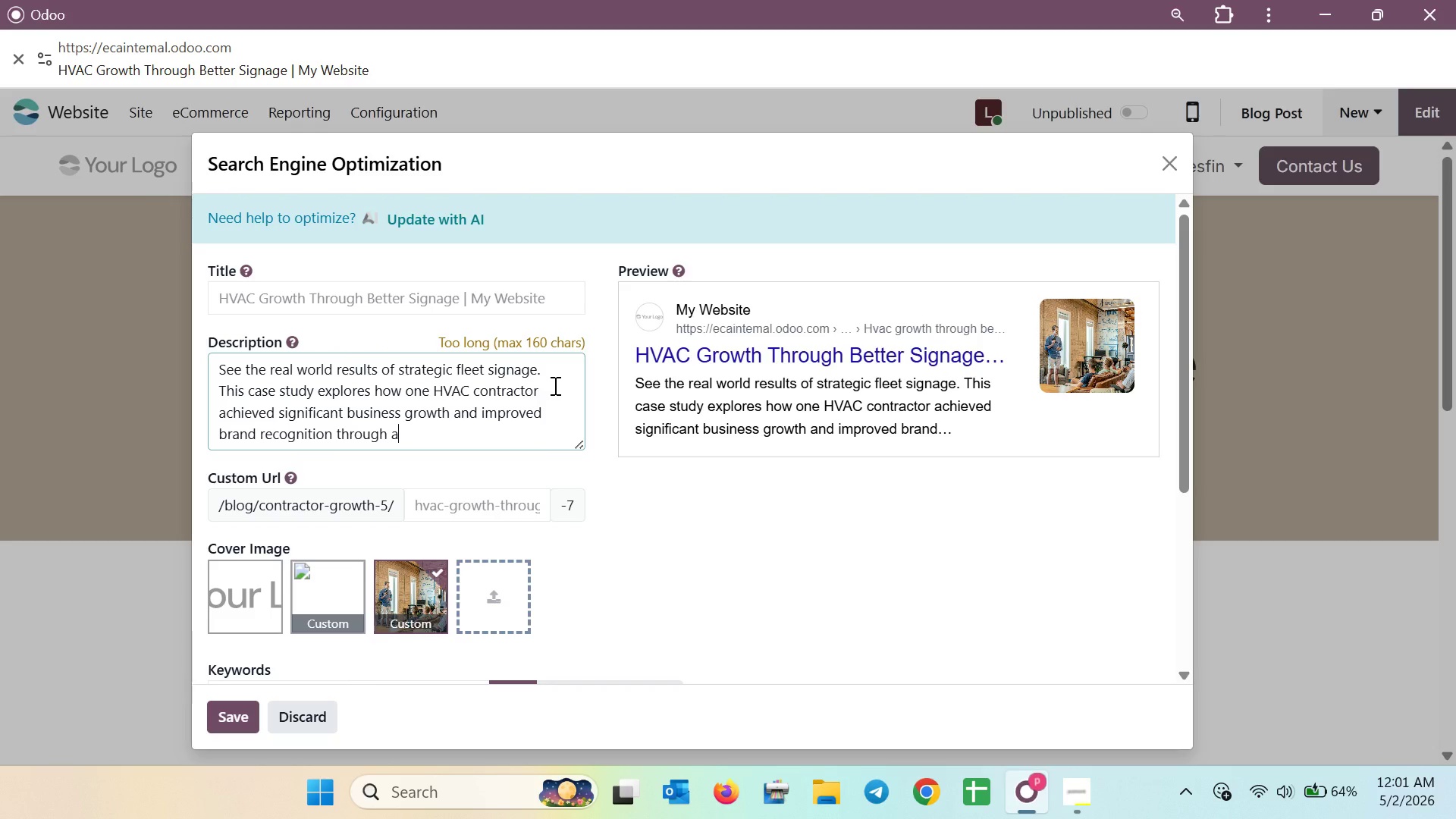 
type( Neo)
 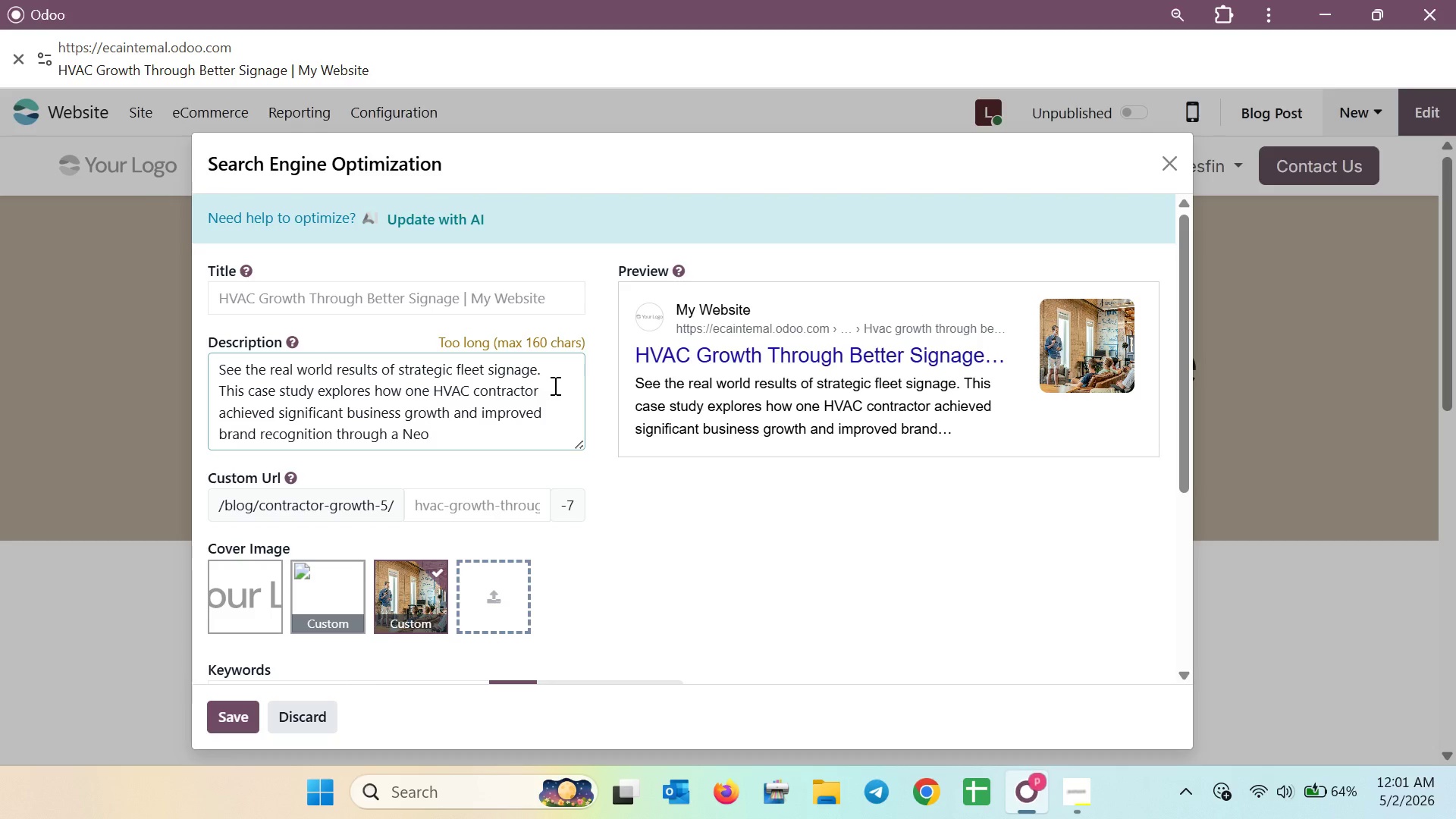 
key(N)
 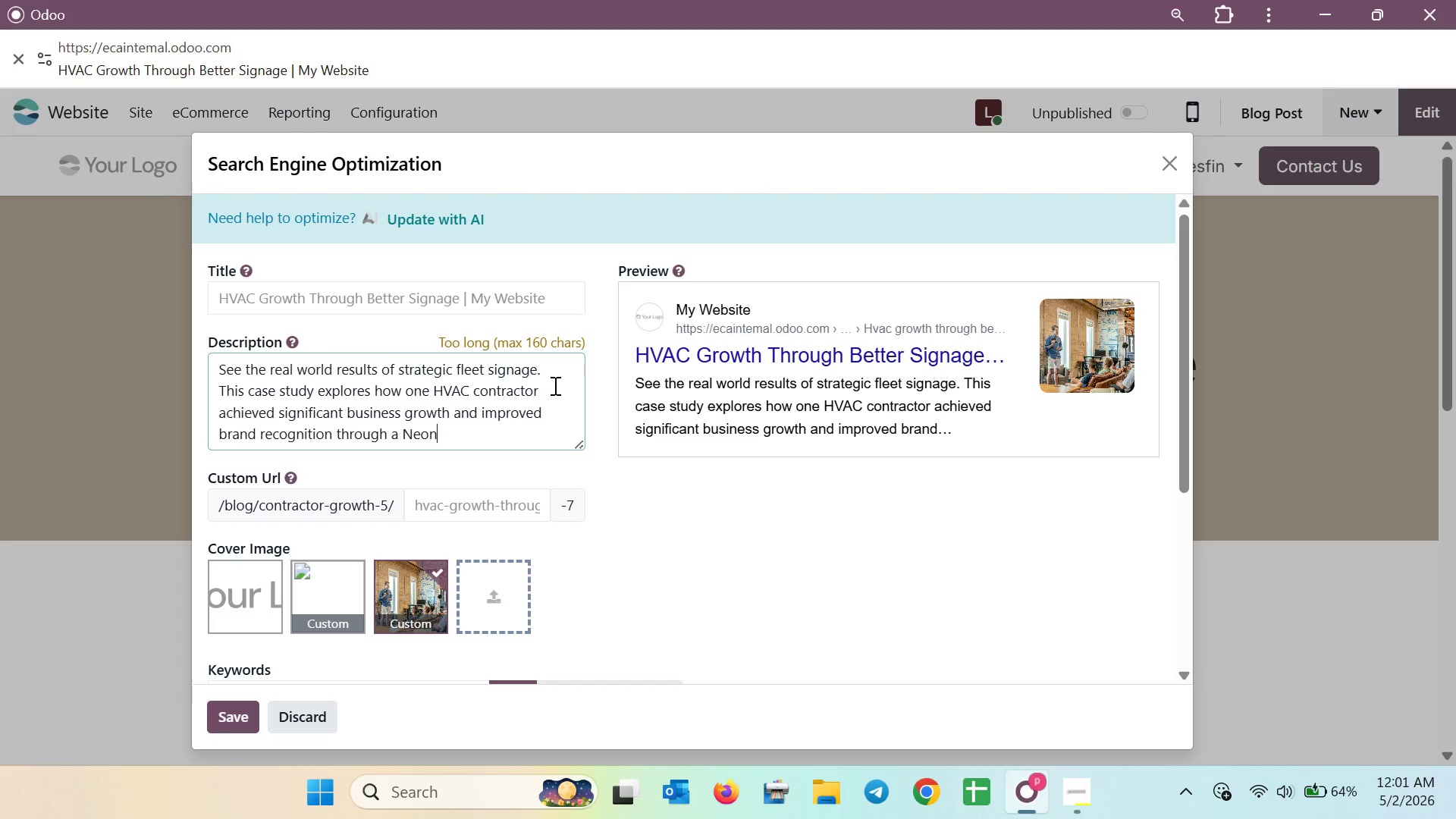 
type(Canvas re)
 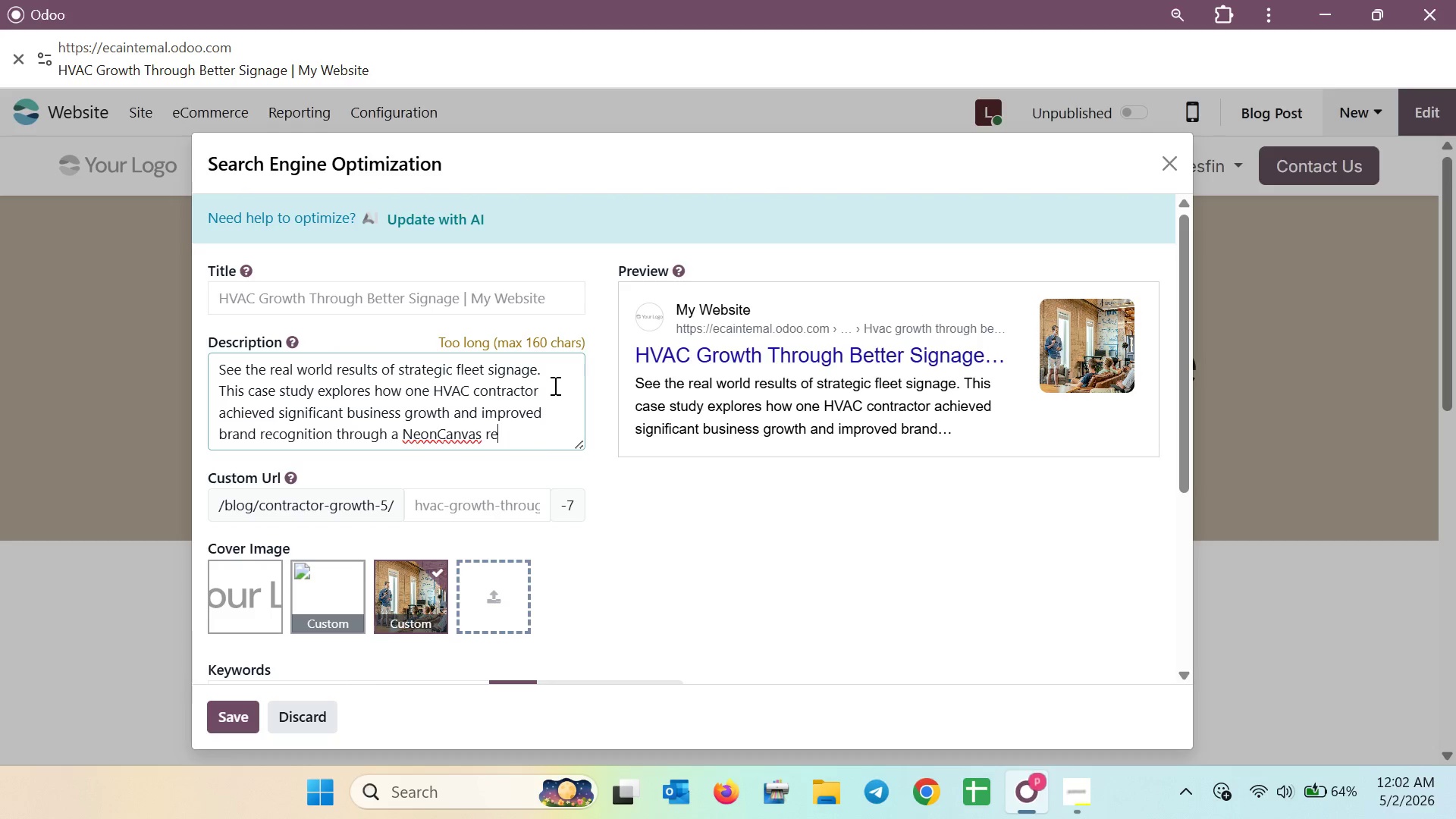 
wait(17.72)
 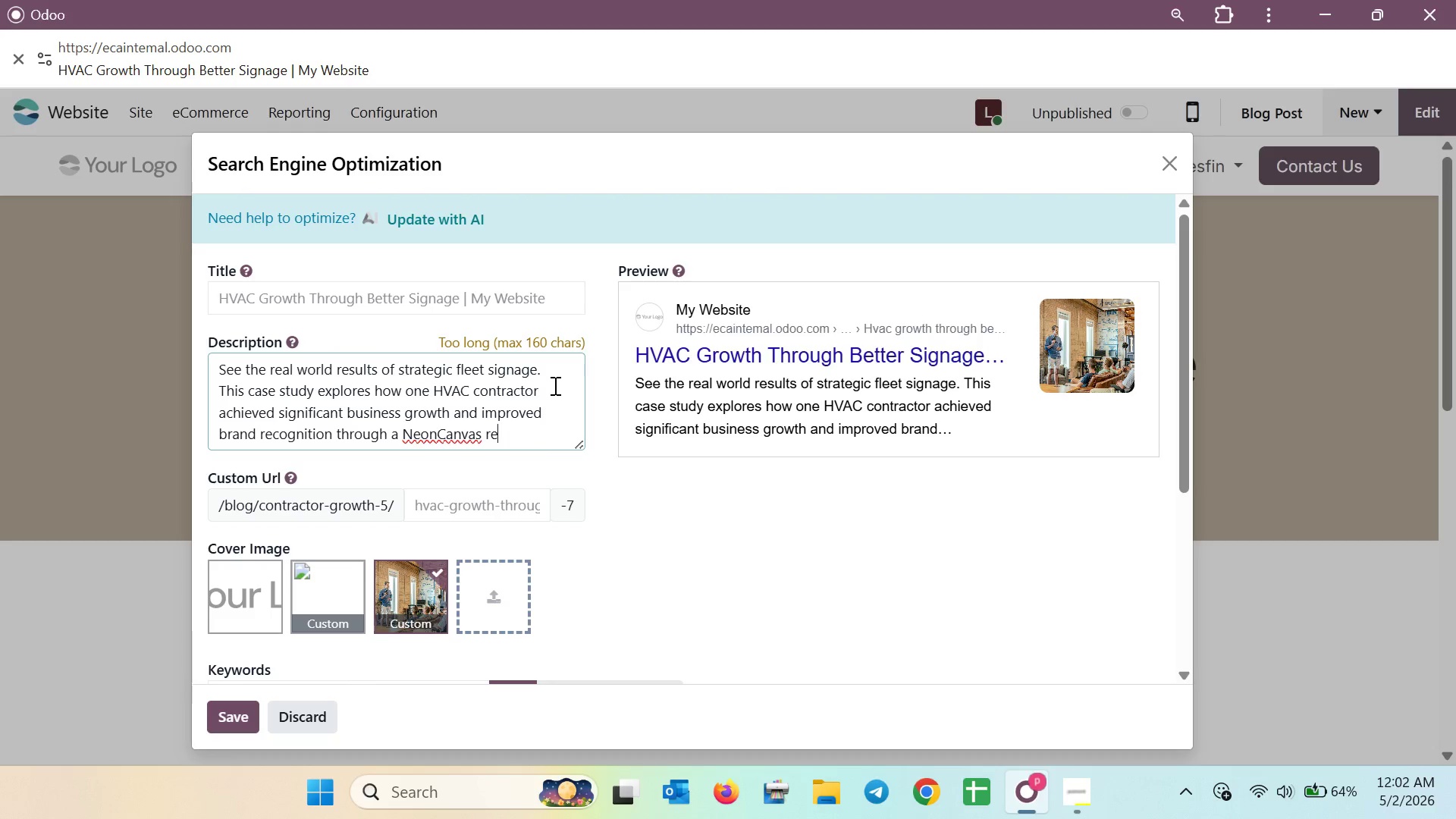 
hold_key(key=Backspace, duration=0.56)
 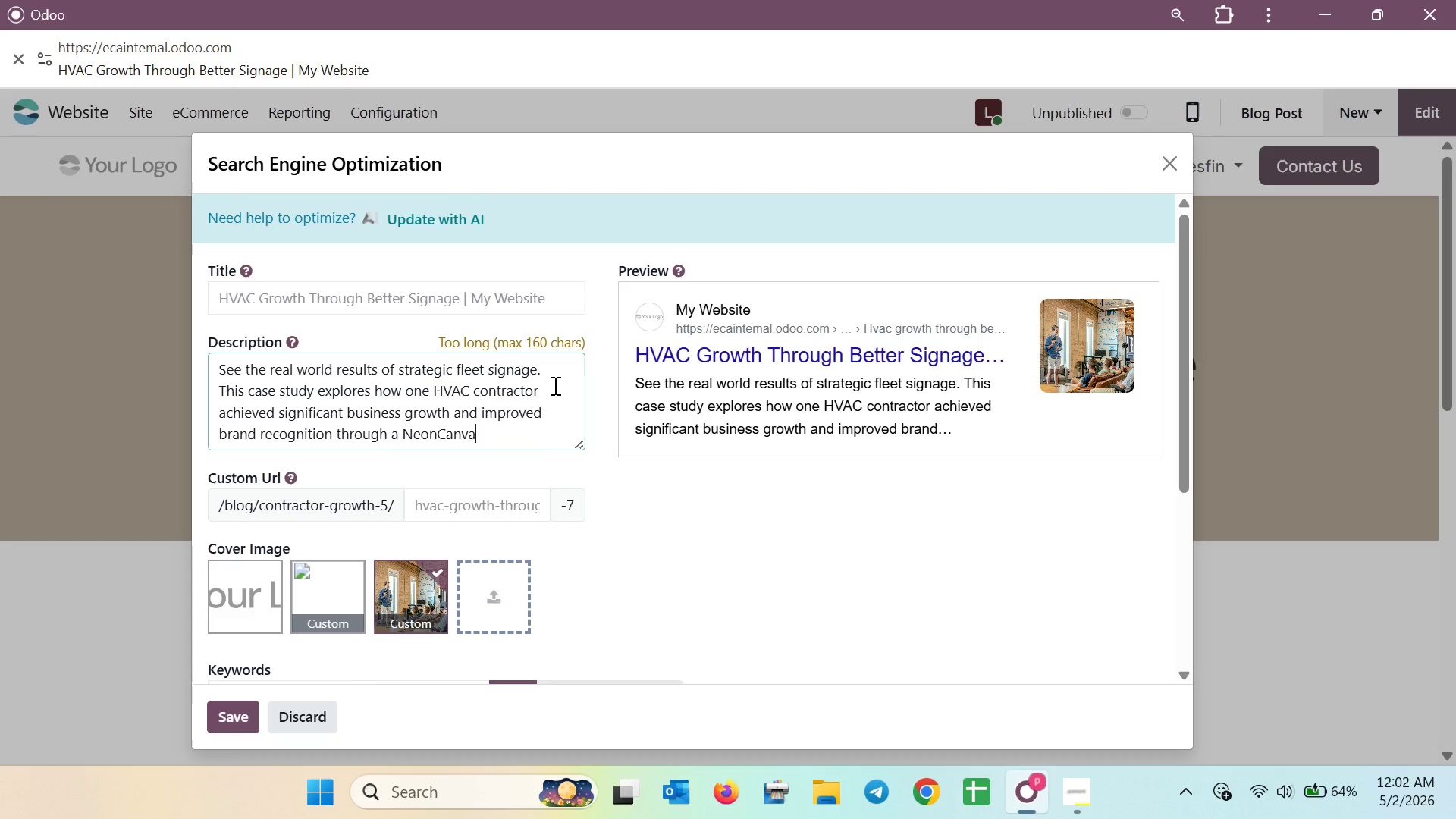 
key(Backspace)
 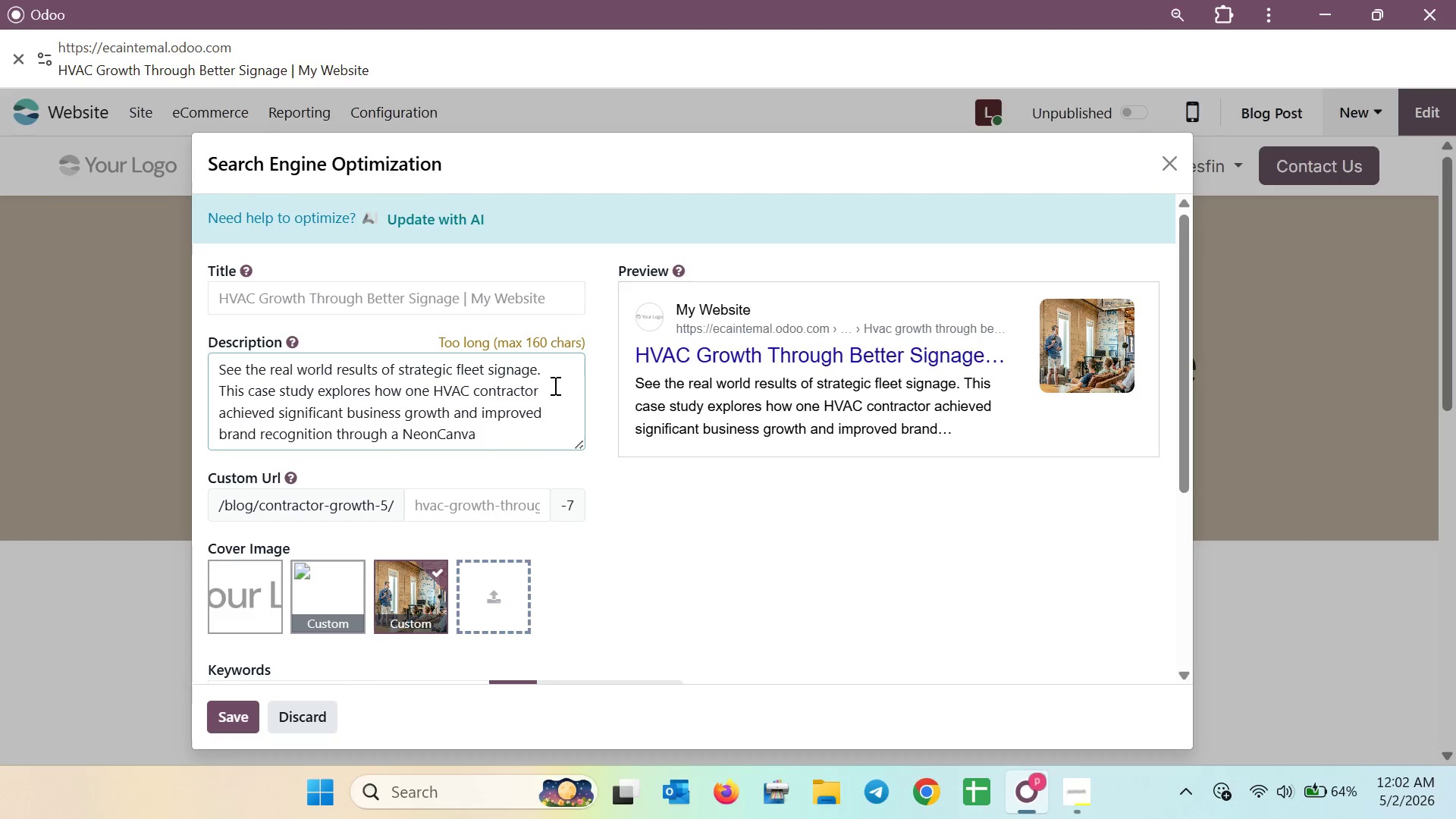 
key(Backspace)
 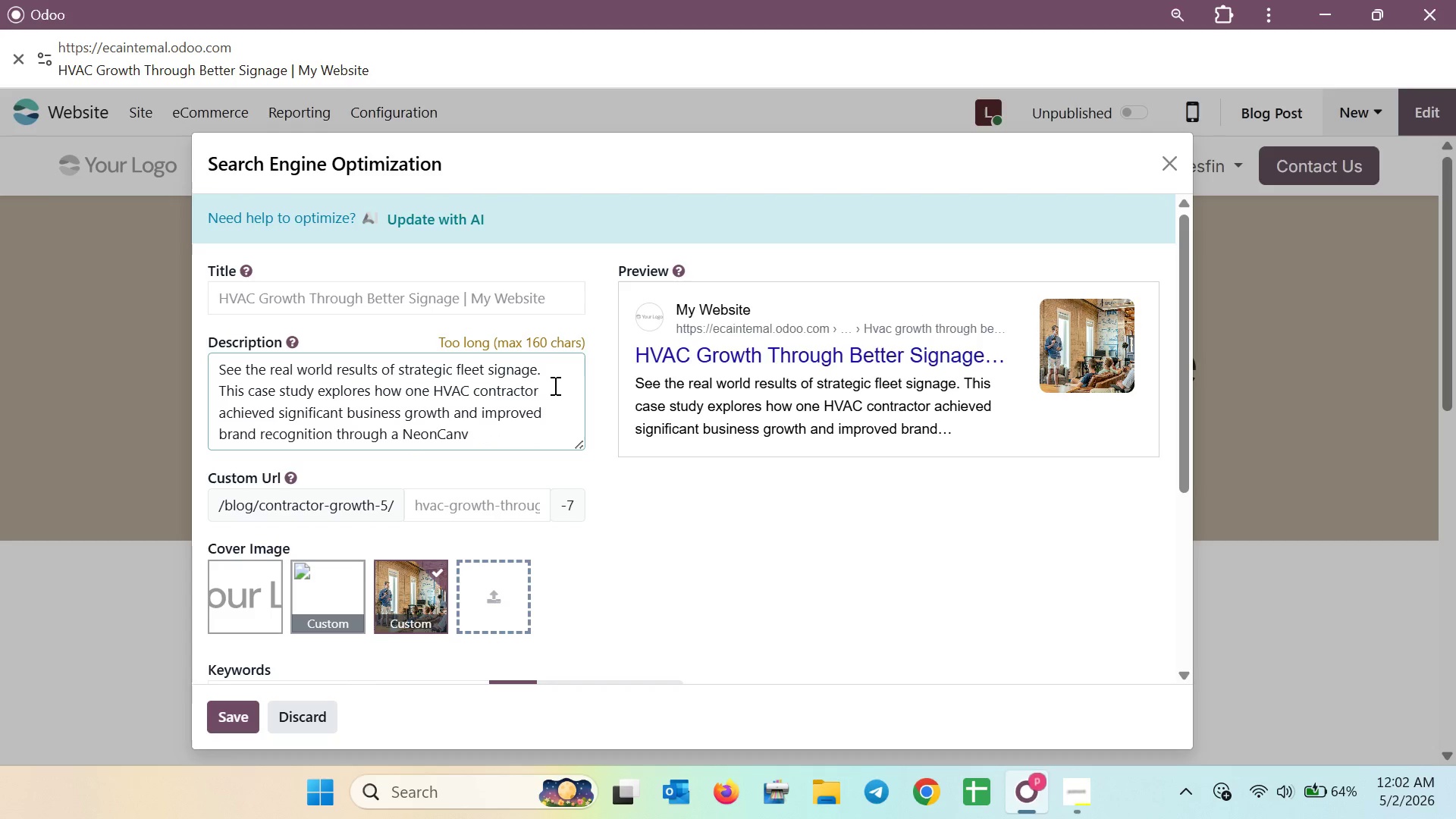 
key(Backspace)
 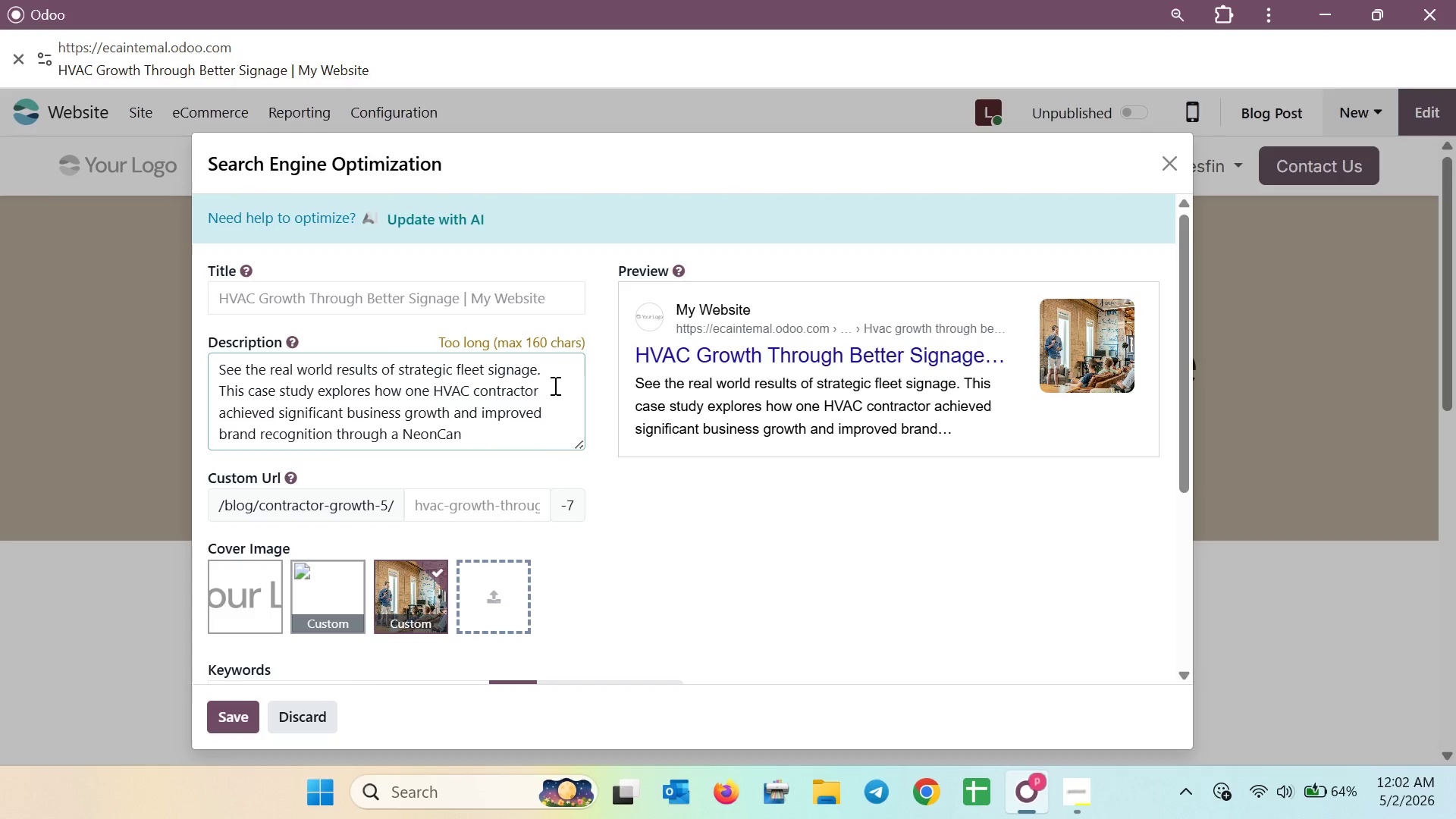 
key(Backspace)
 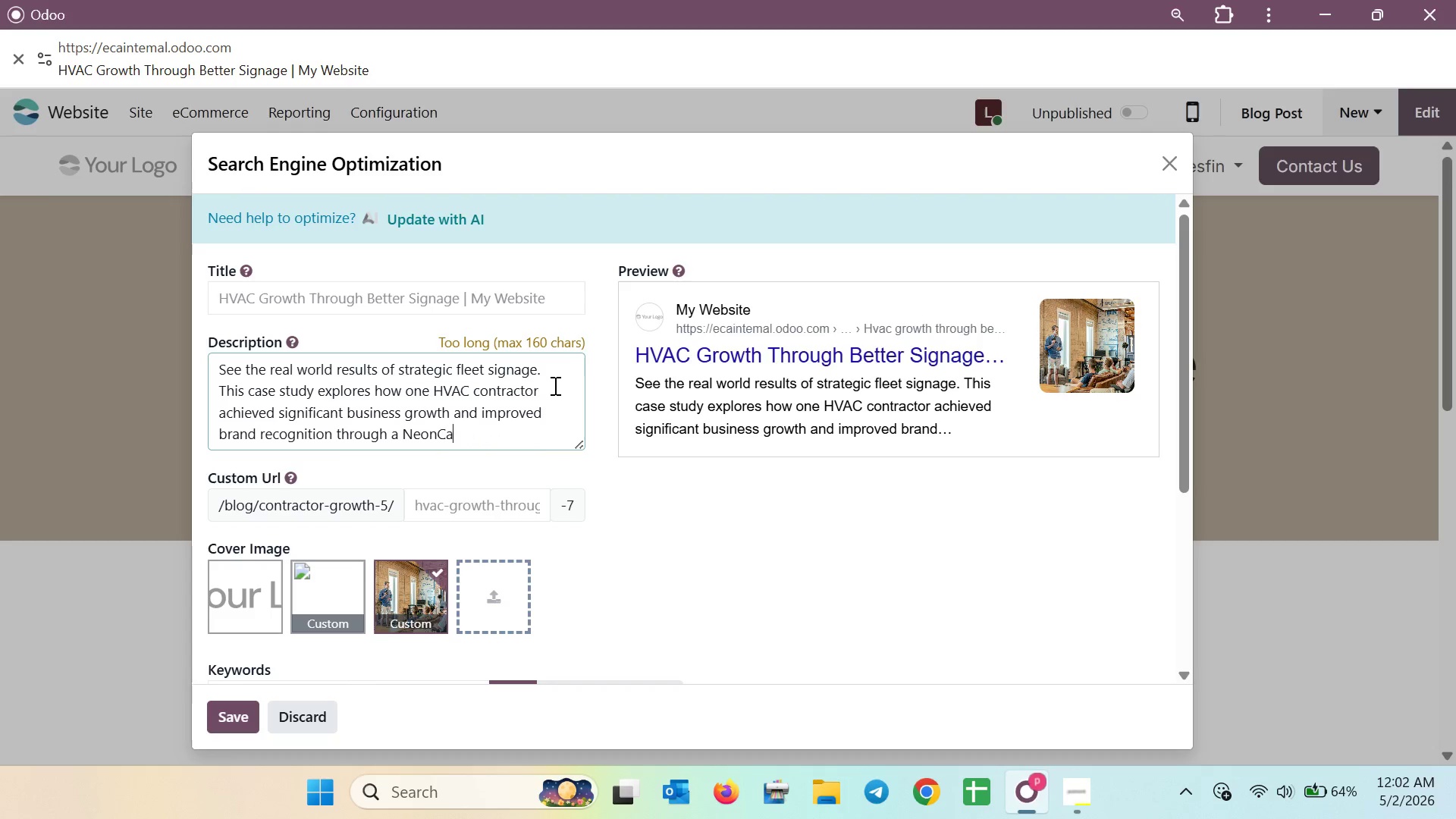 
key(Backspace)
 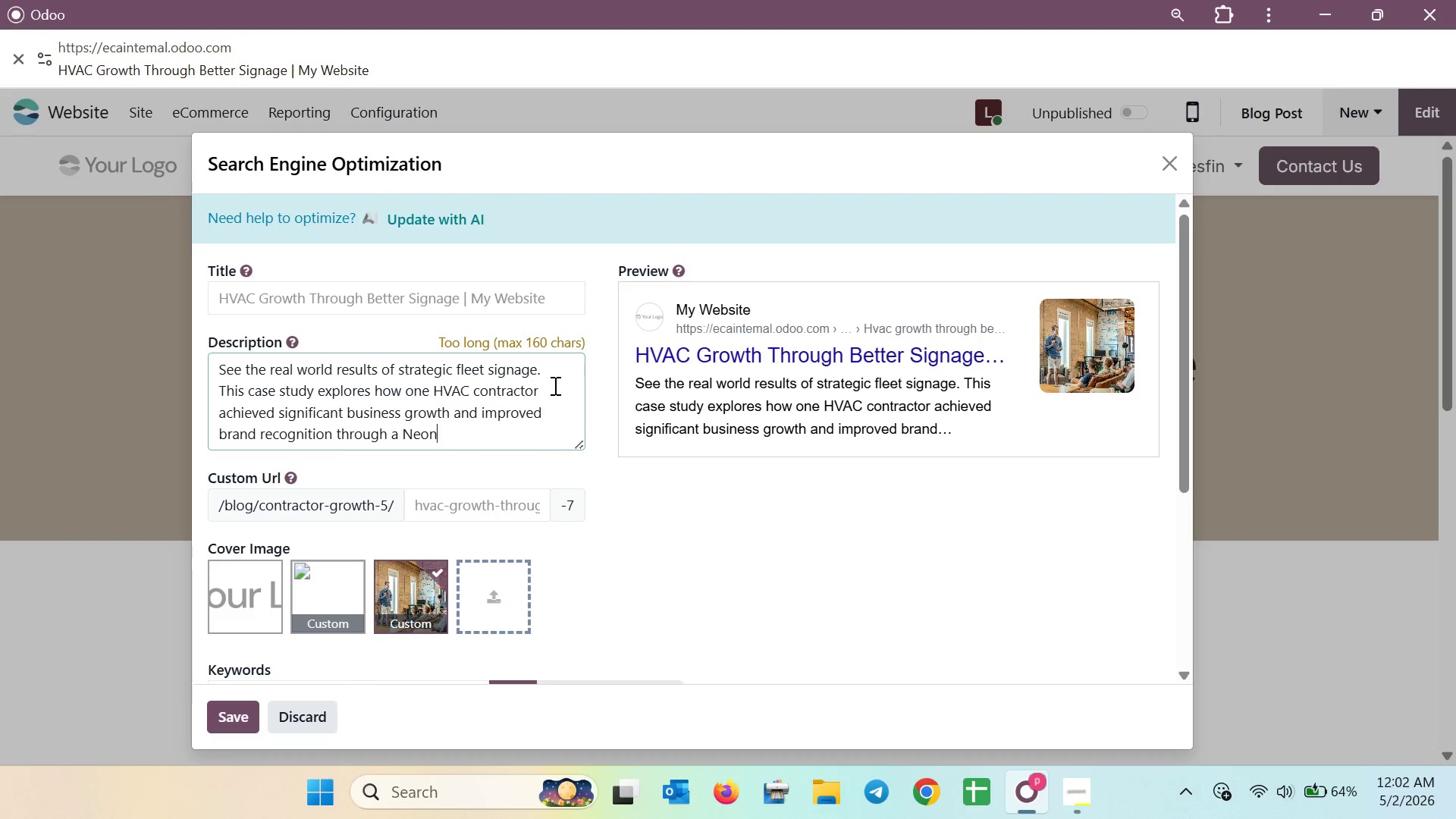 
key(Backspace)
 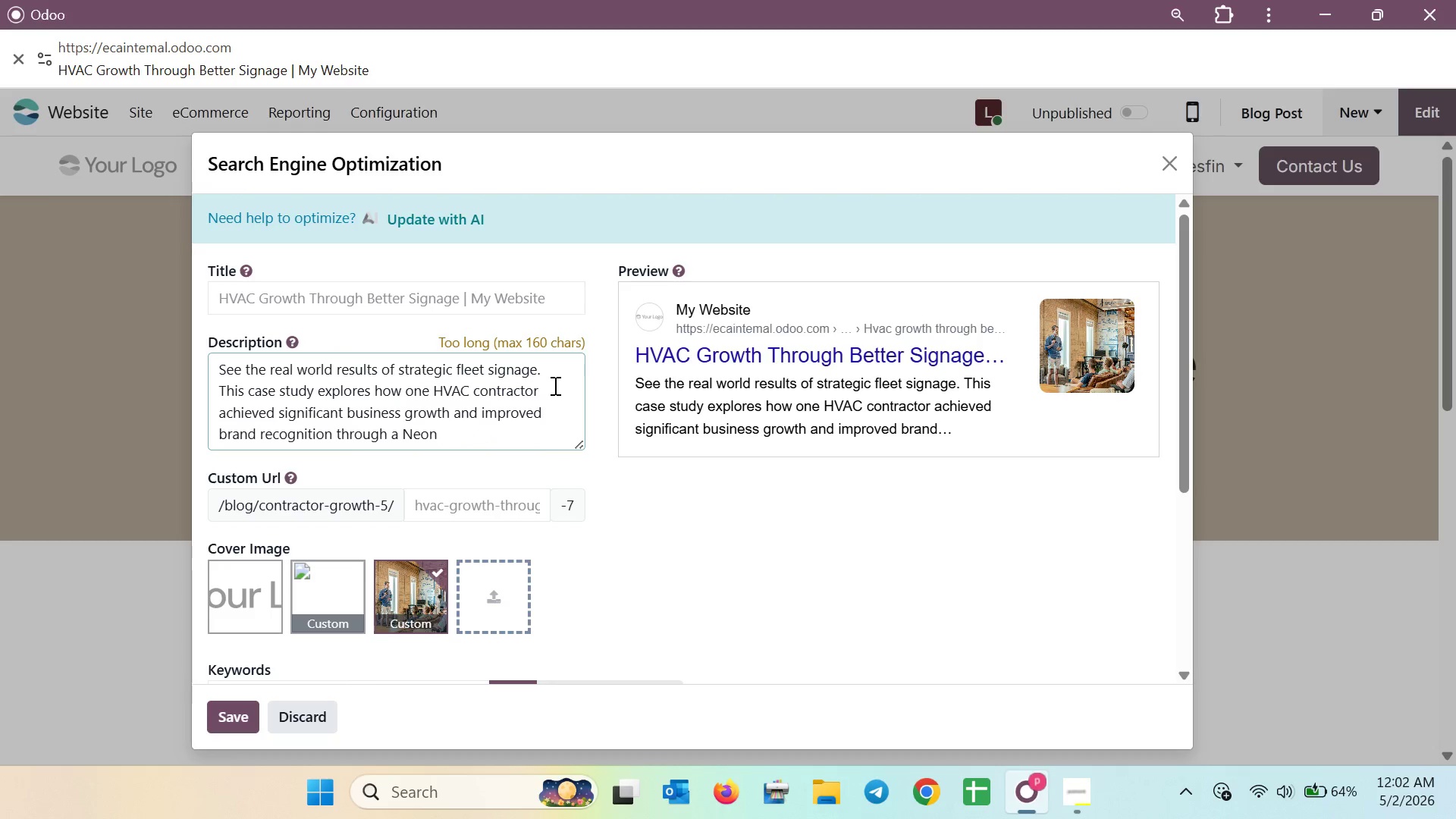 
key(Backspace)
 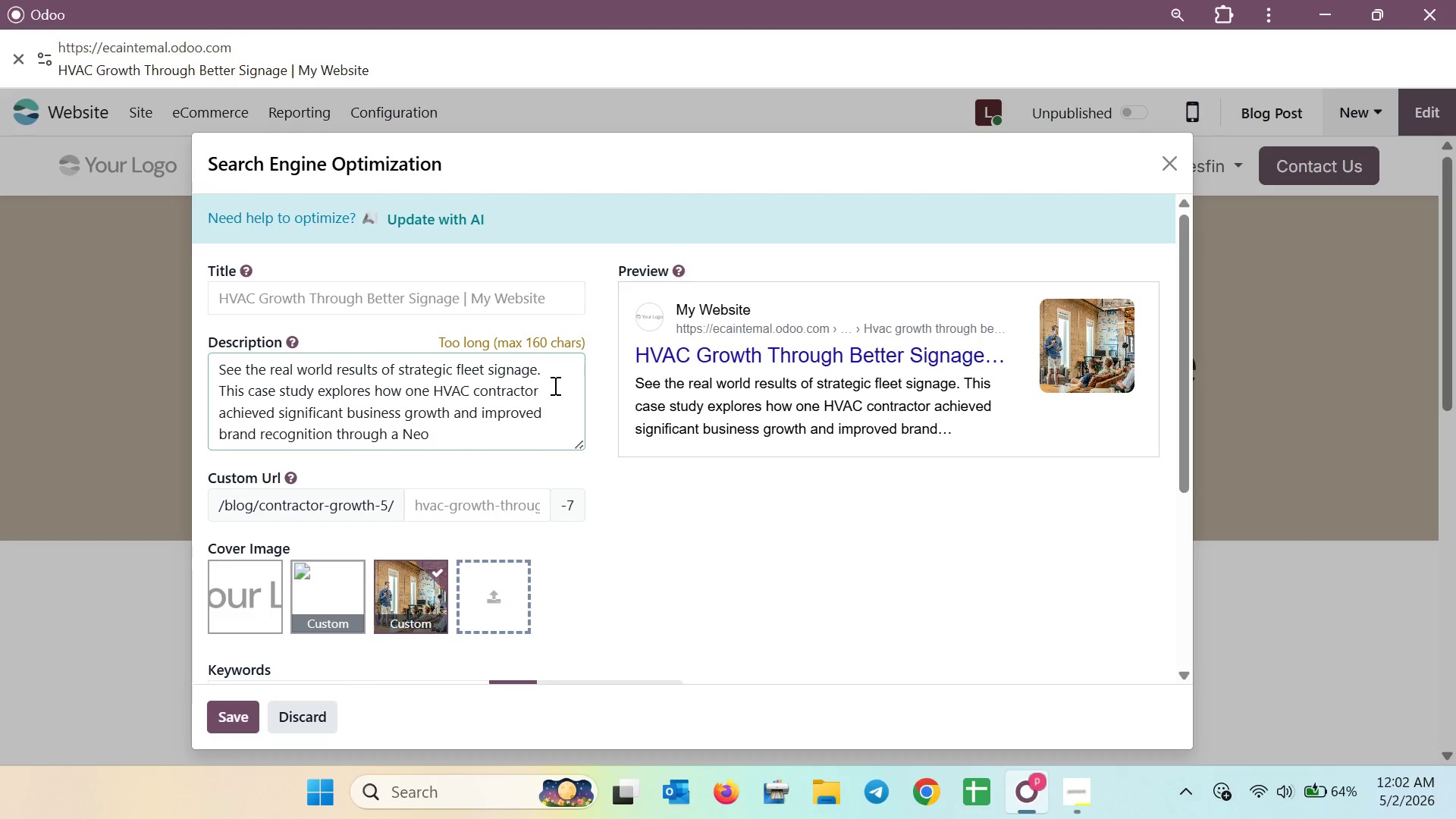 
key(Backspace)
 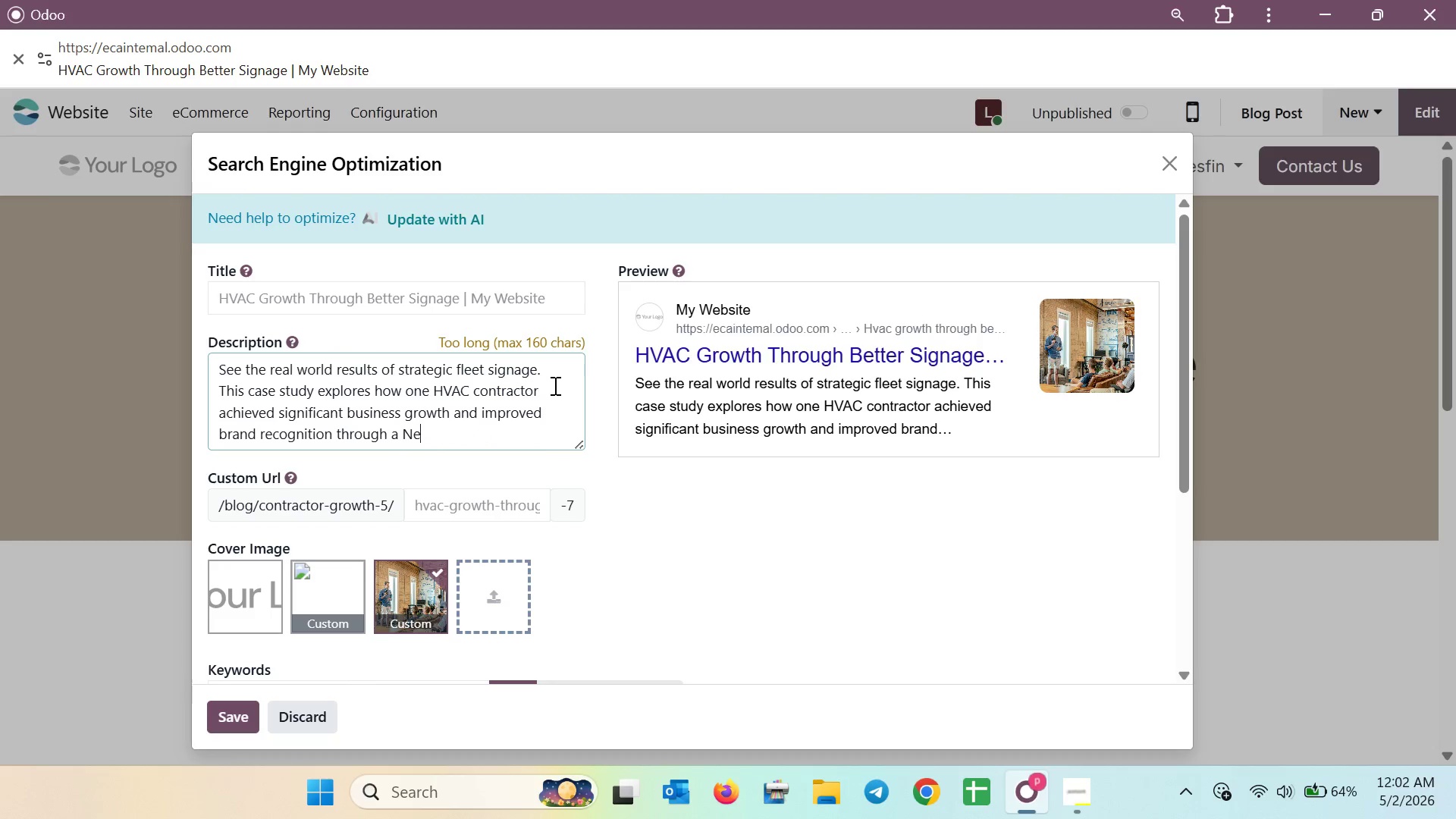 
key(Backspace)
 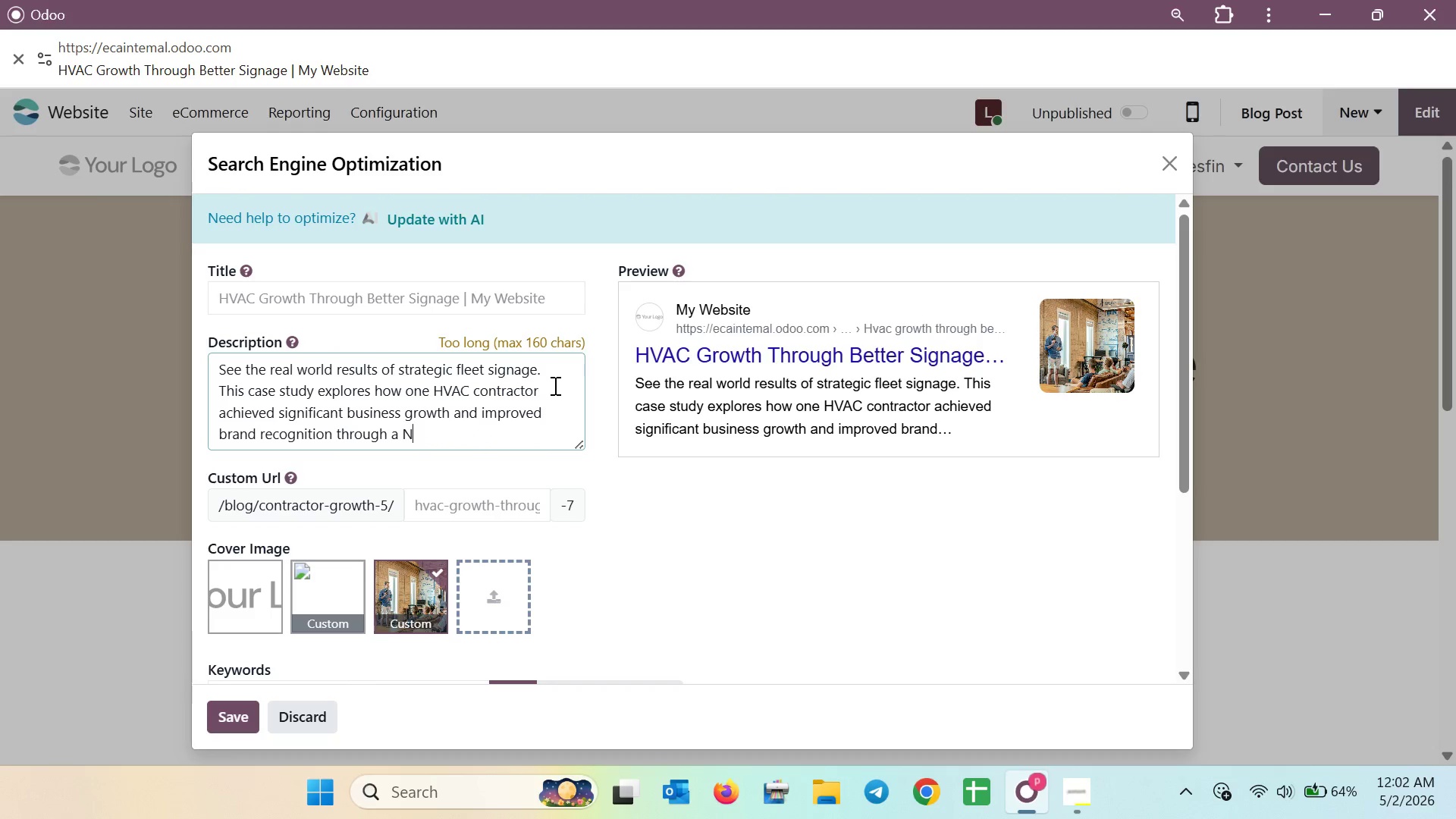 
key(Backspace)
 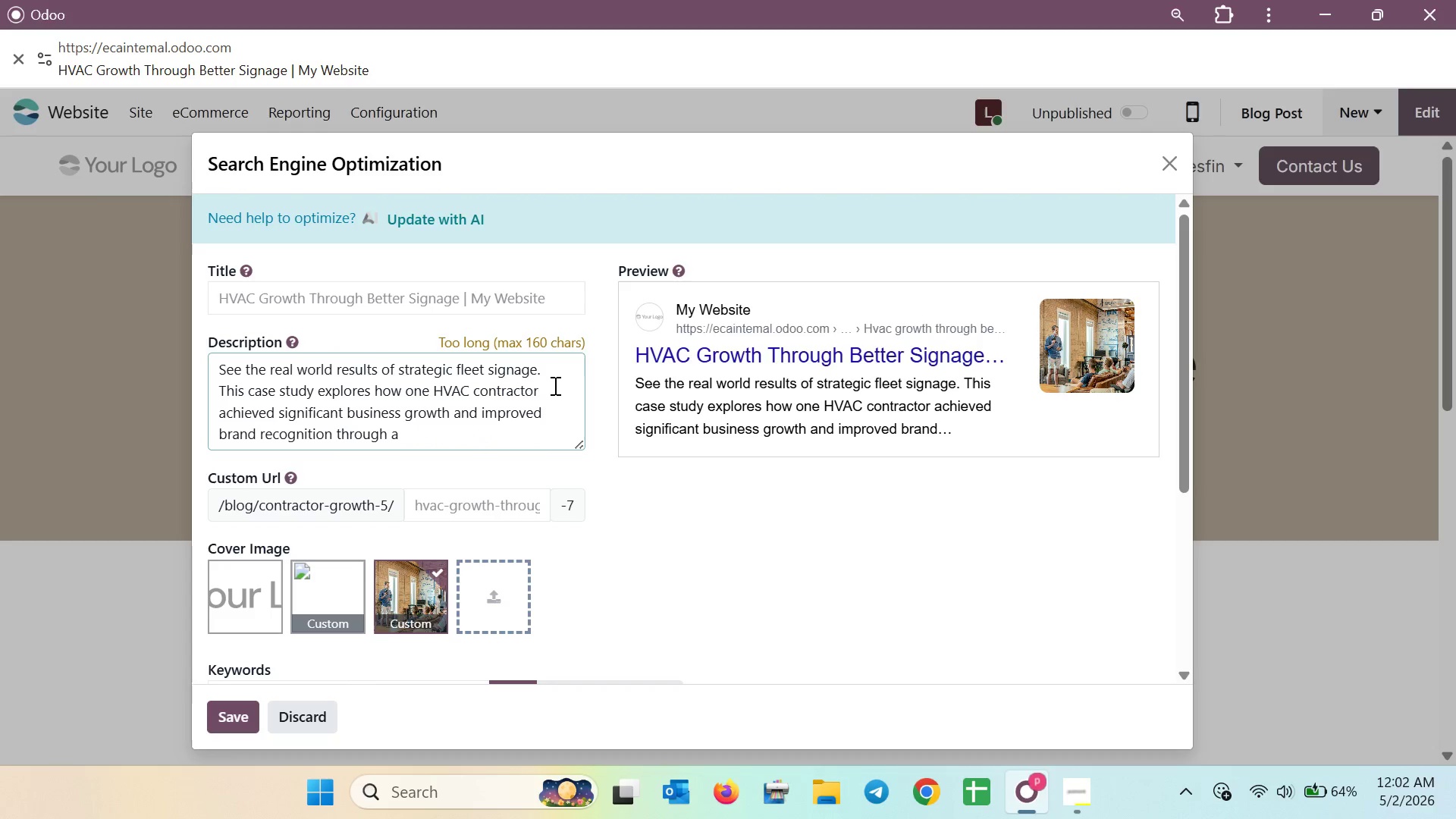 
key(Backspace)
 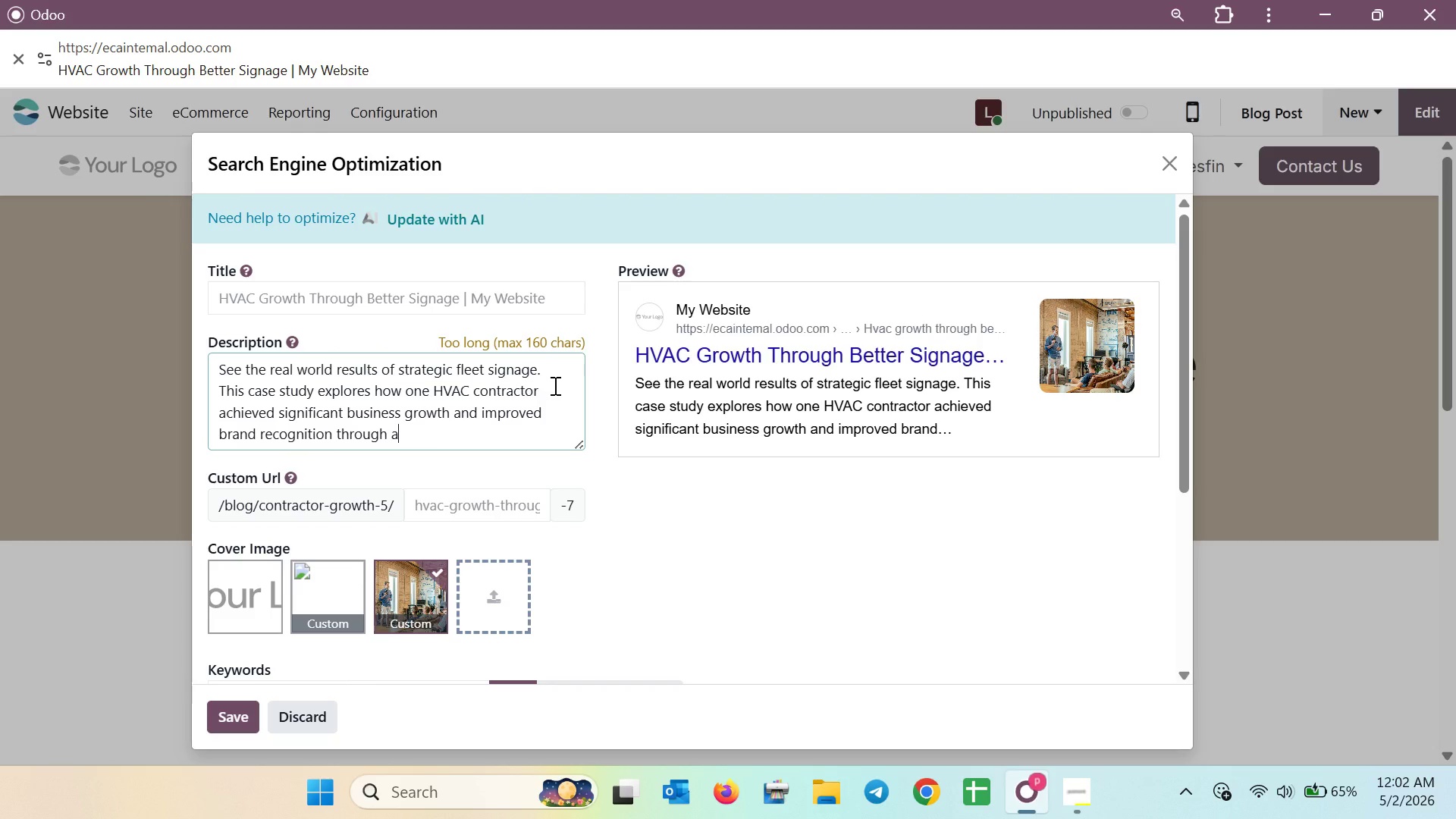 
wait(18.41)
 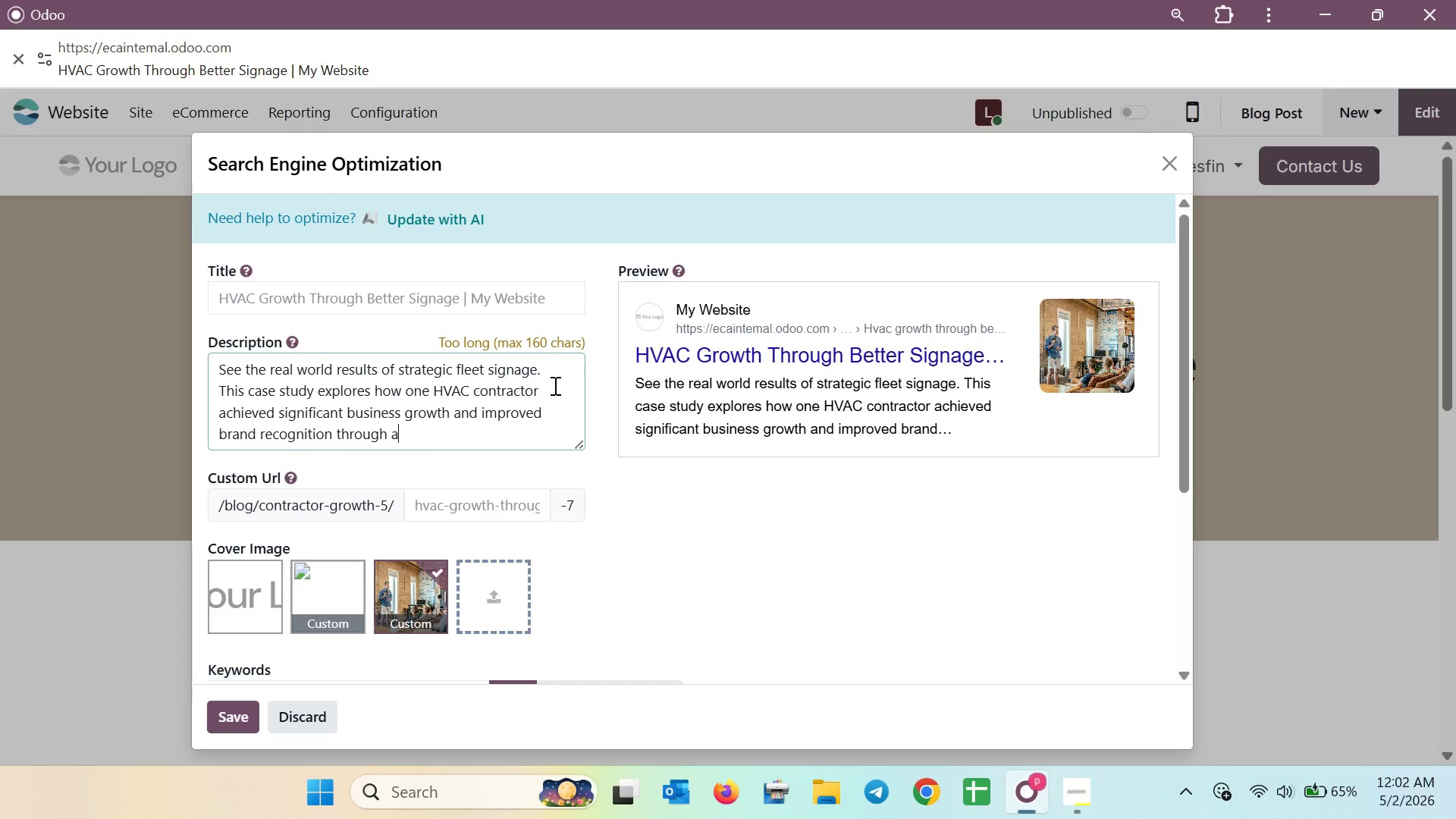 
key(Backspace)
 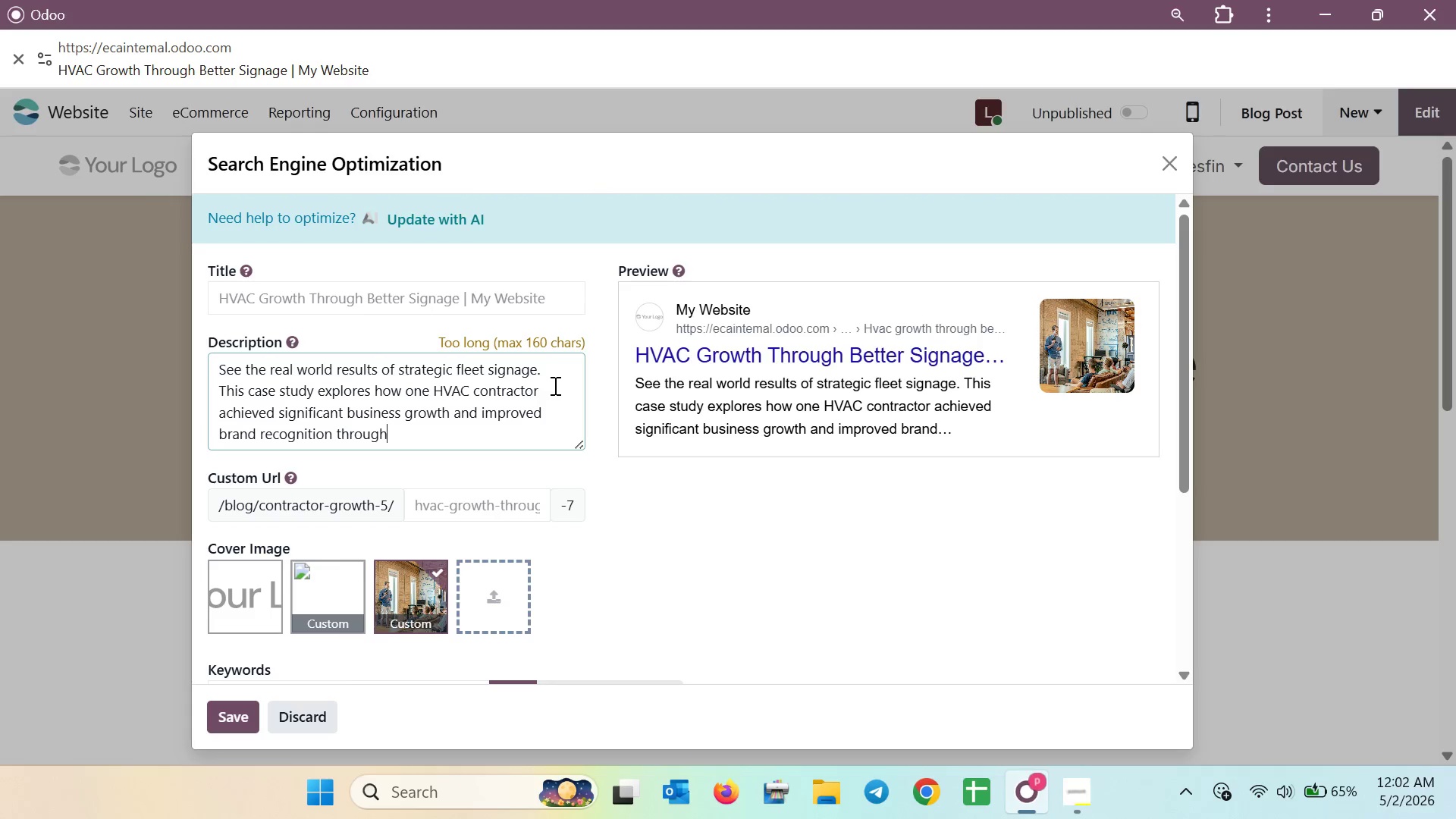 
hold_key(key=Backspace, duration=1.5)
 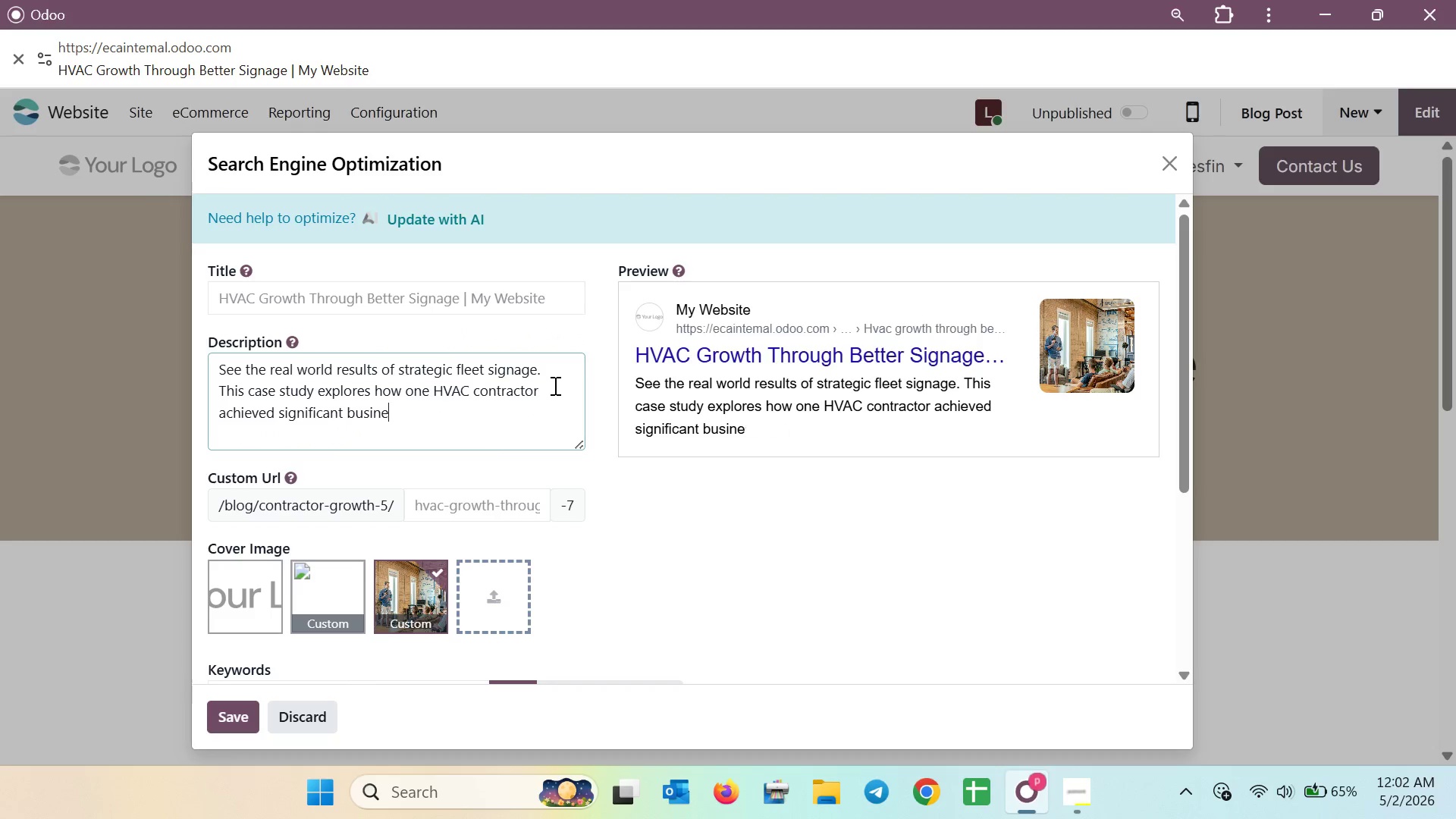 
hold_key(key=Backspace, duration=1.52)
 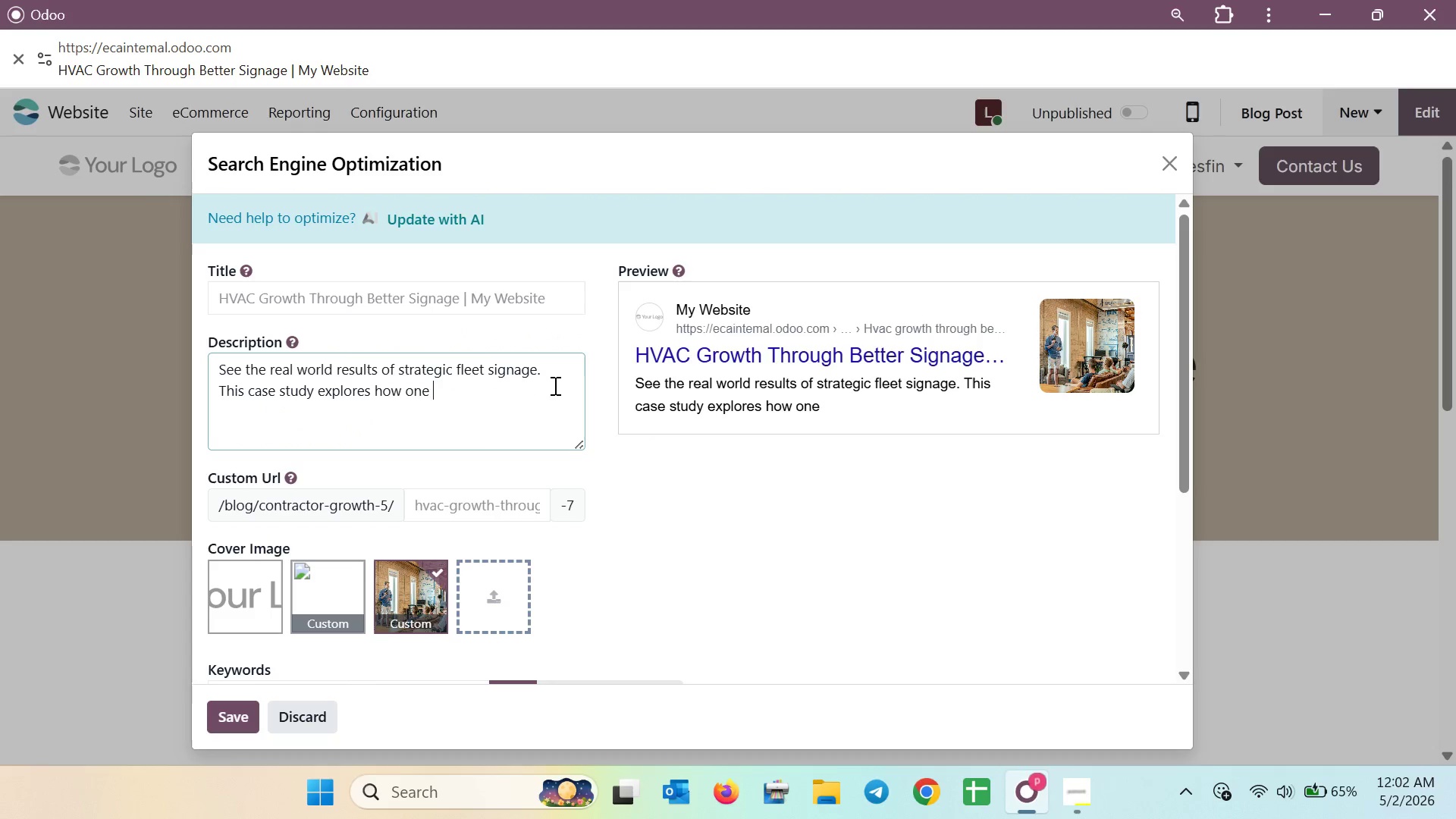 
hold_key(key=Backspace, duration=1.51)
 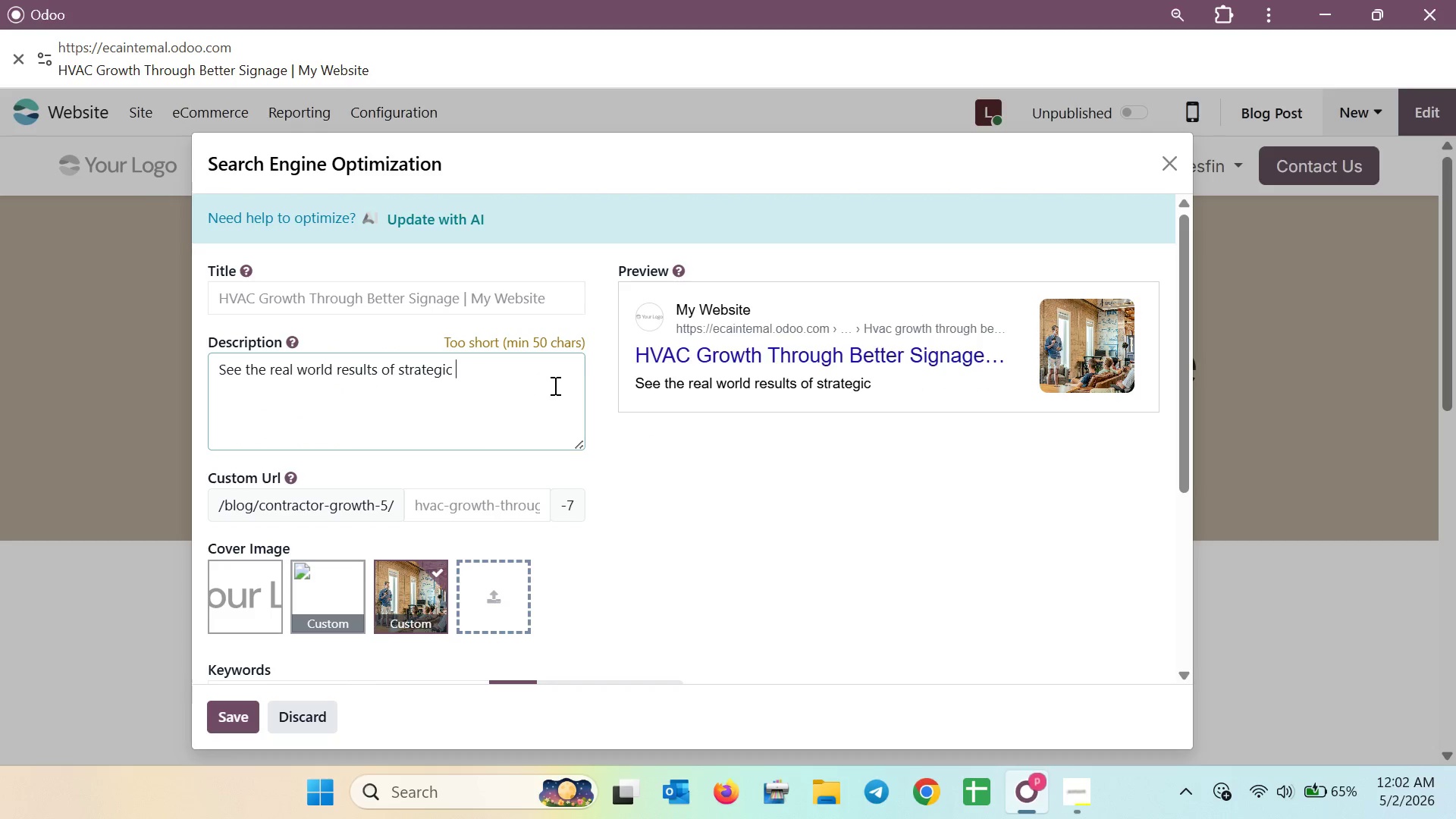 
hold_key(key=Backspace, duration=1.53)
 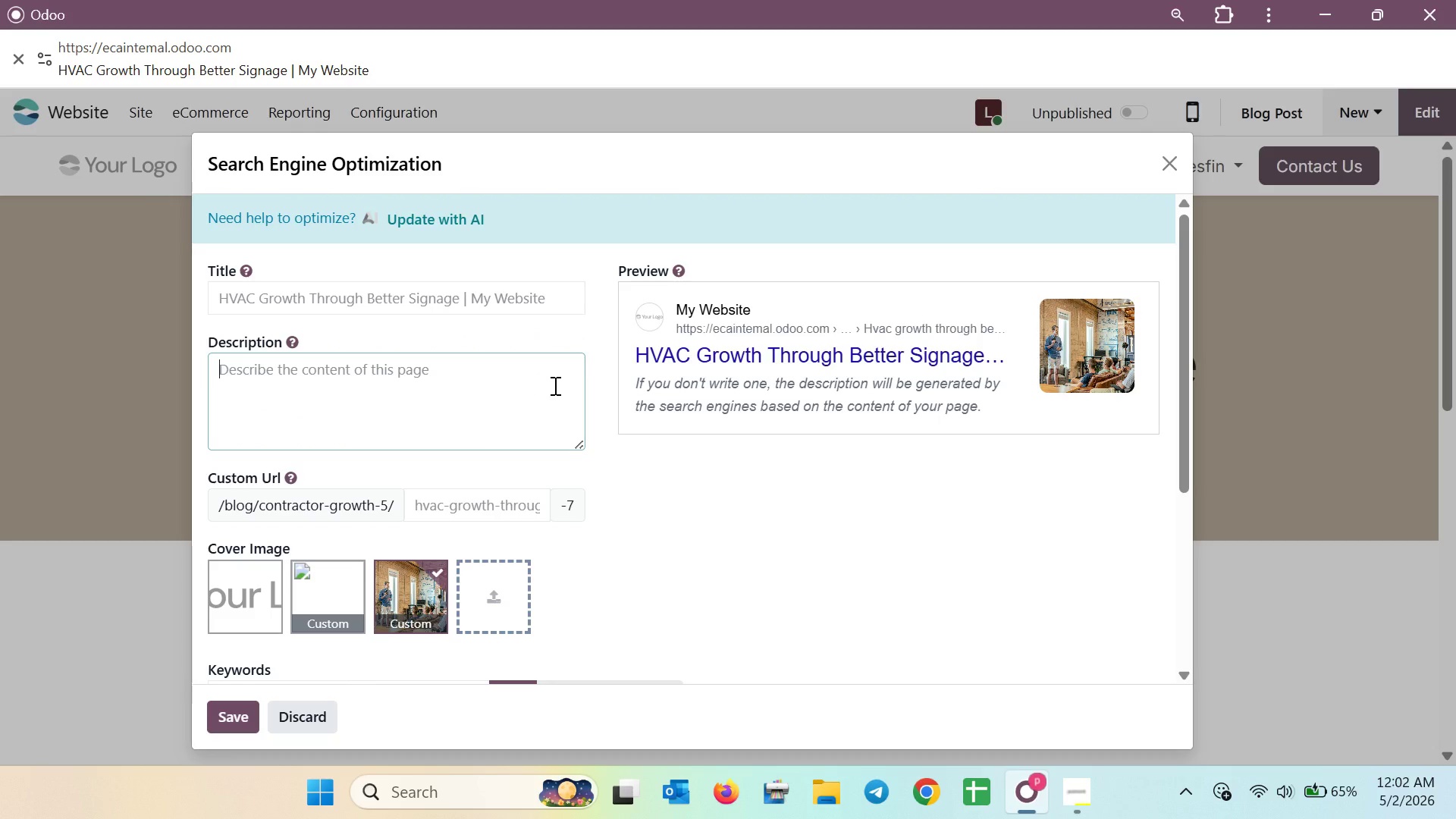 
hold_key(key=Backspace, duration=1.5)
 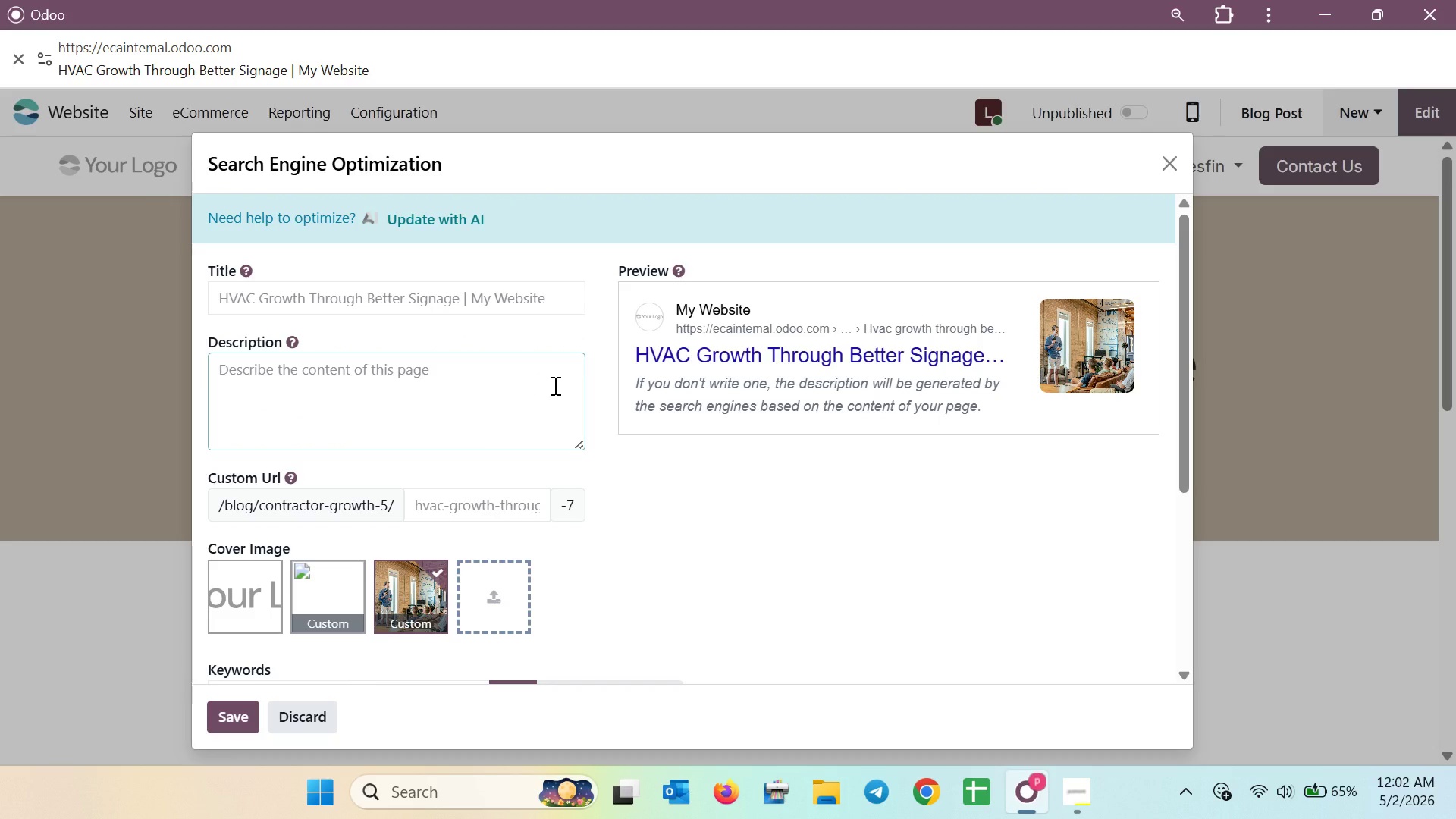 
type(strategix)
key(Backspace)
type(c fleet )
 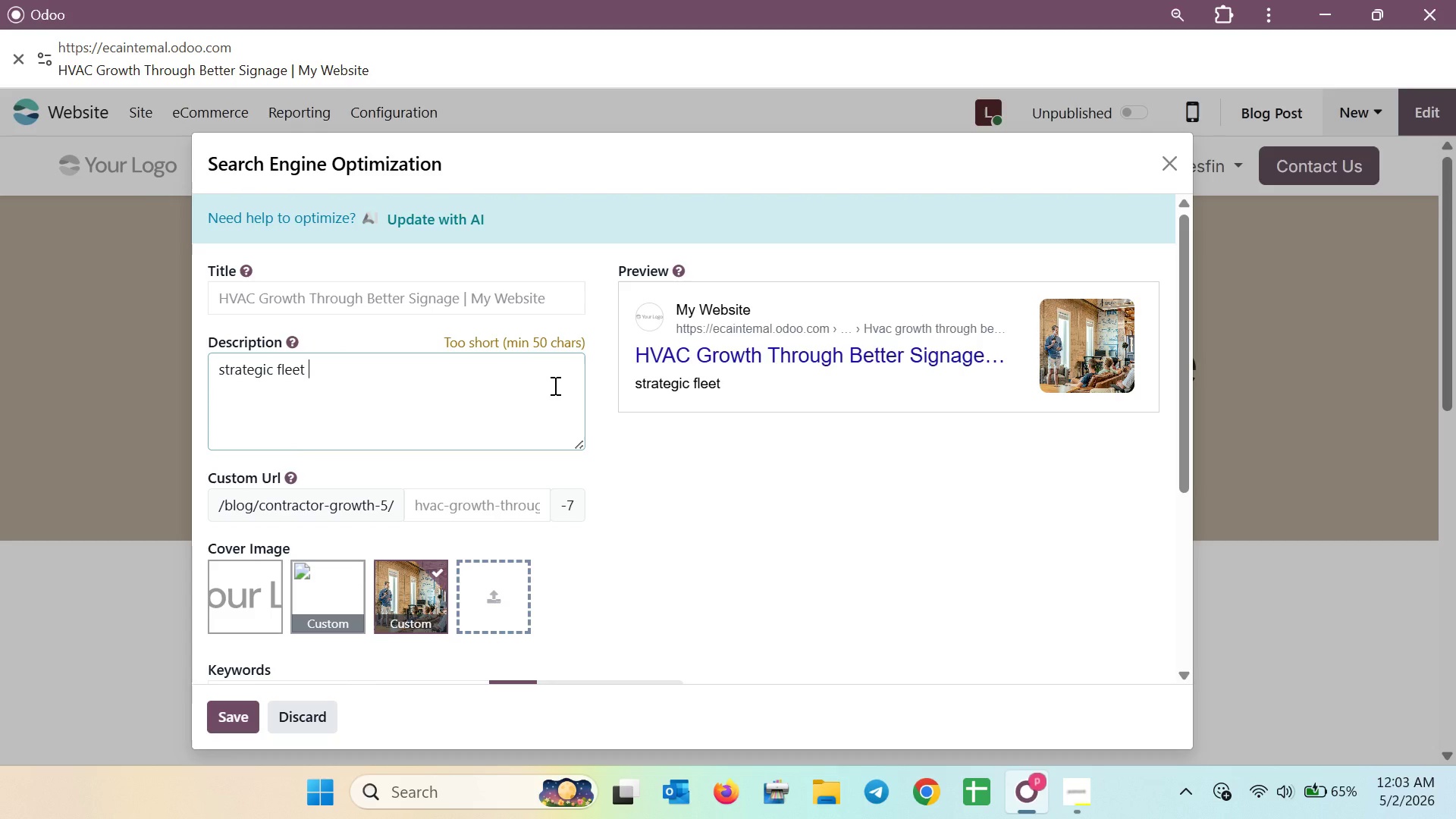 
hold_key(key=ArrowLeft, duration=0.81)
 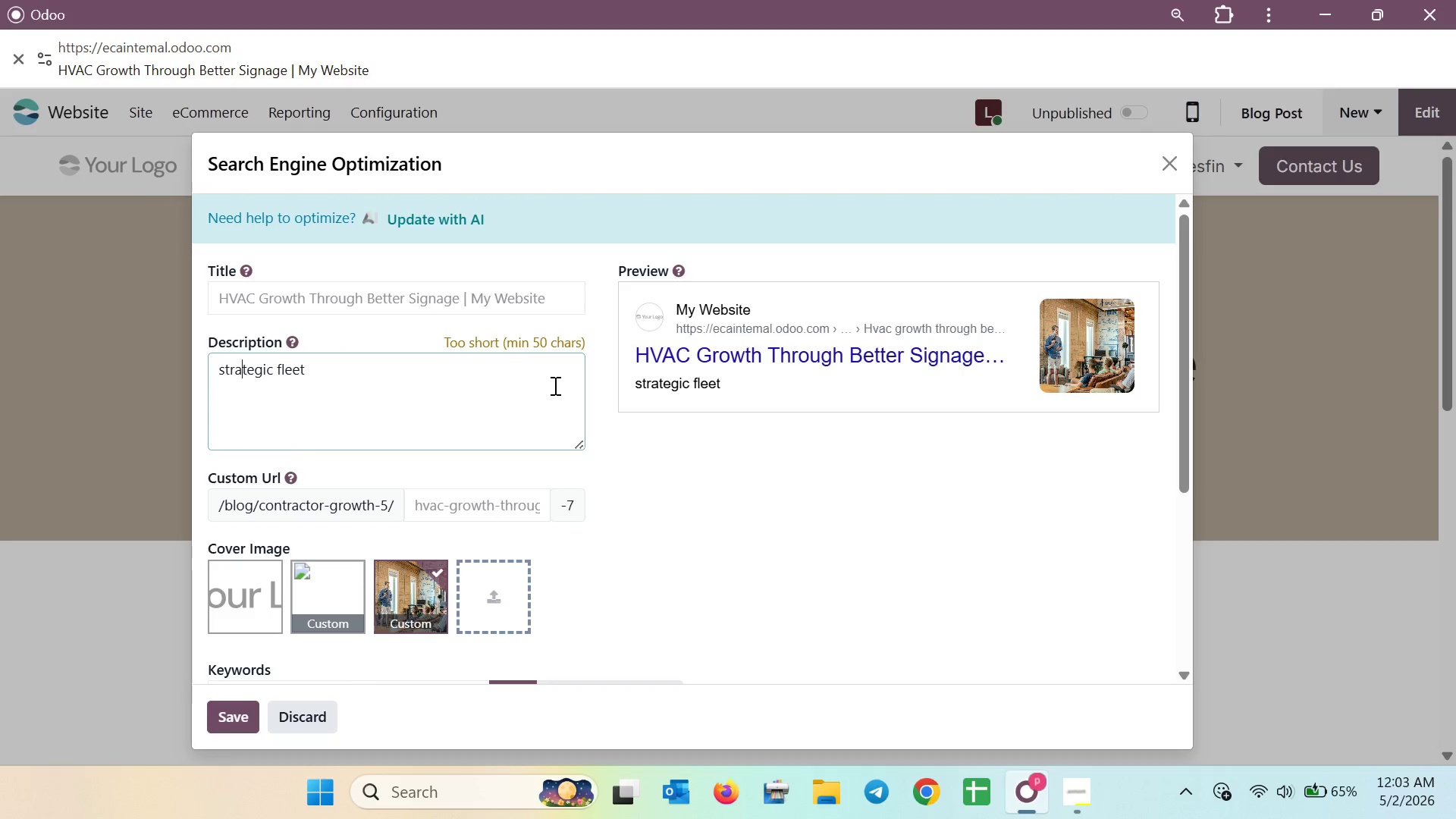 
key(ArrowLeft)
 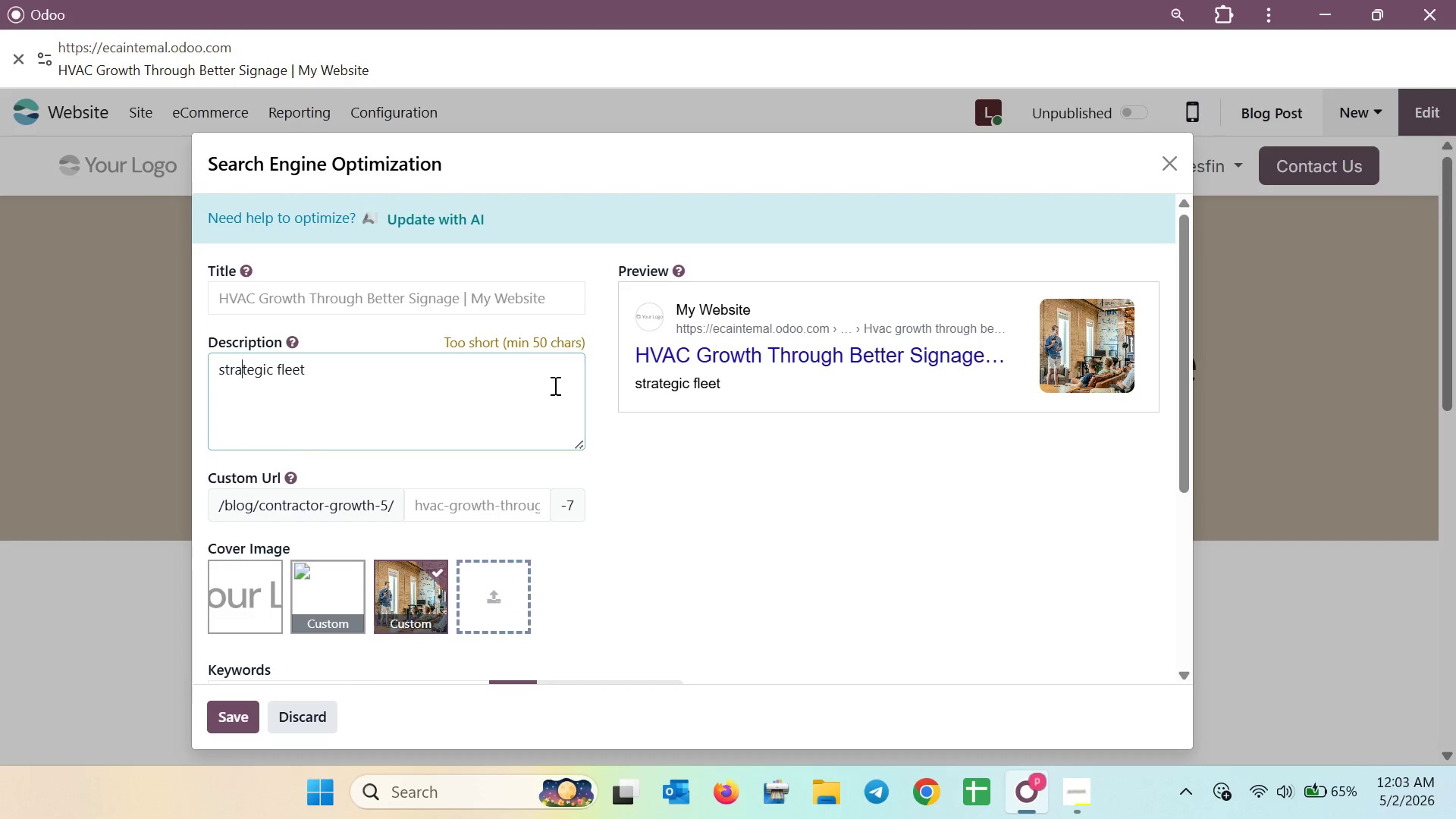 
key(ArrowLeft)
 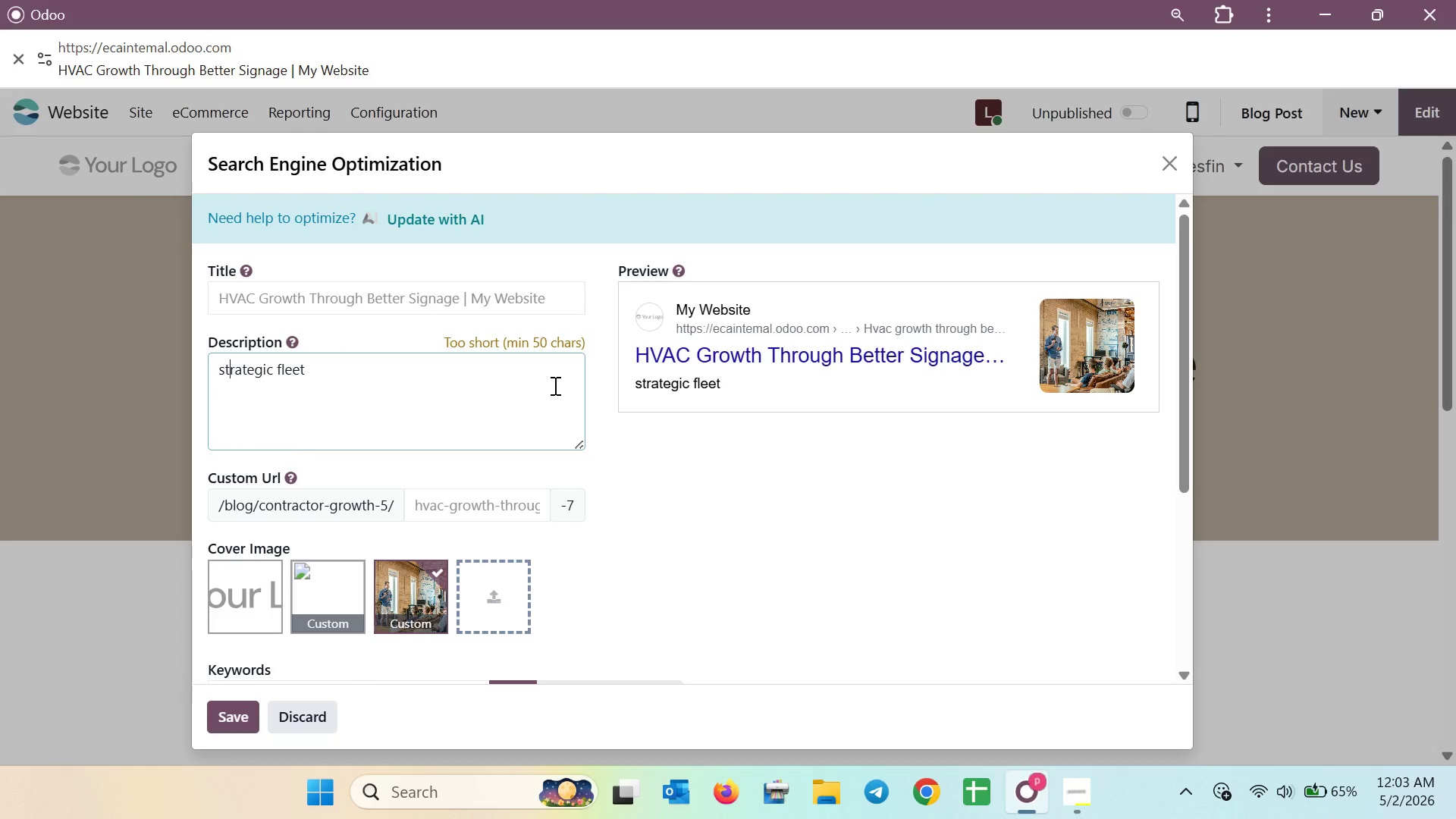 
key(ArrowLeft)
 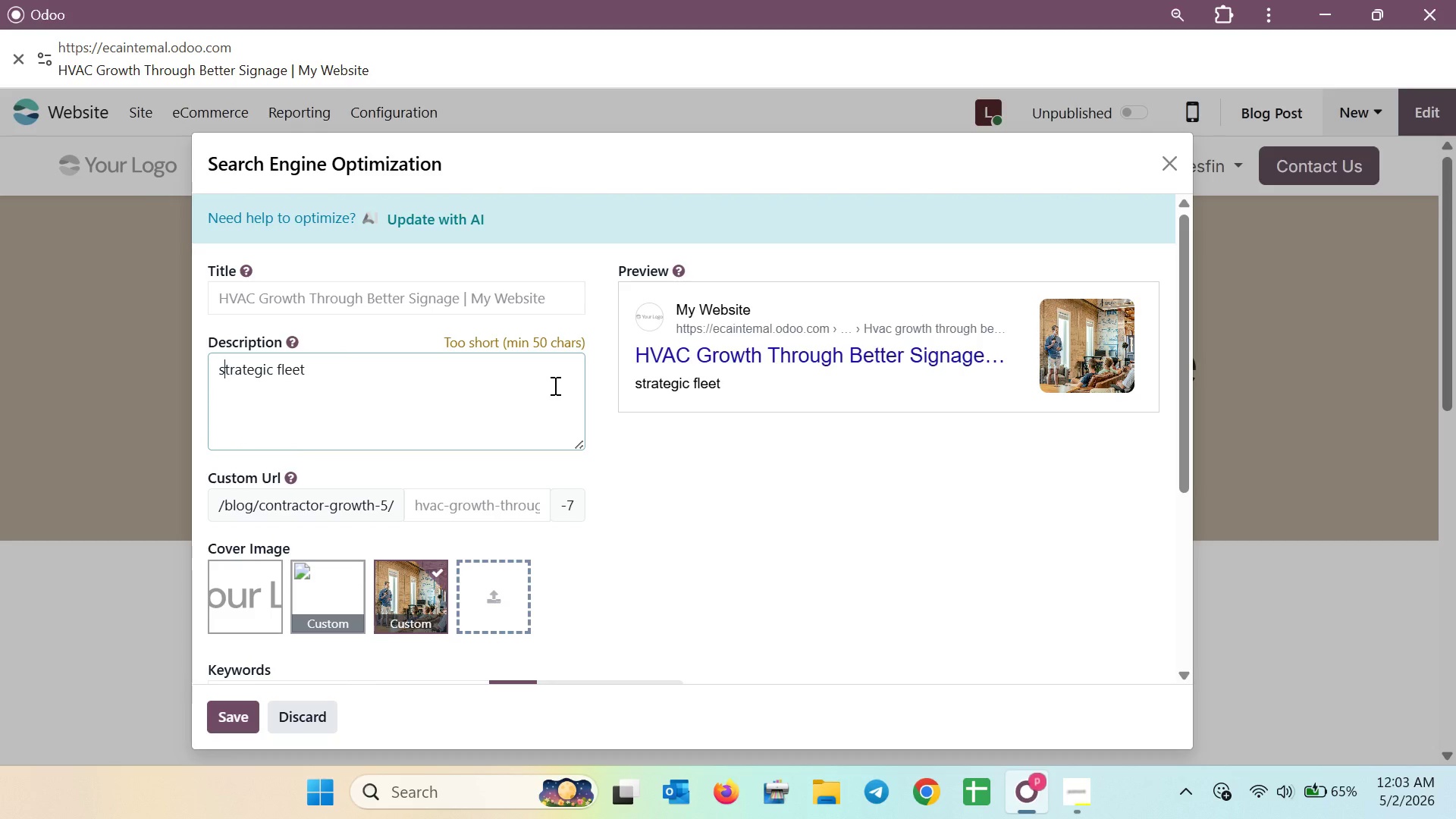 
key(ArrowLeft)
 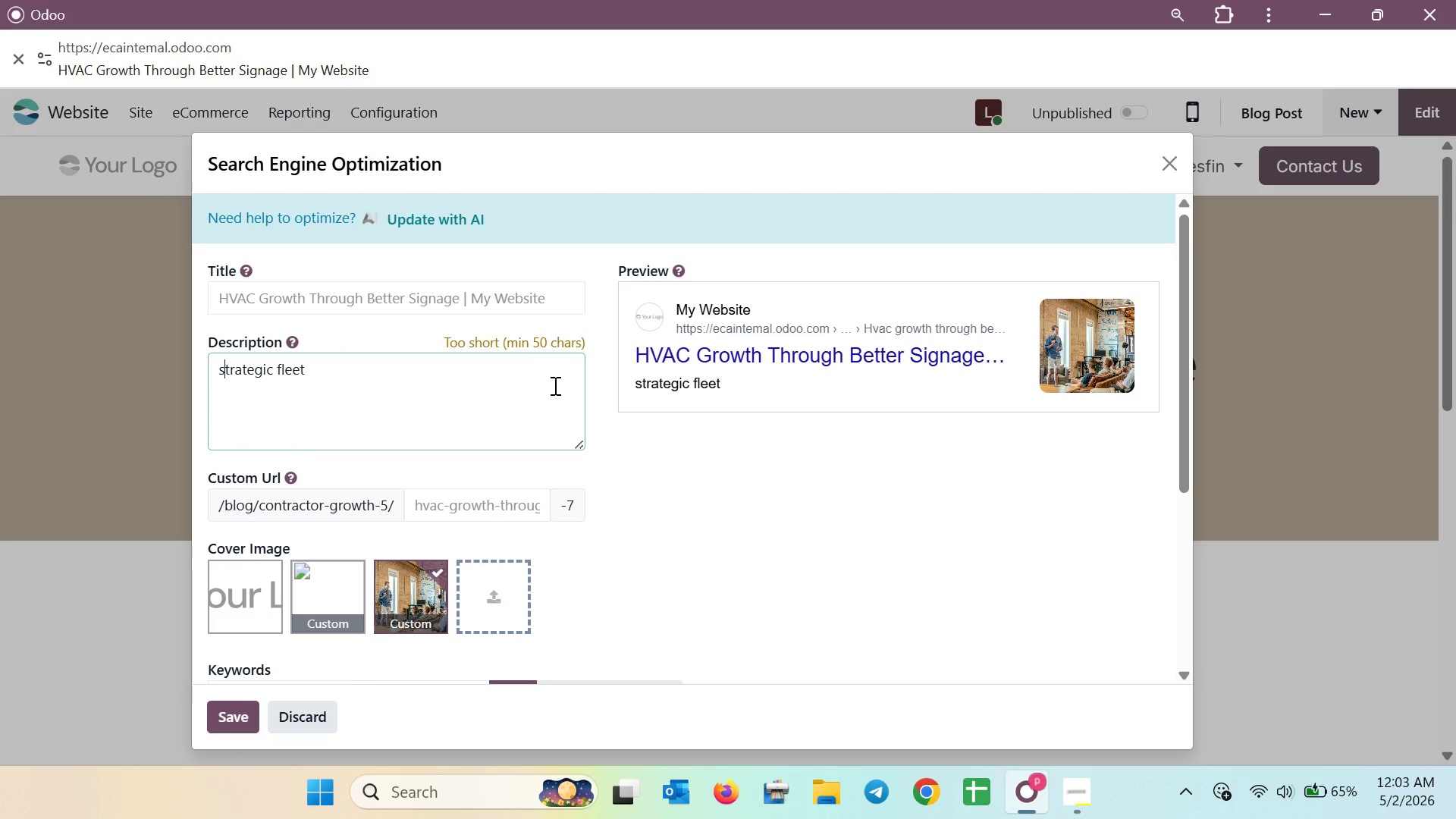 
key(Backspace)
 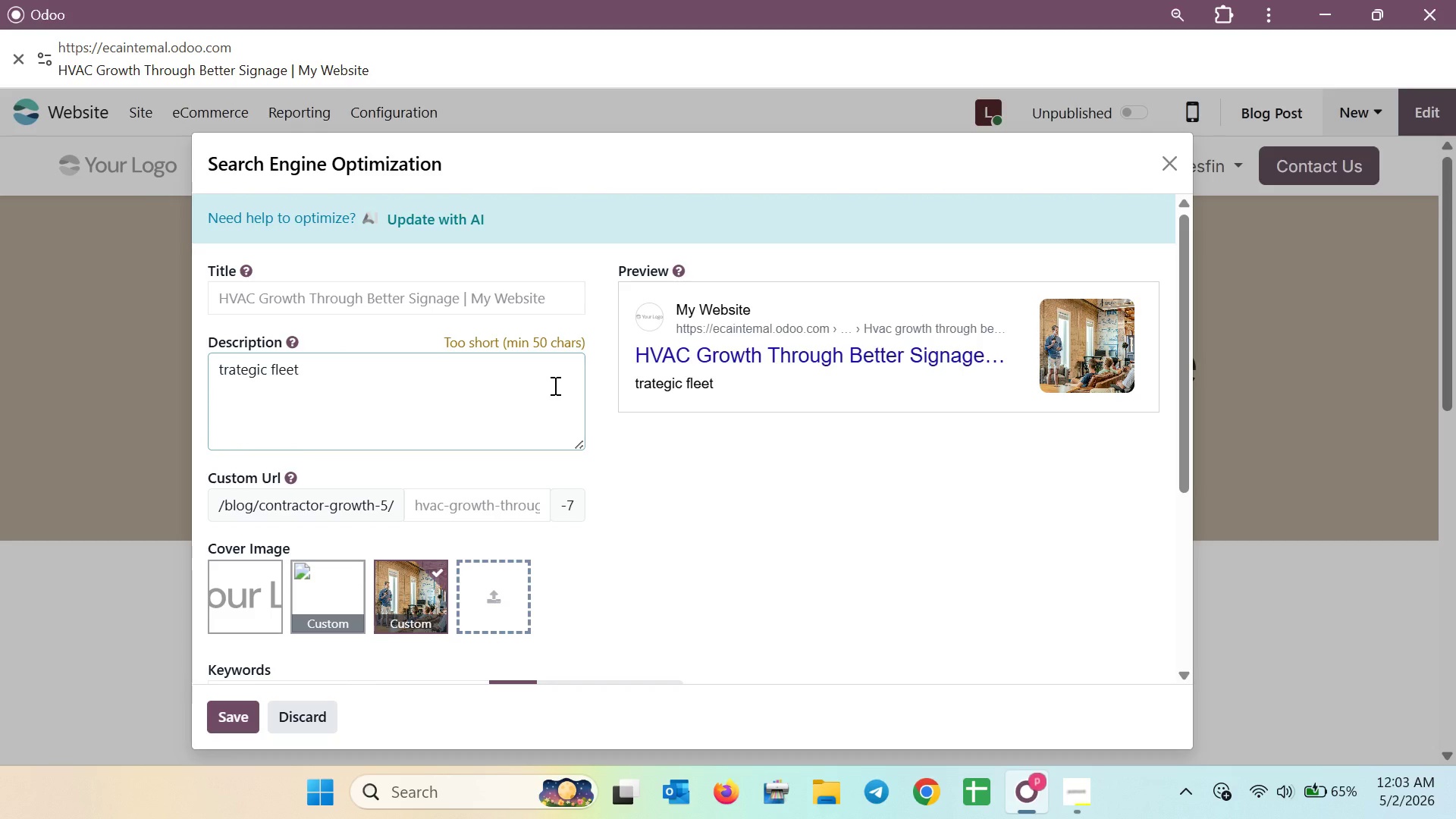 
key(Shift+S)
 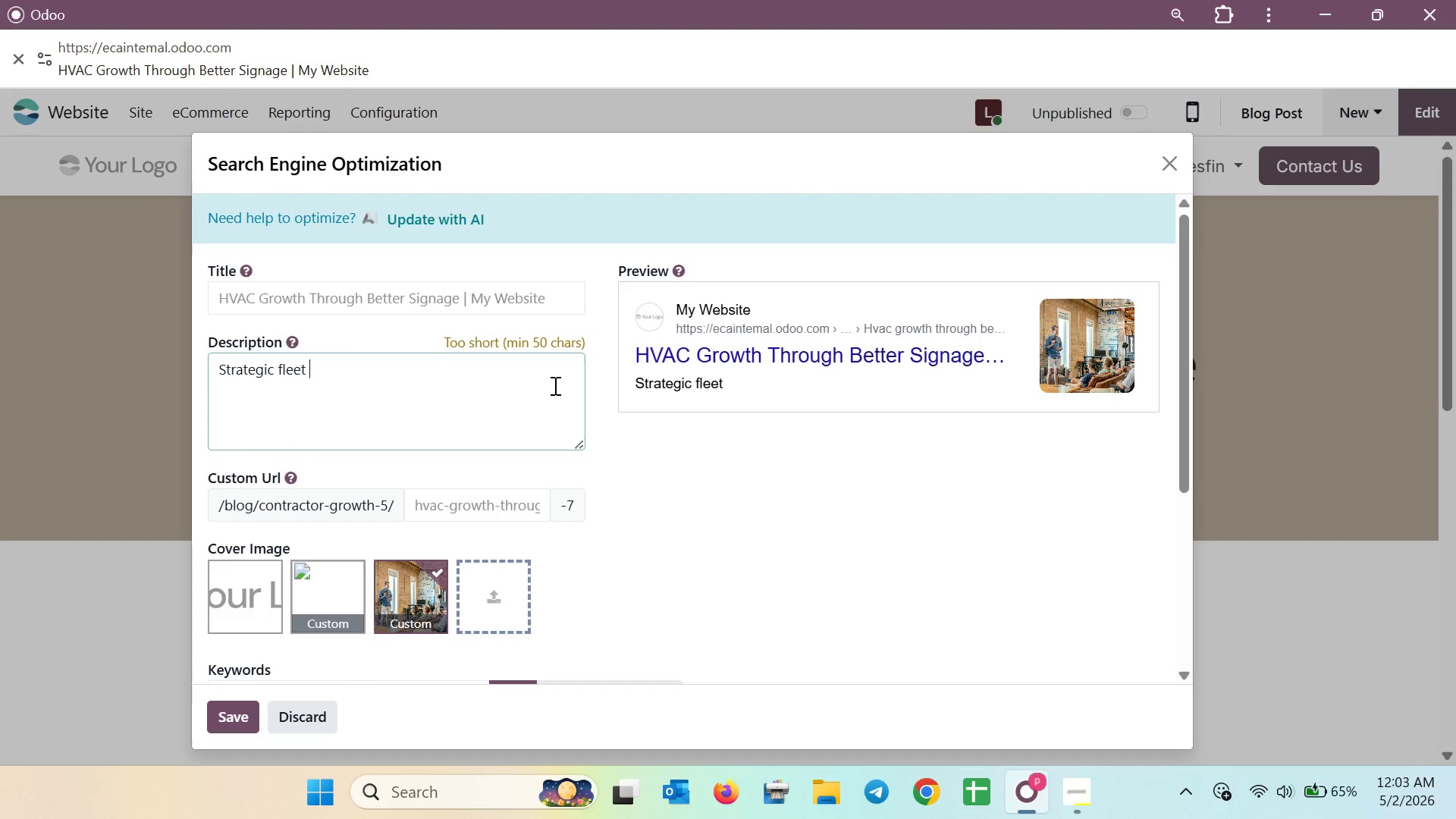 
key(ArrowDown)
 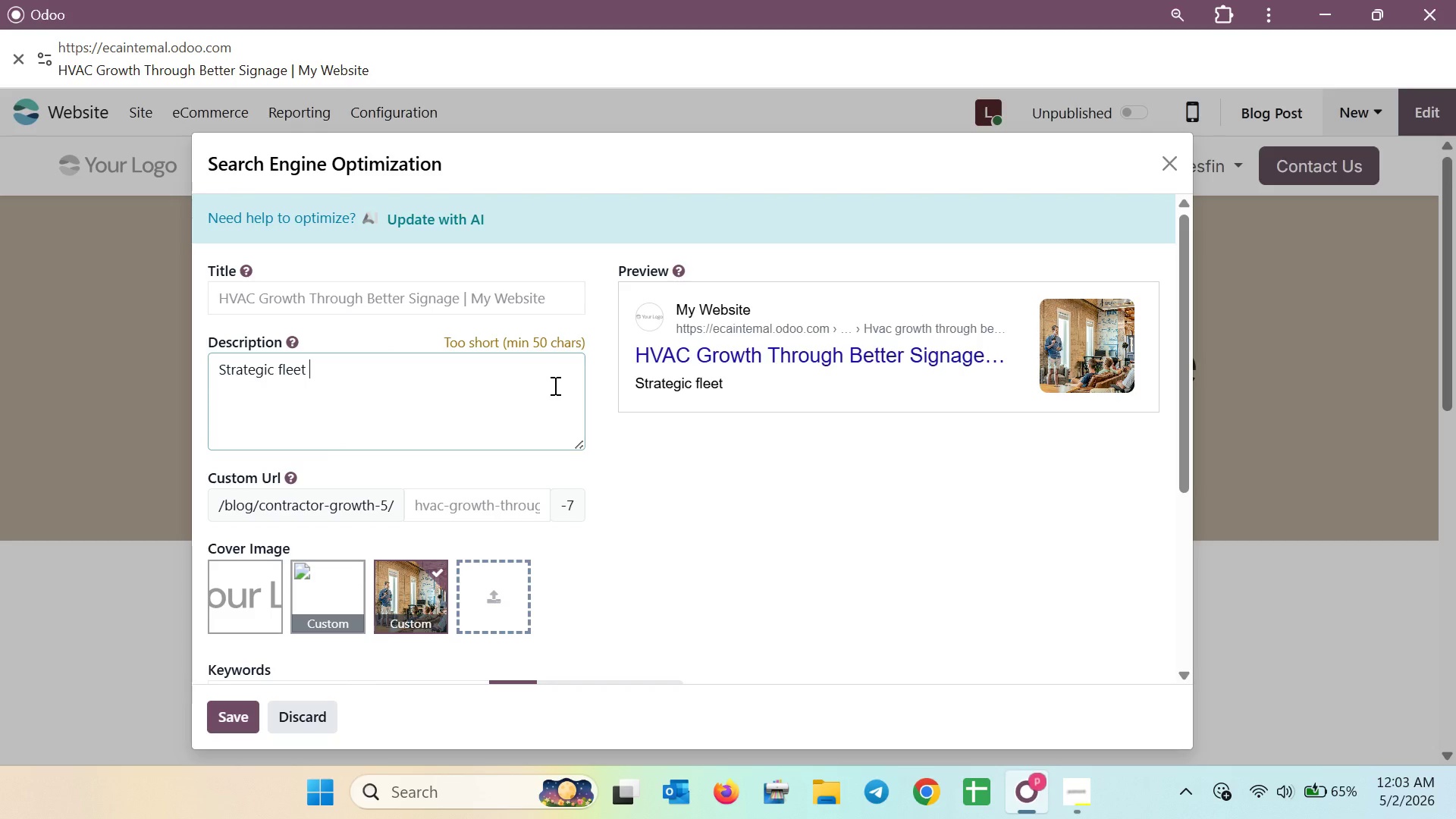 
type(signage di)
key(Backspace)
type(rive )
key(Backspace)
type(s real growth. Discover how one HVAC )
 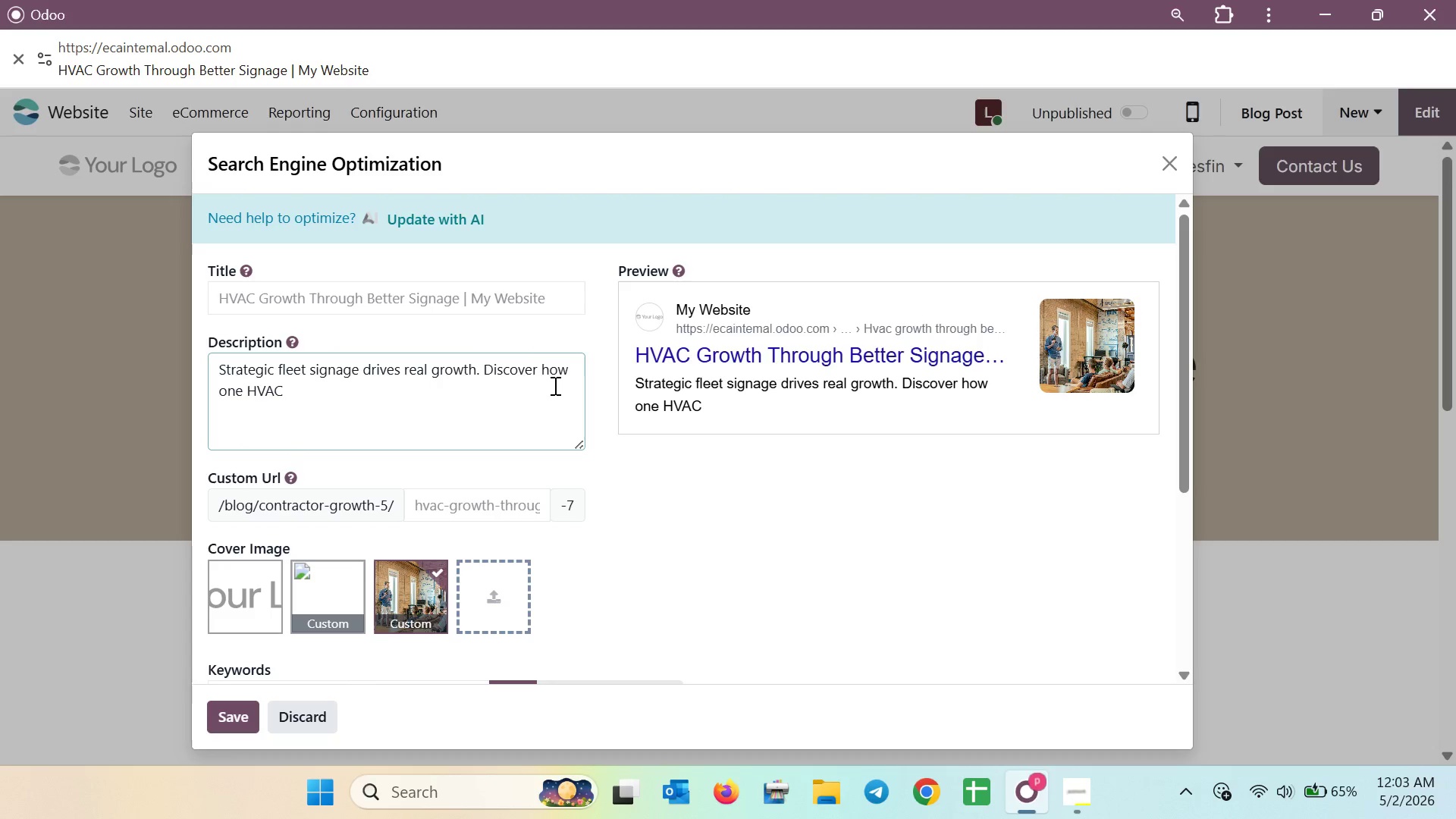 
type(contractor increased )
 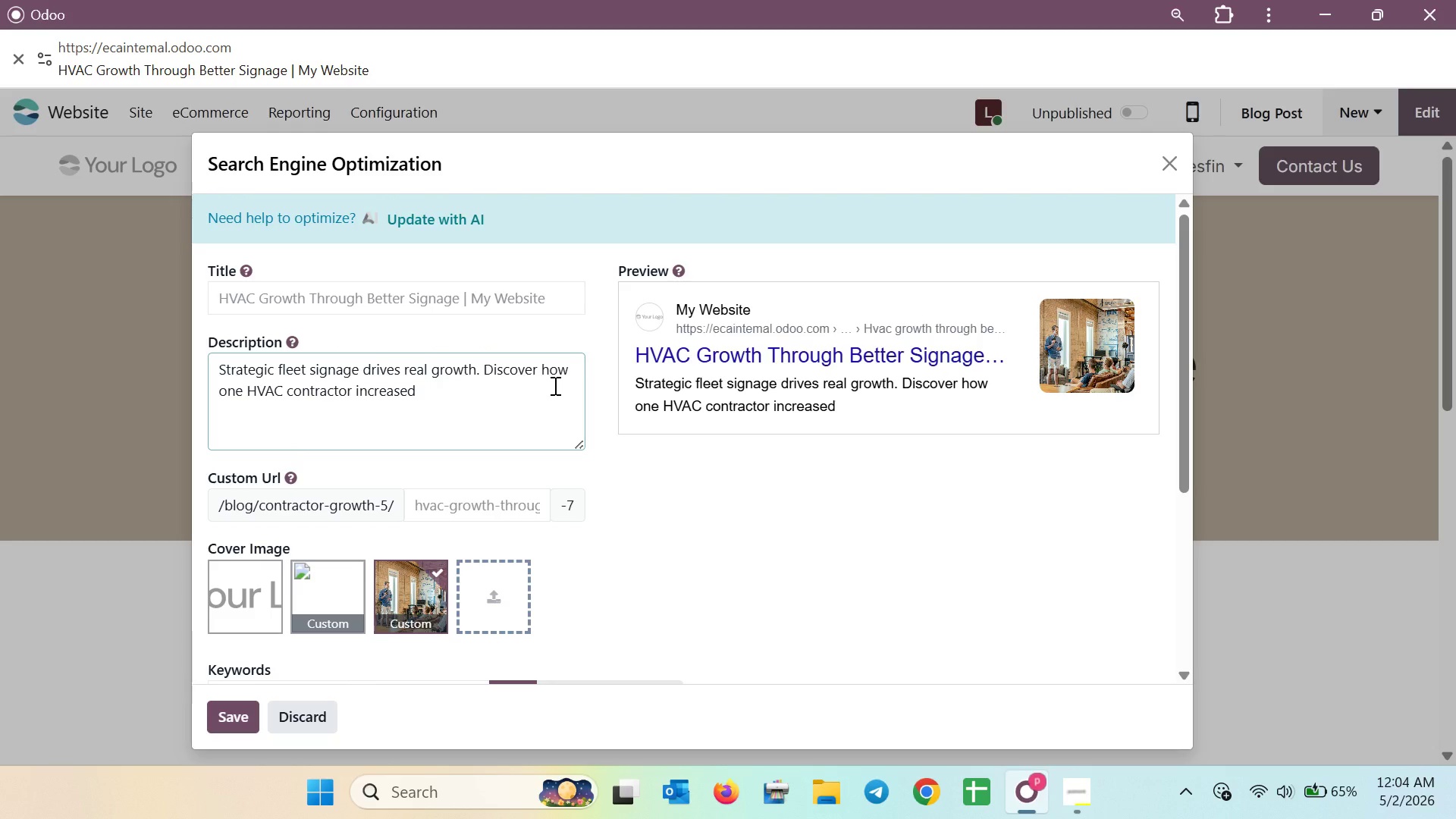 
type(brand recognition and Ro)
key(Backspace)
type(OI )
 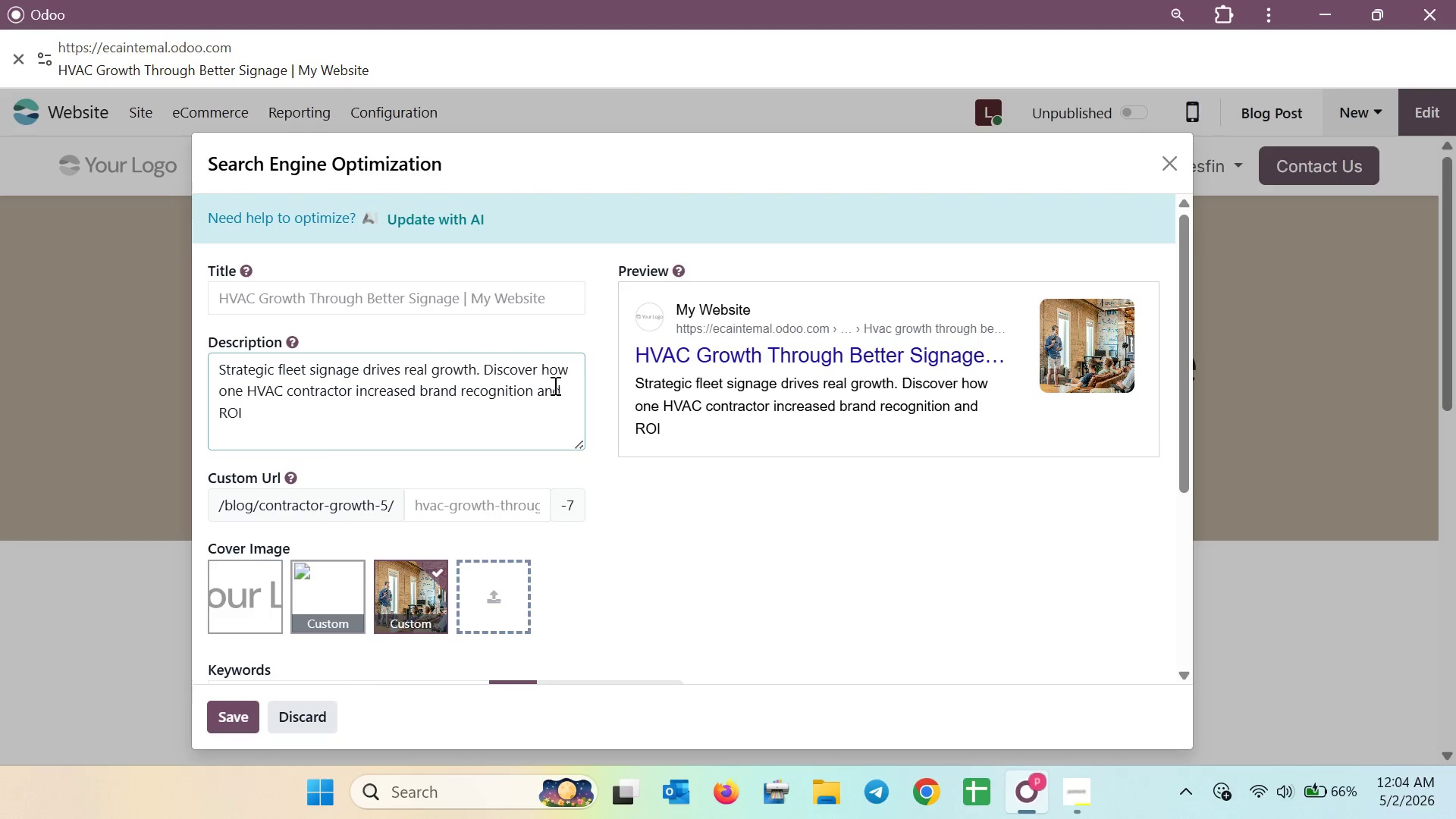 
wait(10.58)
 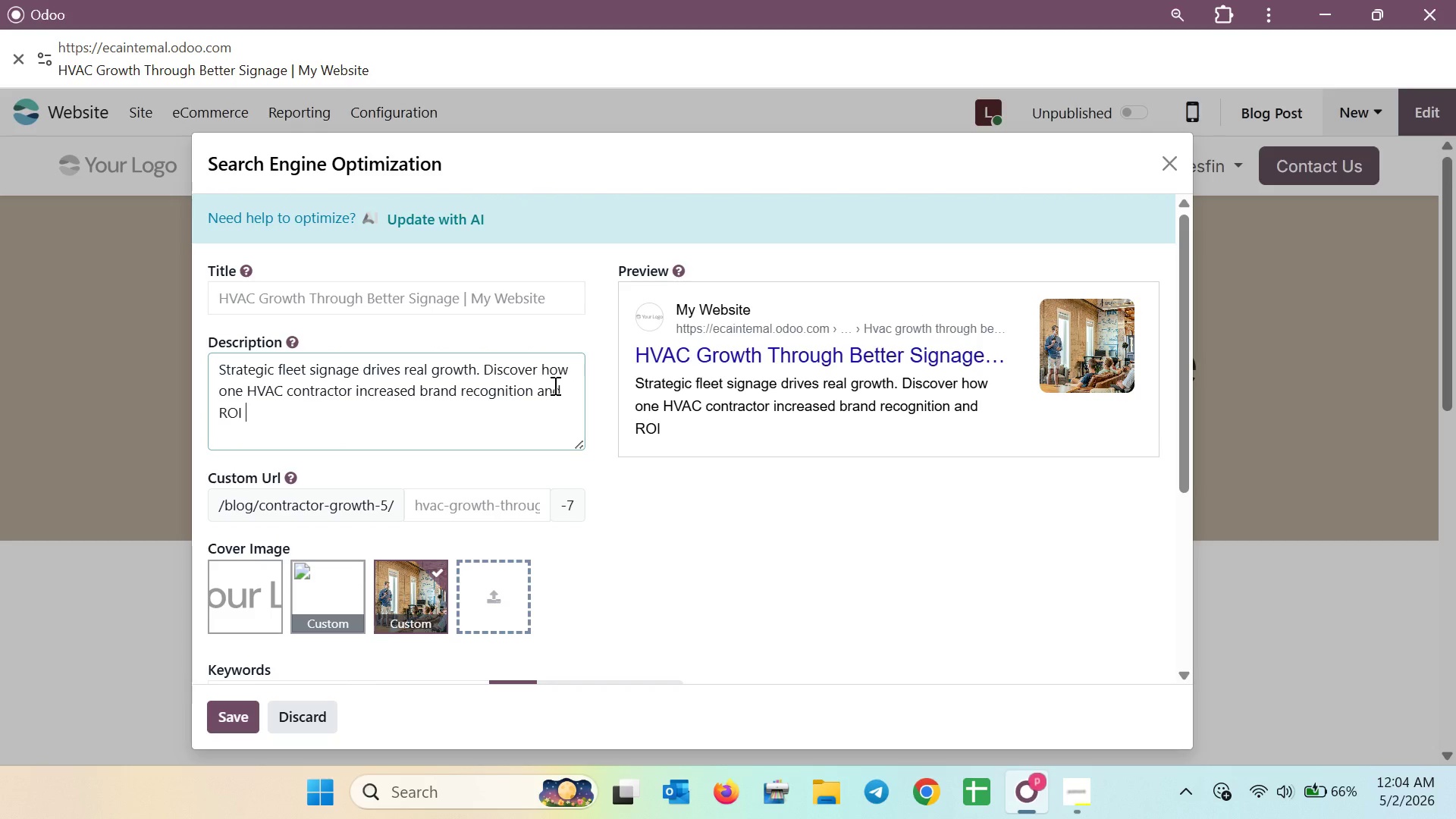 
type(with a NeonCanvas redis)
key(Backspace)
key(Backspace)
type(esigne )
key(Backspace)
key(Backspace)
key(Backspace)
key(Backspace)
key(Backspace)
type(ign )
 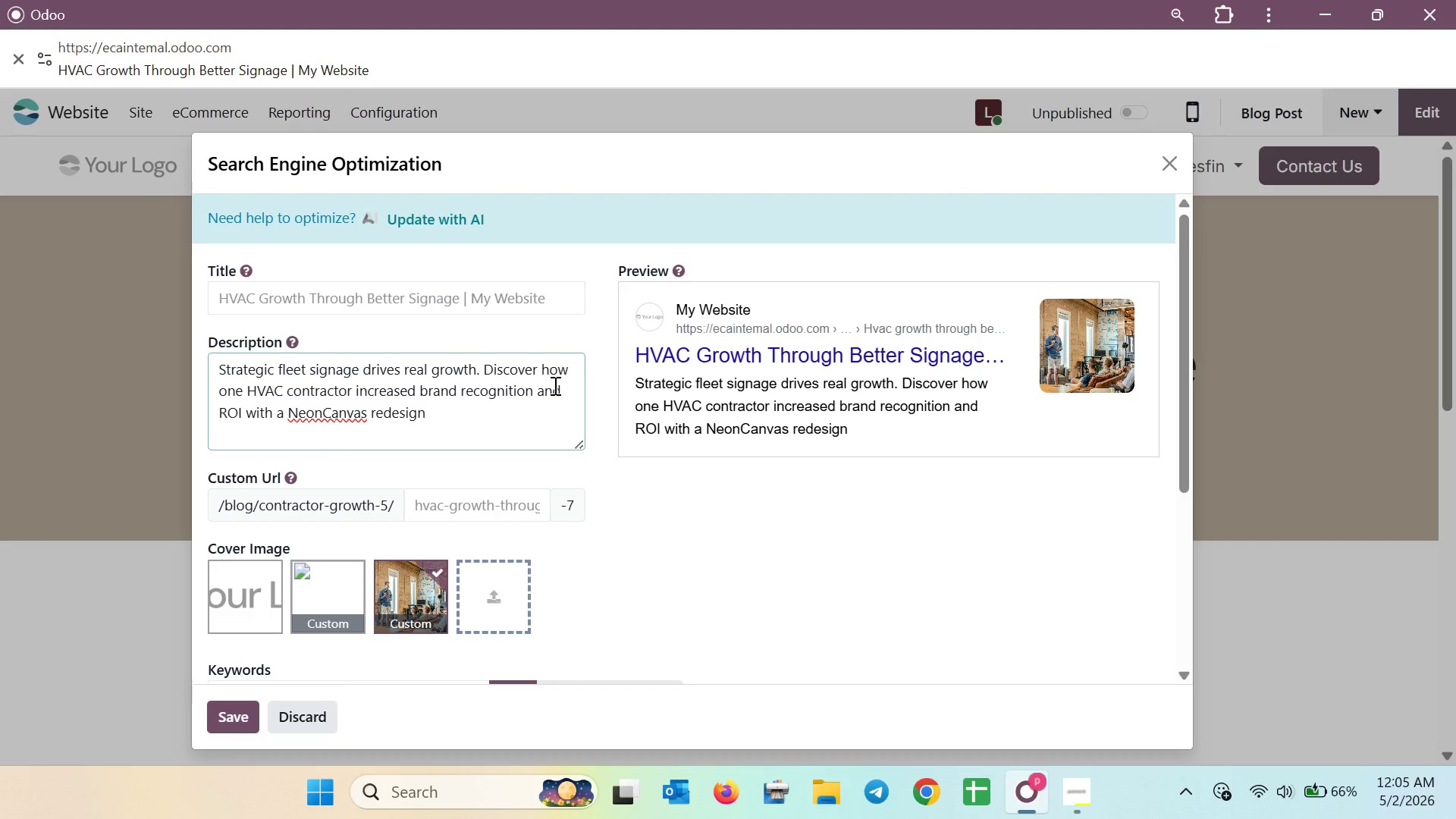 
key(Backspace)
 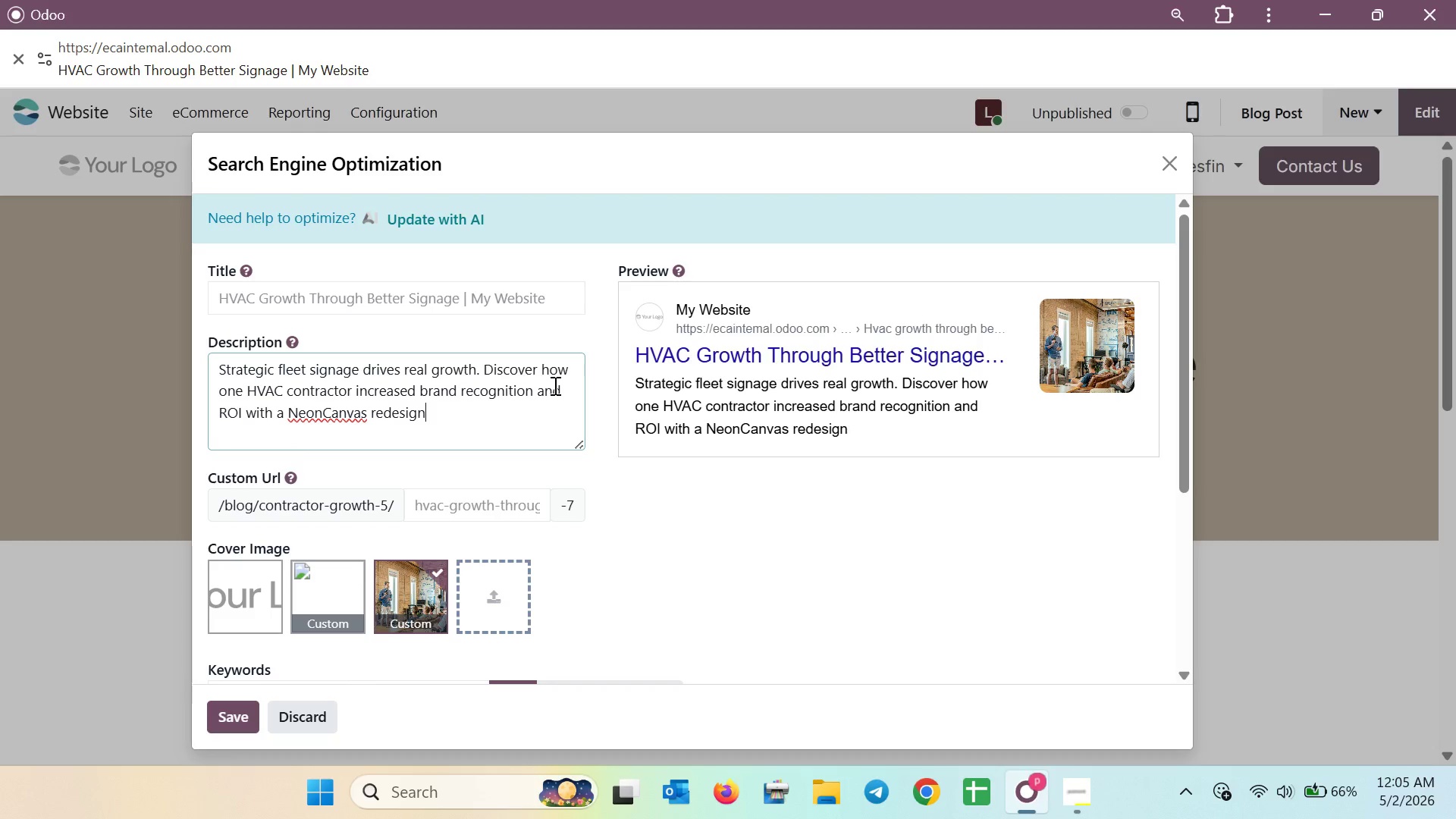 
key(Period)
 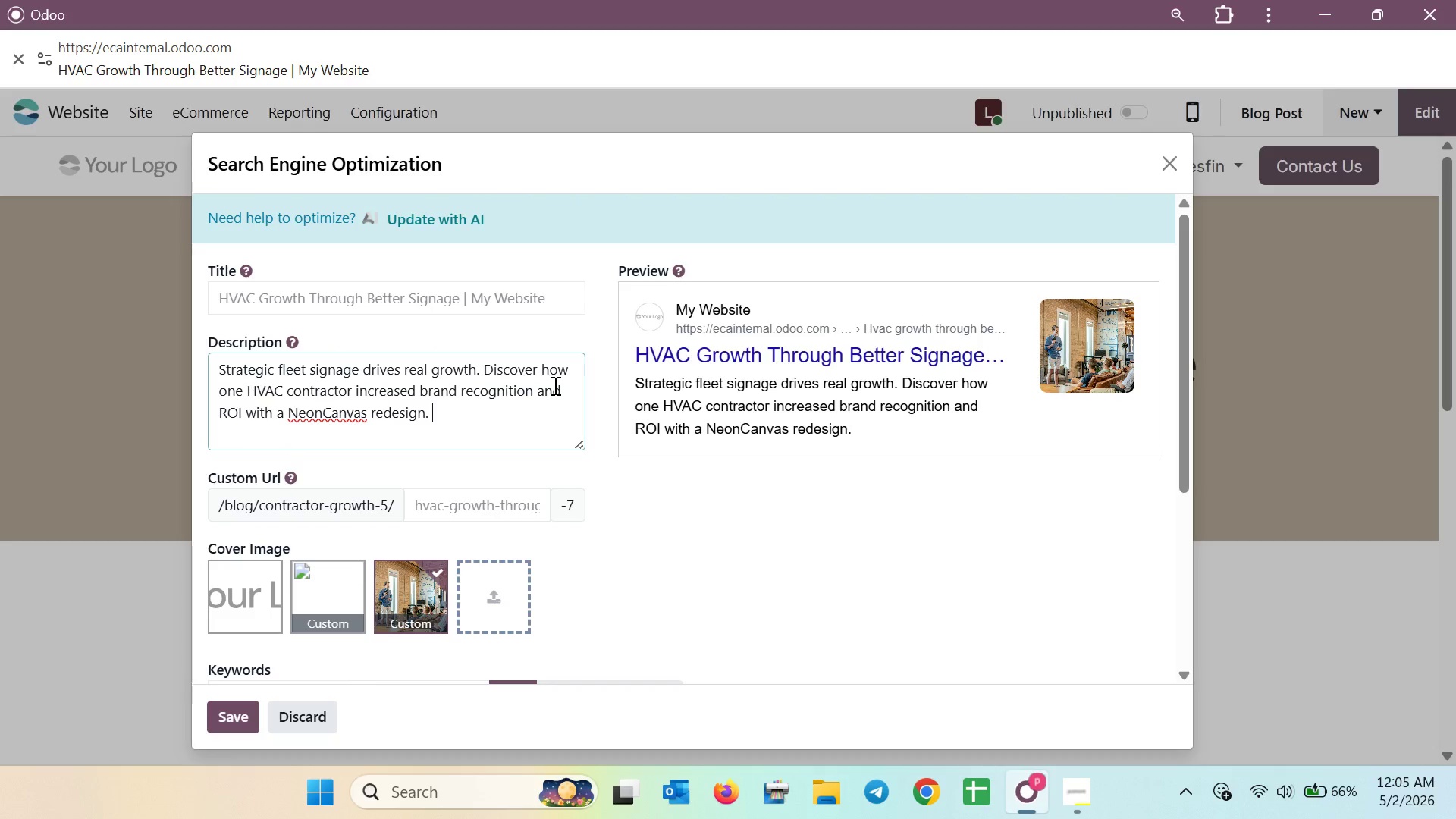 
key(Space)
 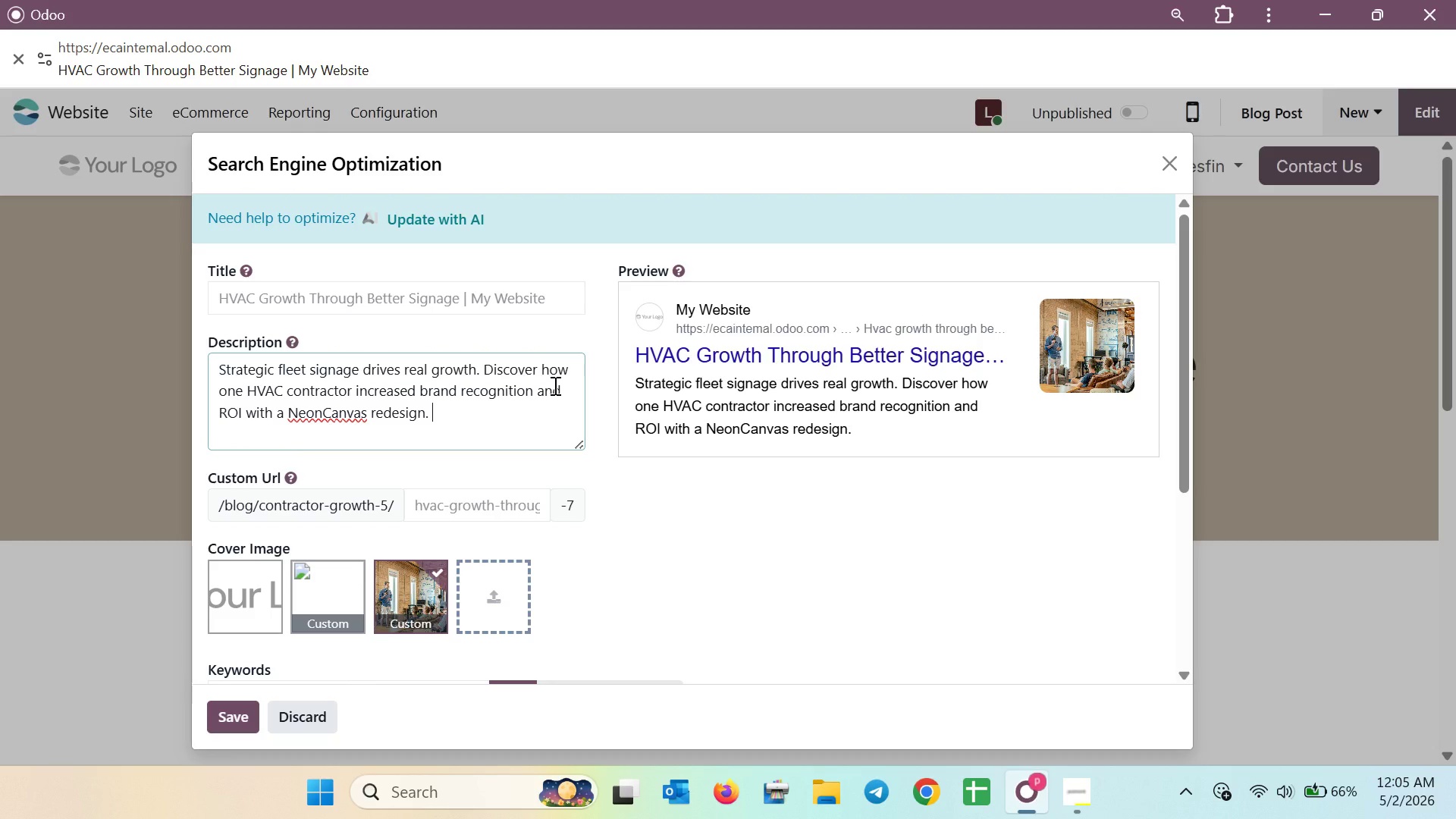 
wait(5.95)
 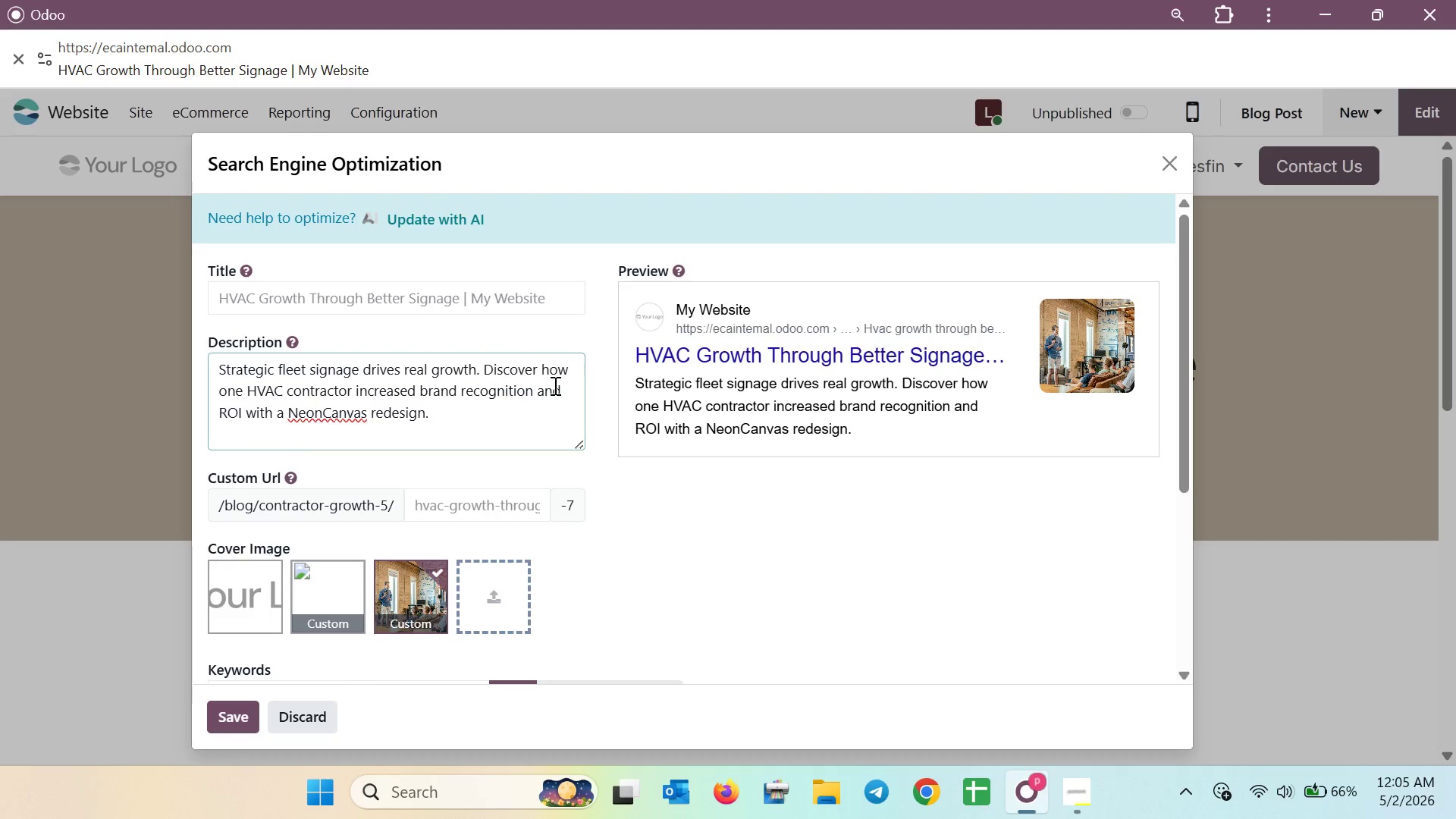 
scroll: coordinate [554, 386], scroll_direction: down, amount: 2.0
 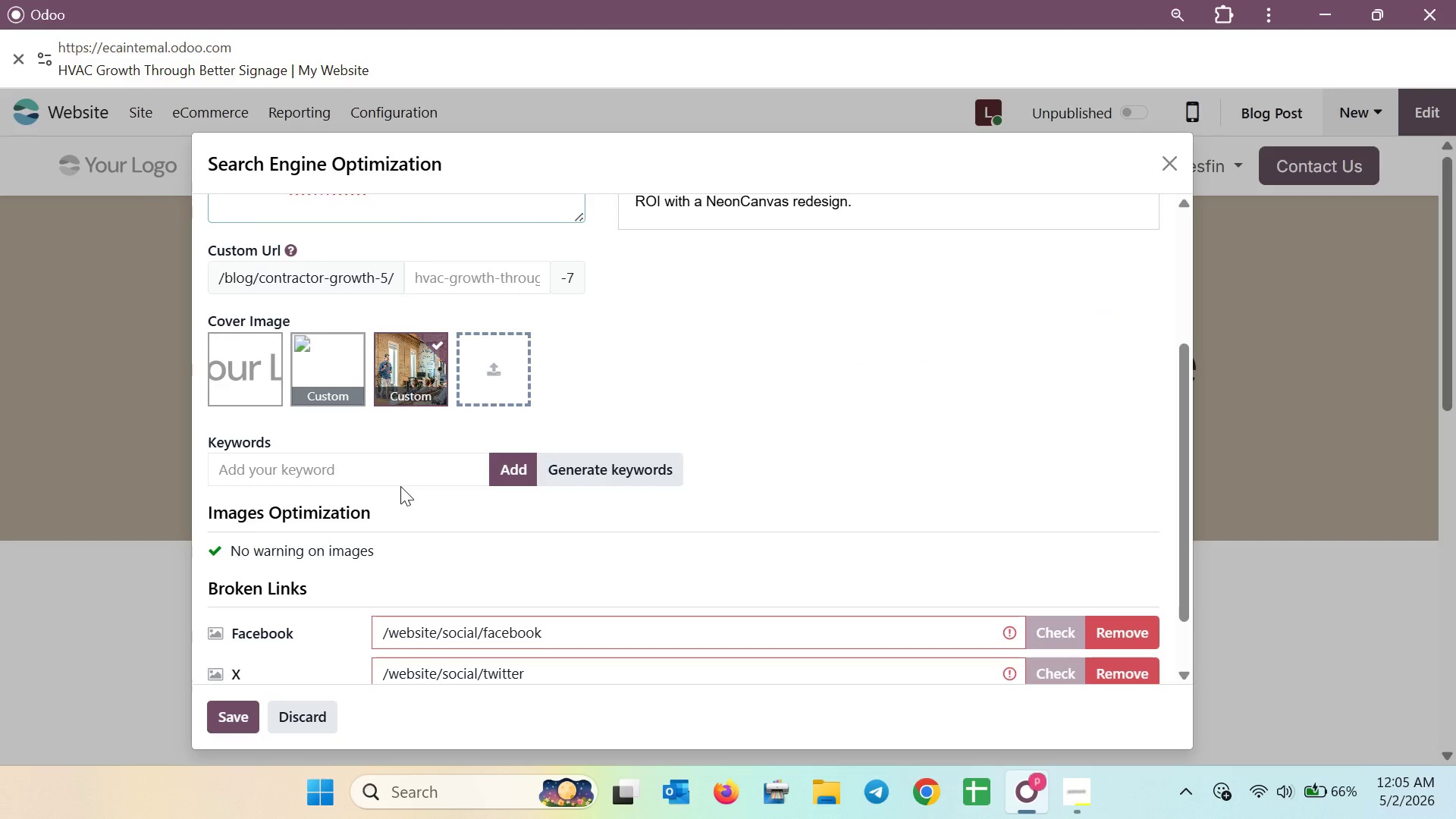 
left_click([400, 479])
 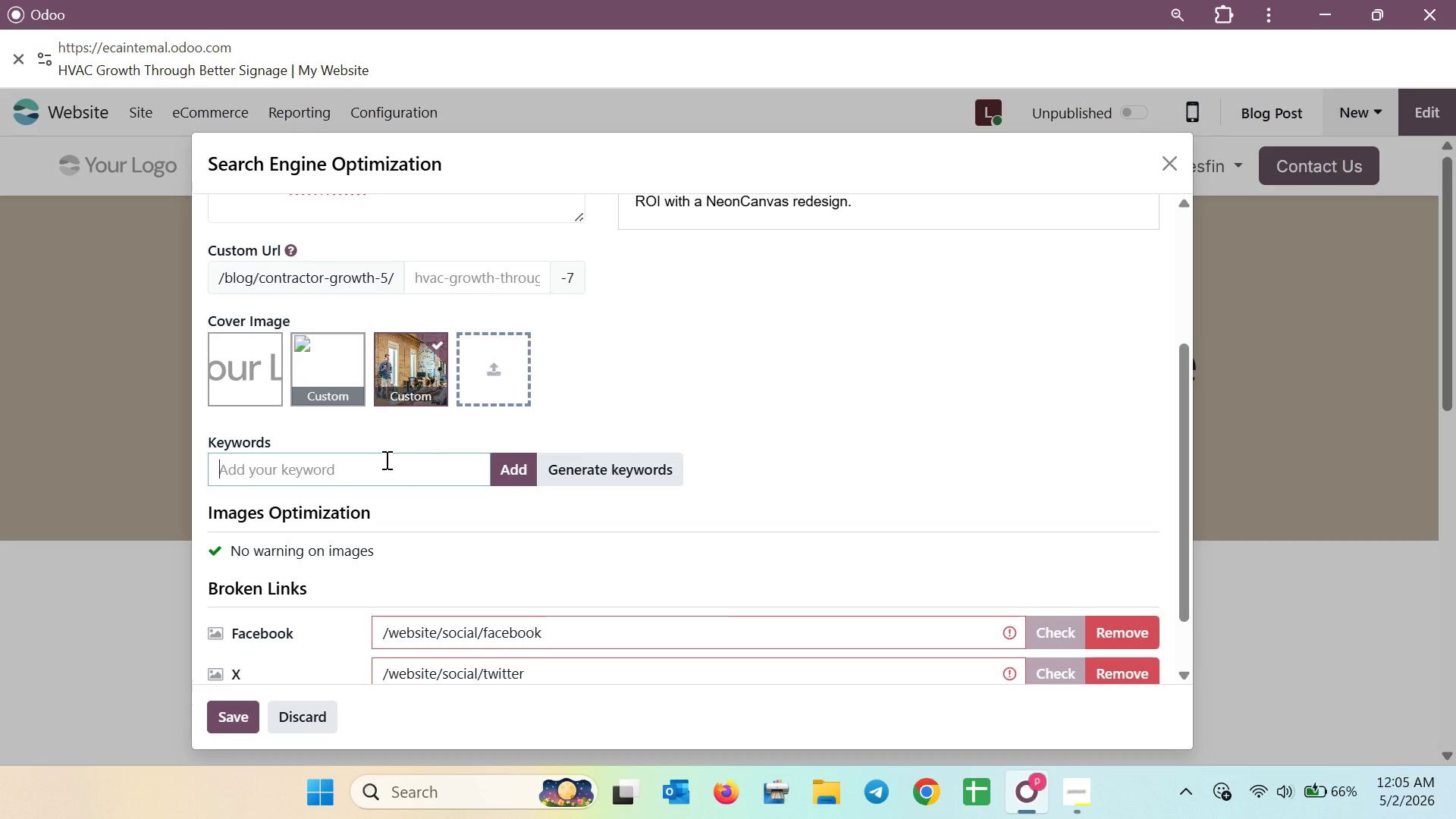 
wait(12.27)
 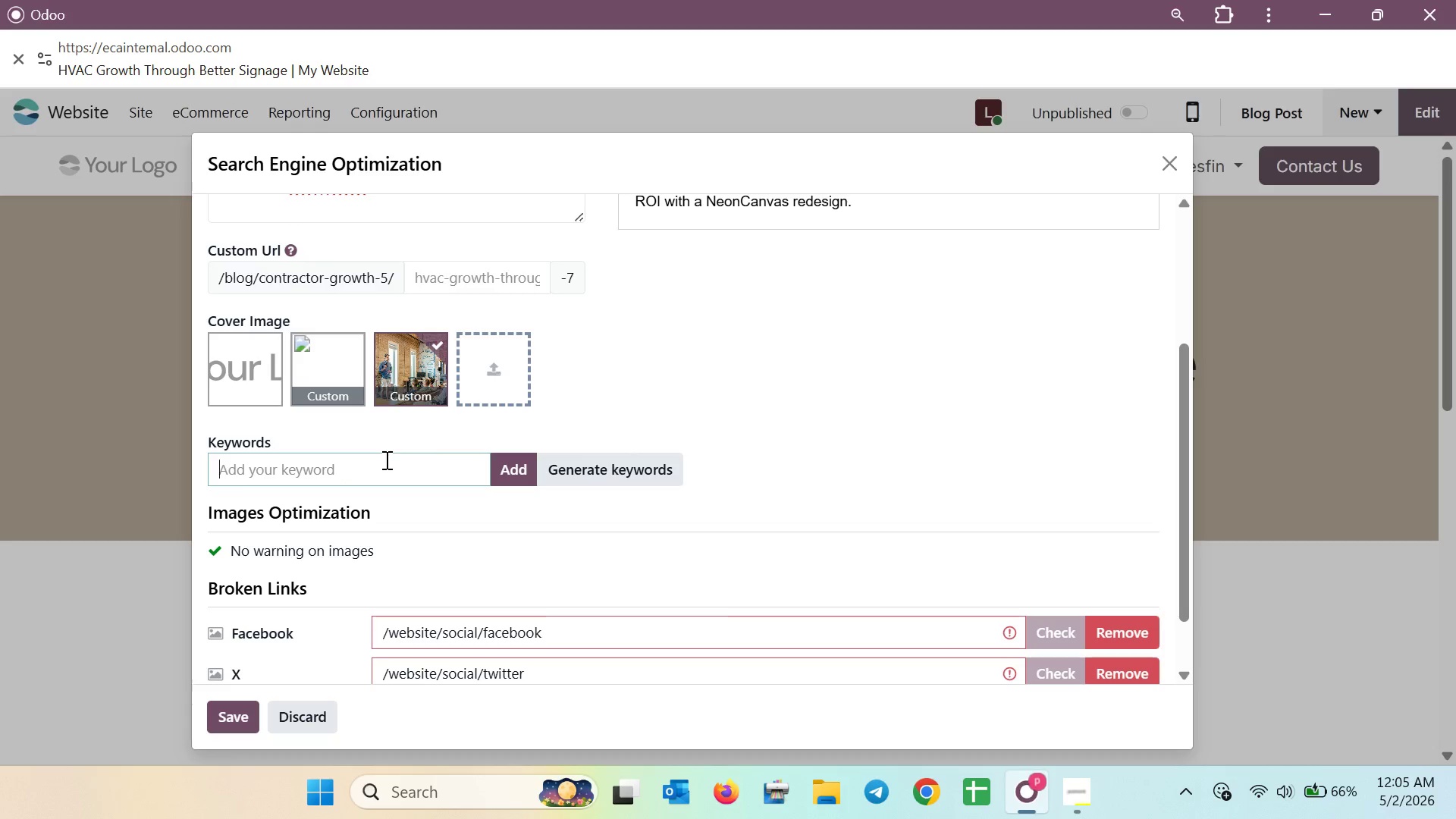 
type(ROI c)
key(Backspace)
type(Case )
 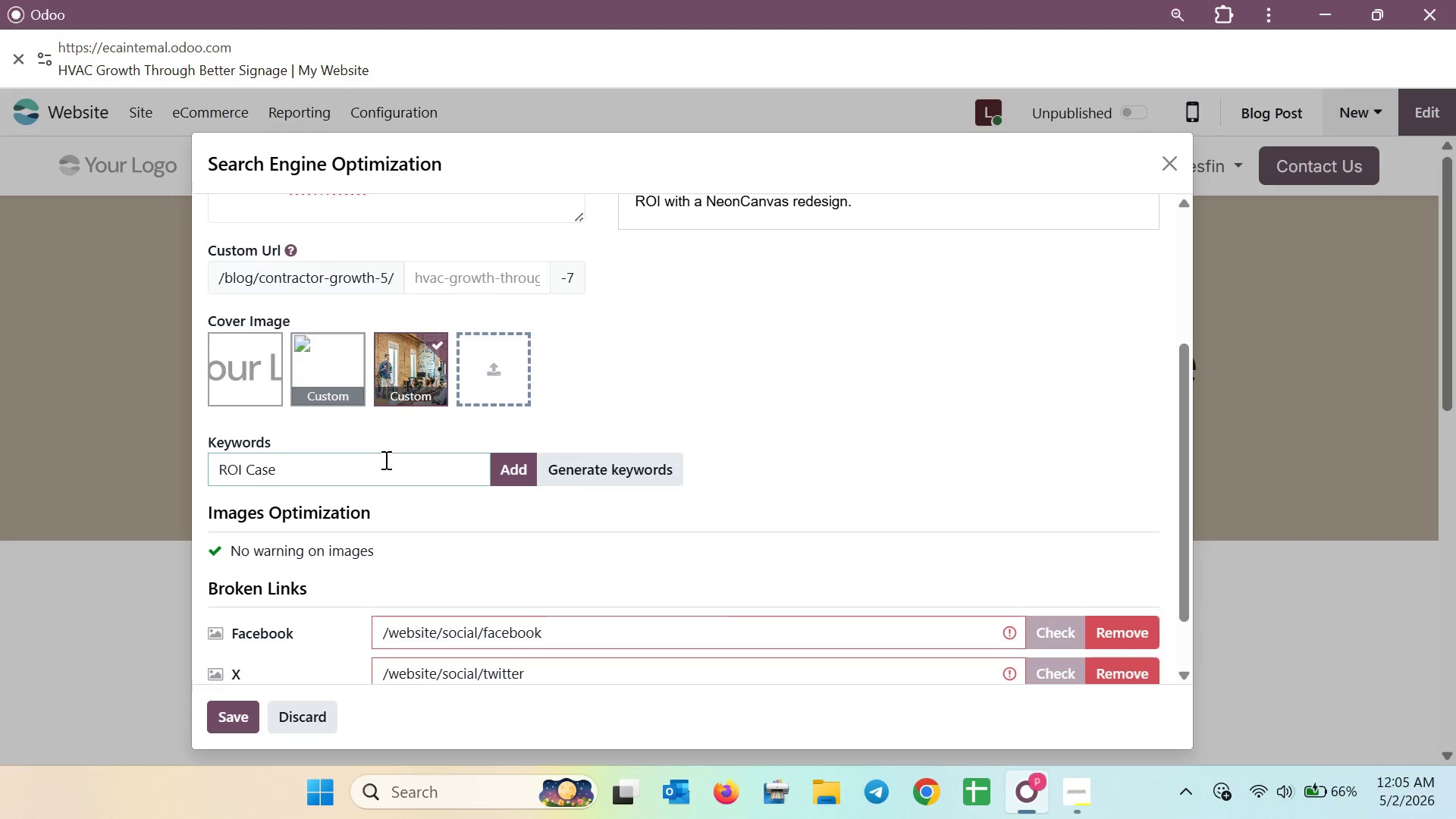 
type(Studies )
 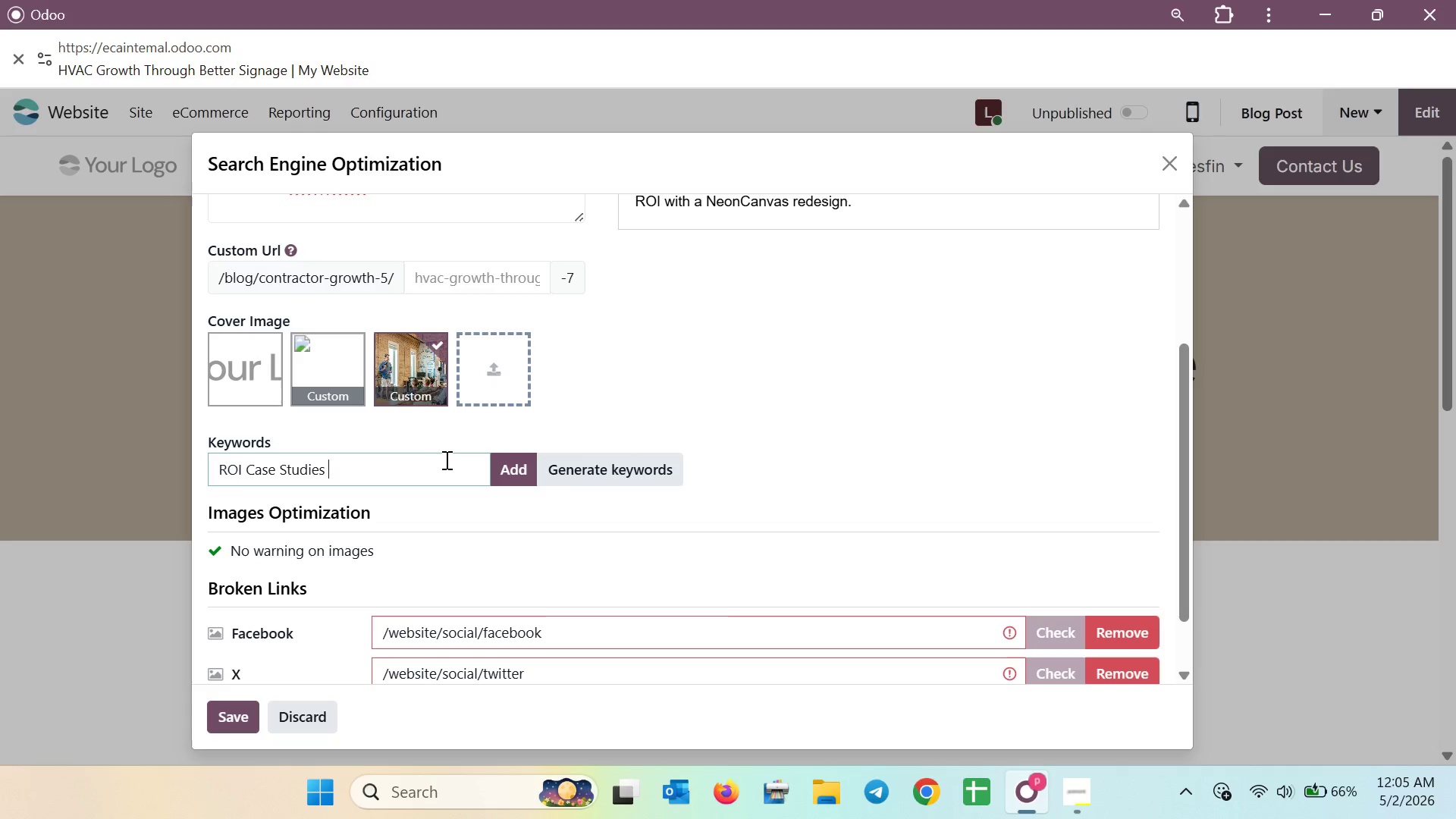 
left_click([507, 474])
 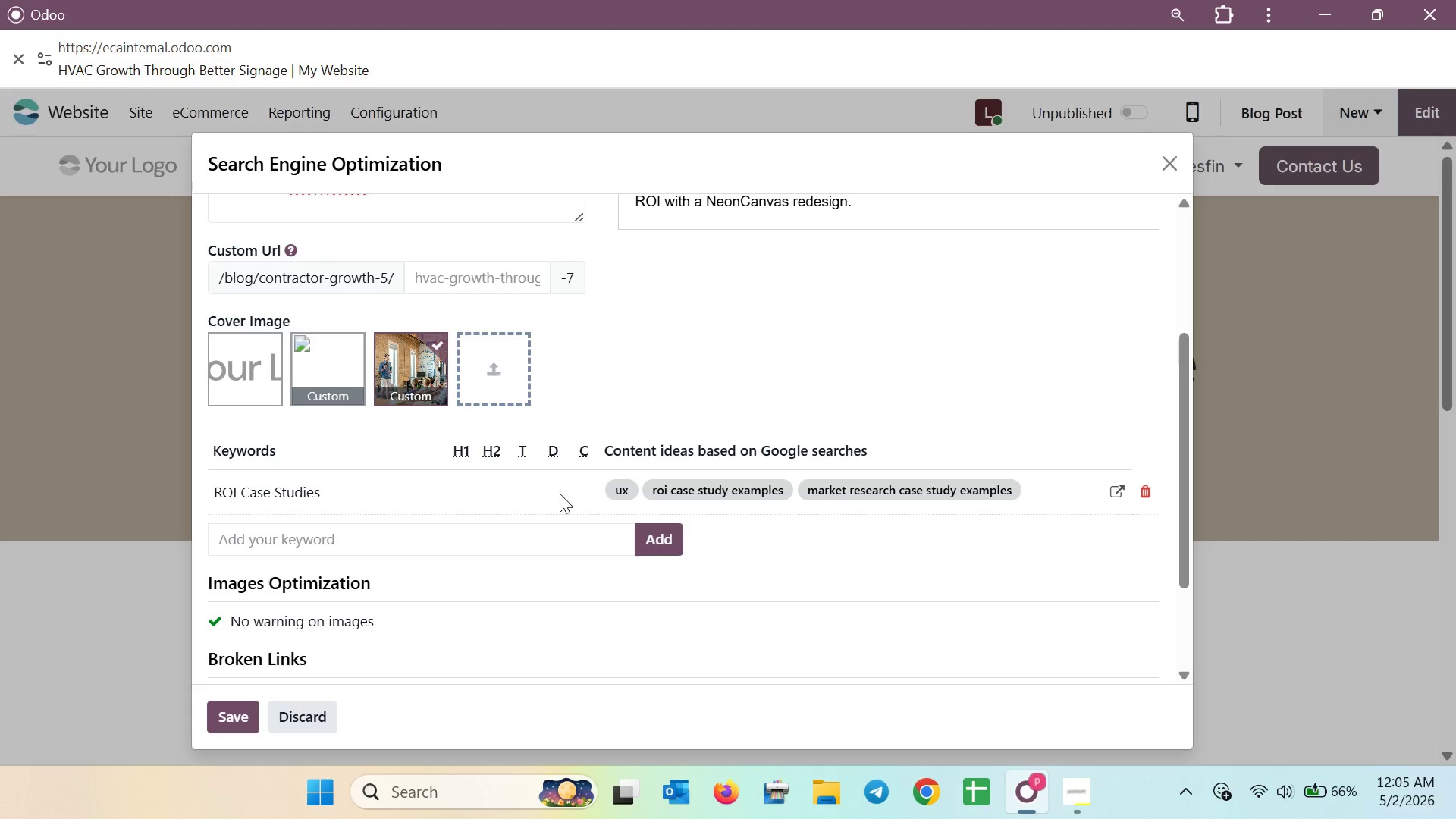 
left_click([593, 535])
 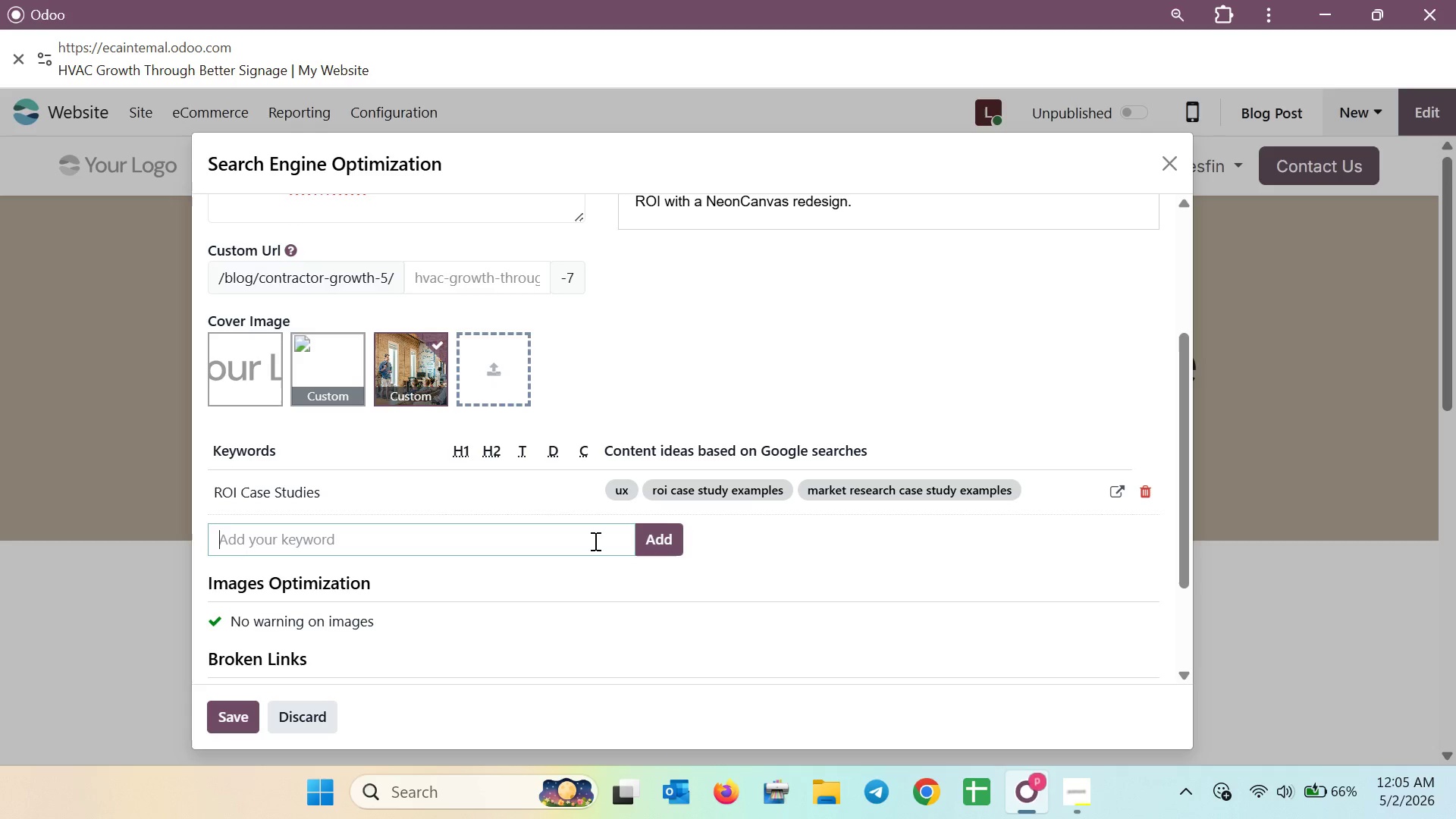 
wait(6.16)
 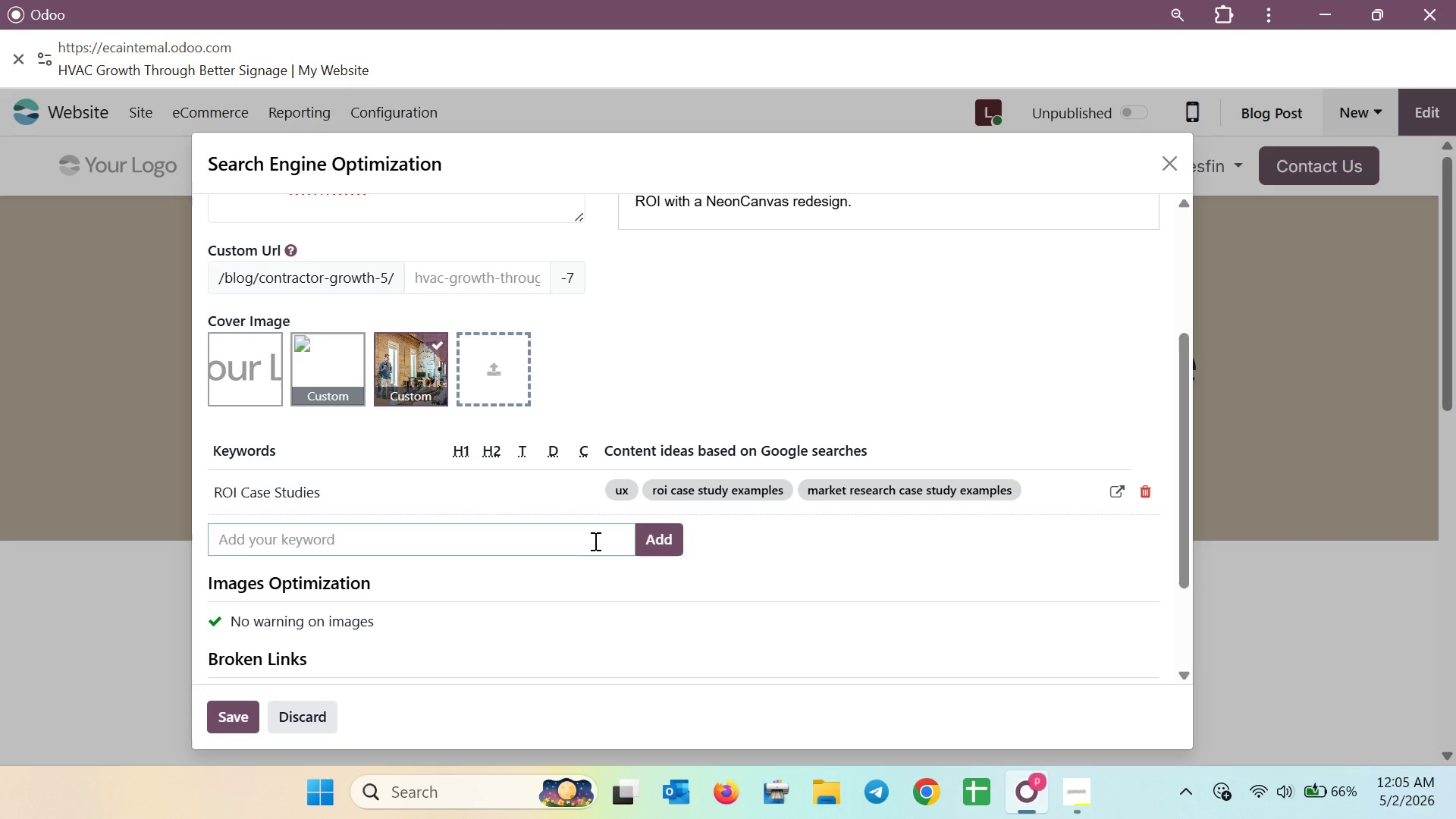 
type(HVAC Growth )
 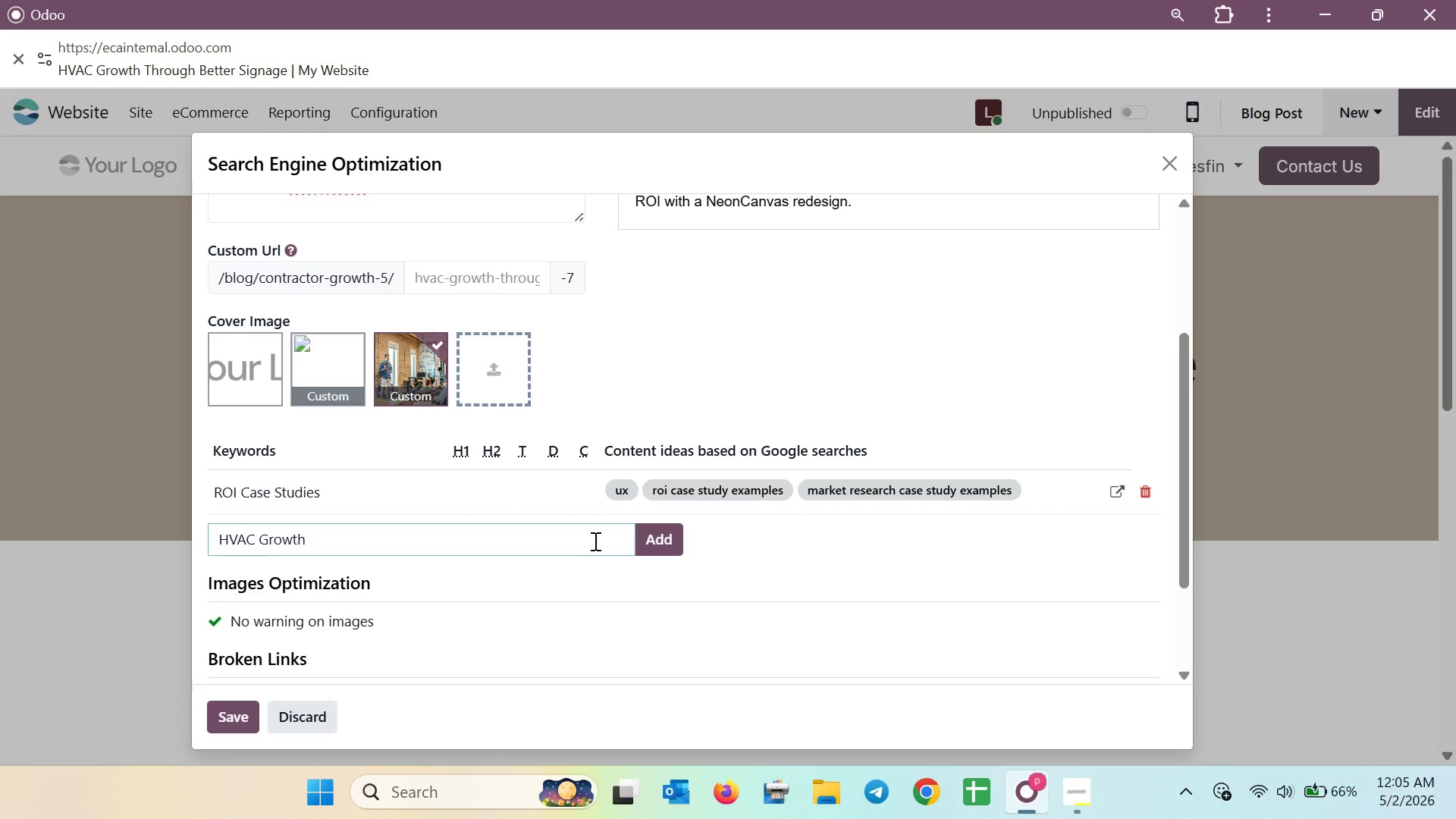 
wait(5.14)
 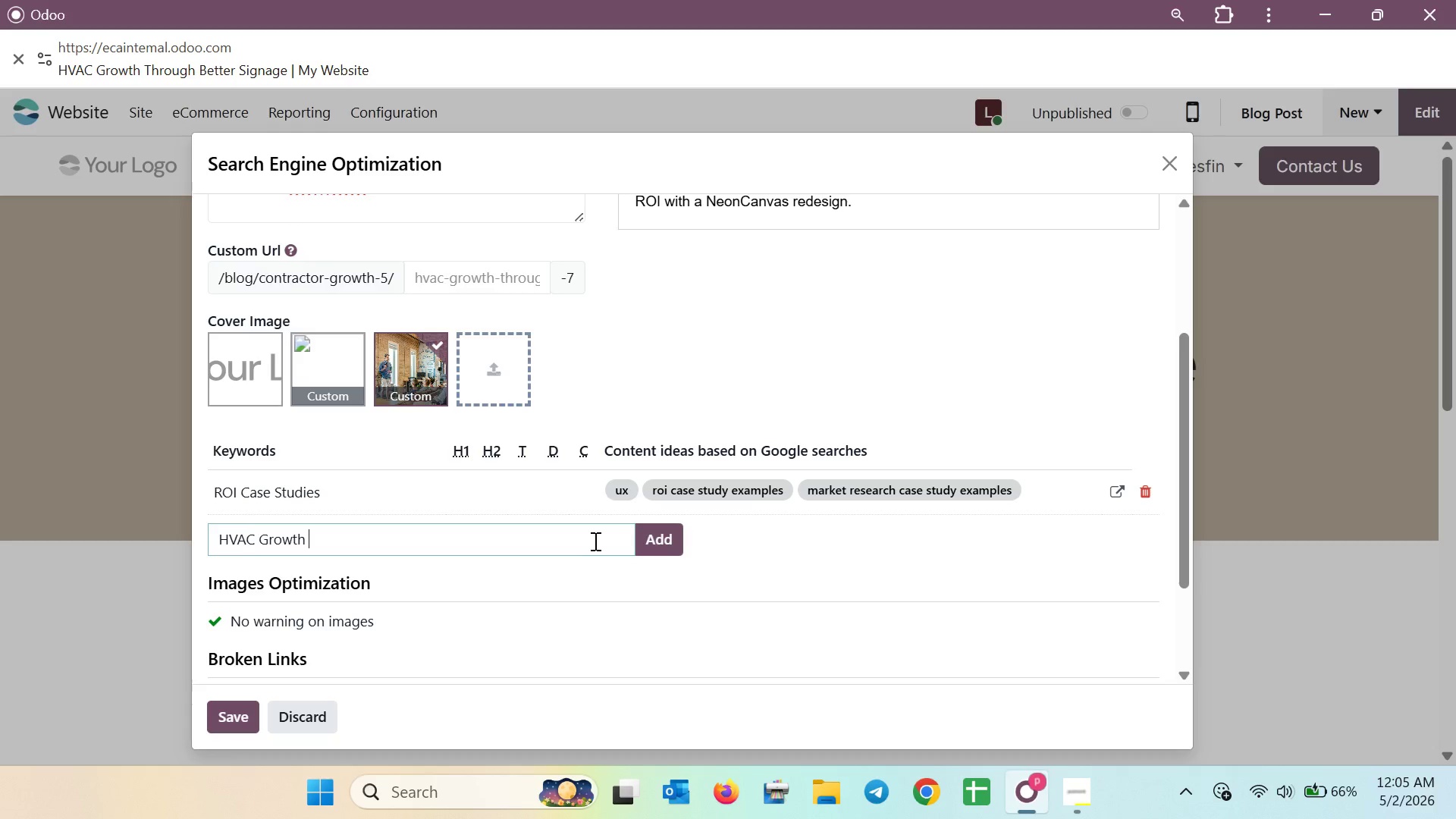 
double_click([671, 546])
 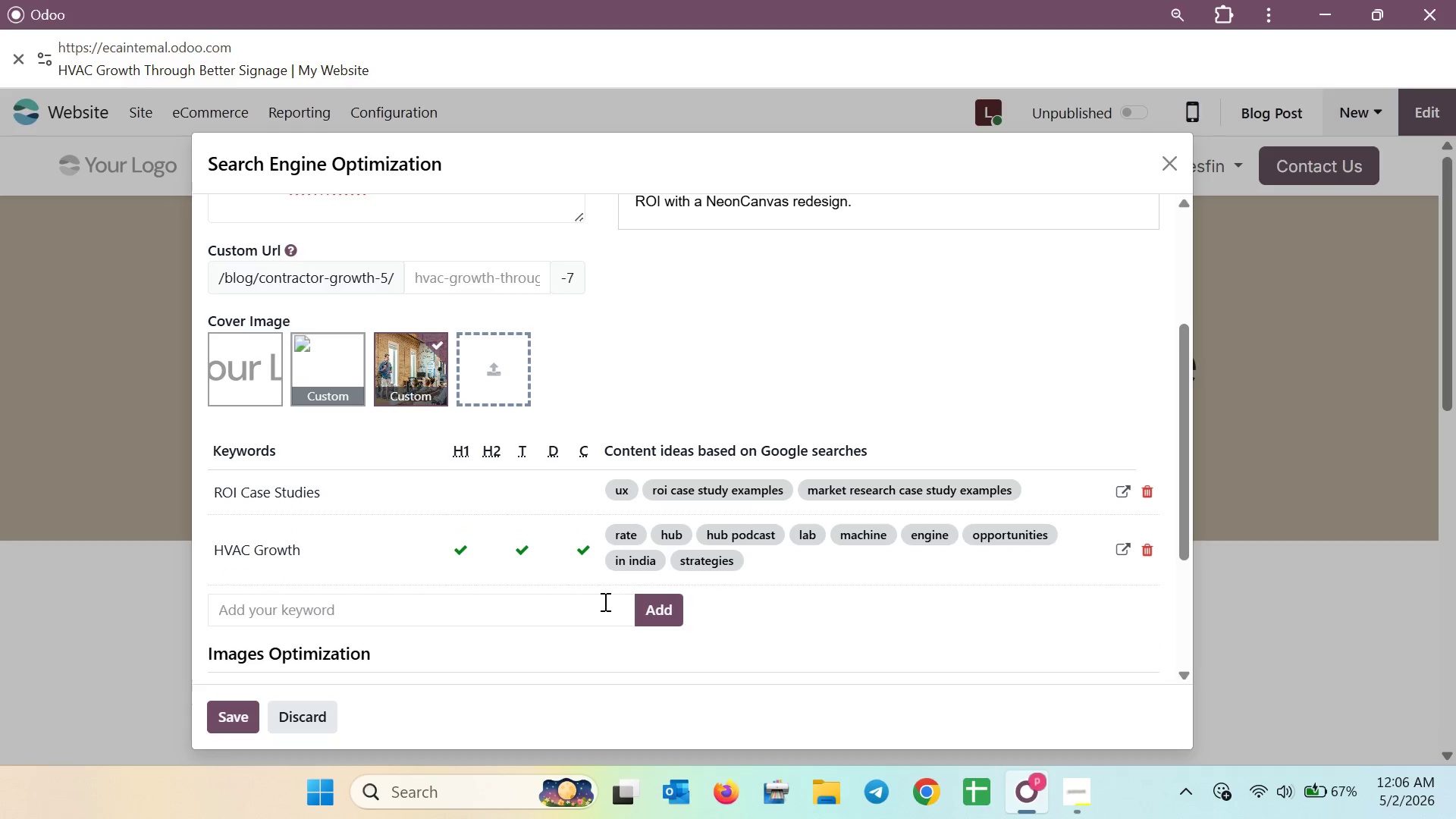 
left_click([601, 601])
 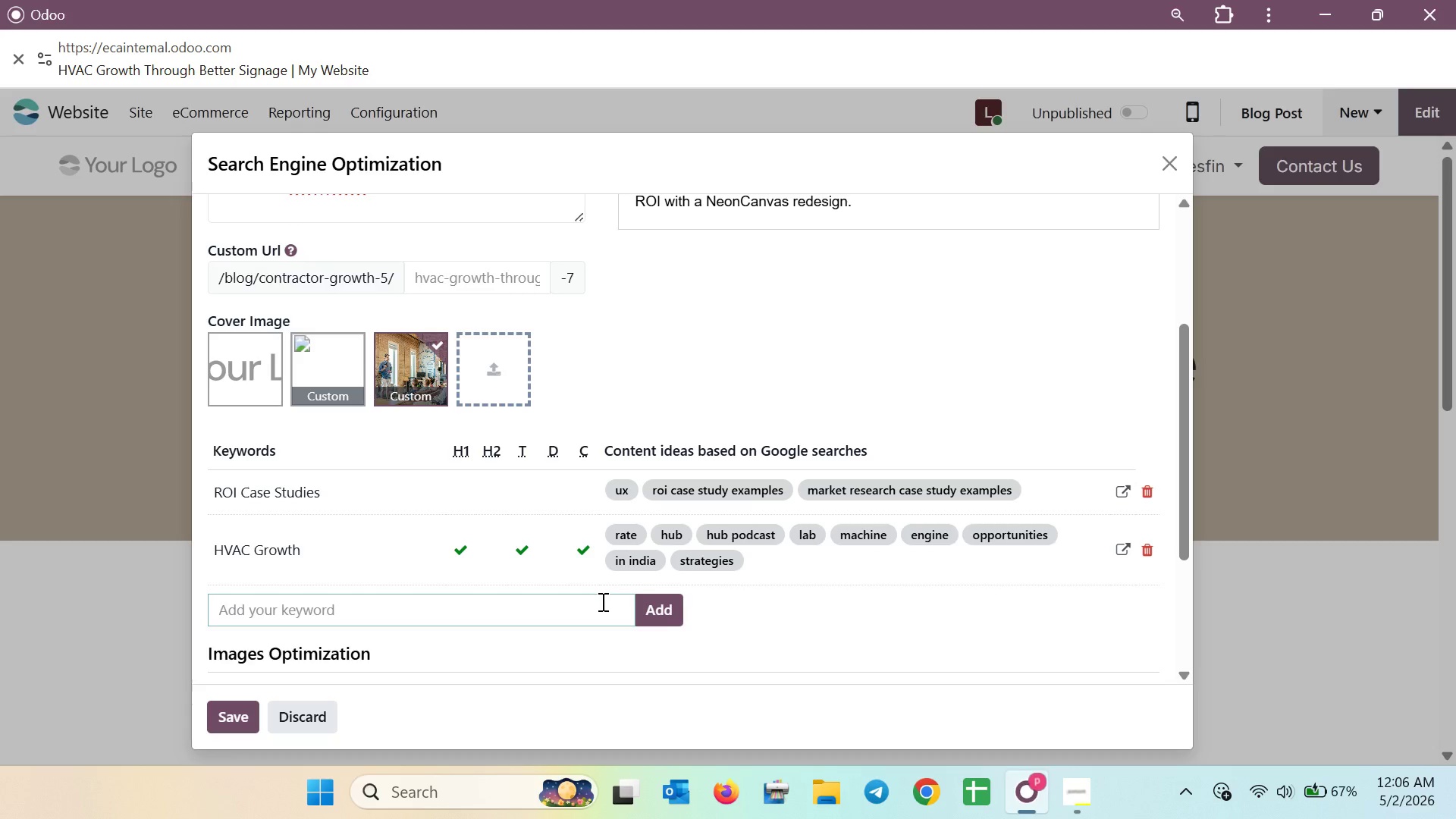 
hold_key(key=ShiftLeft, duration=0.41)
 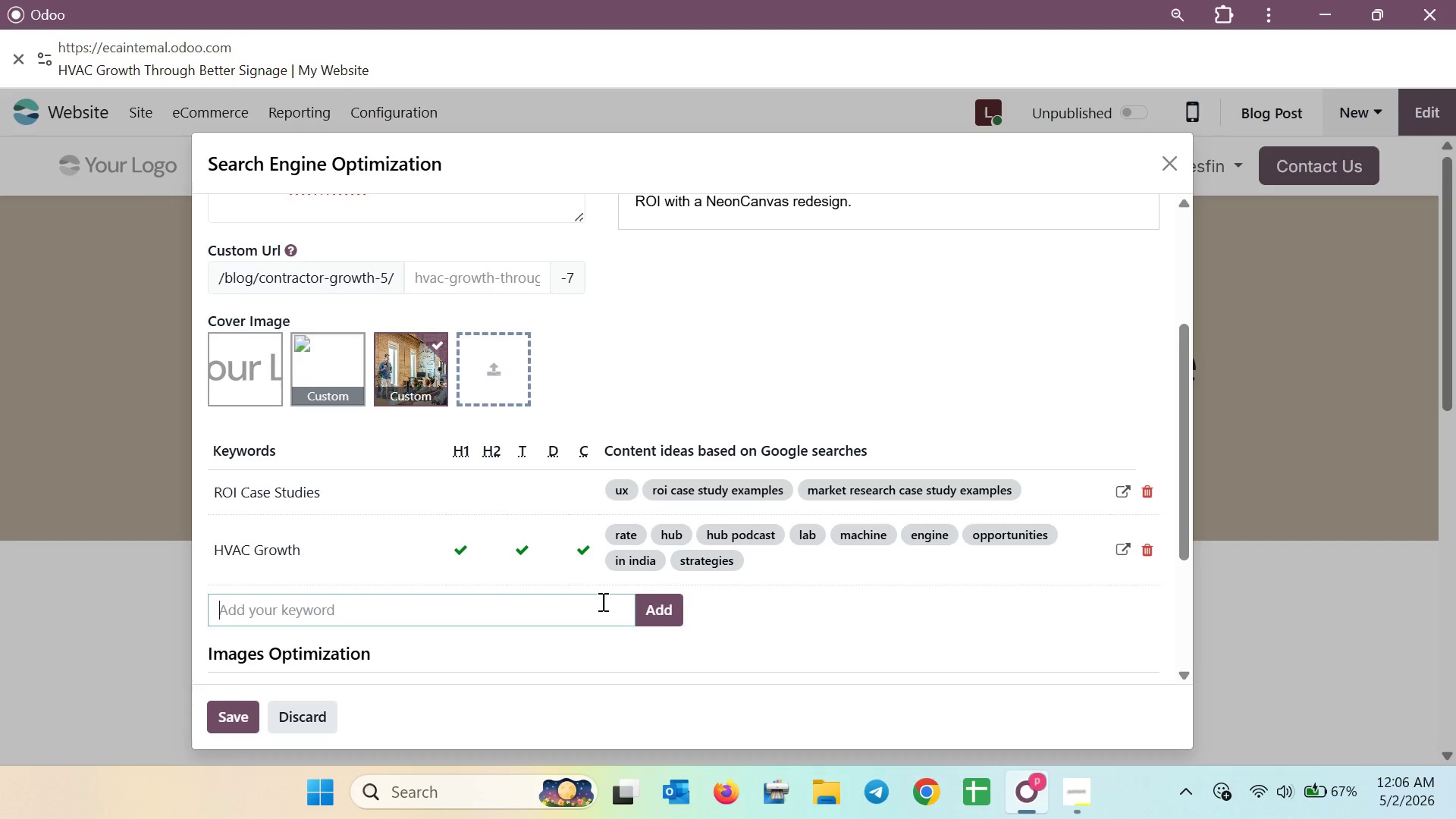 
type(Brand Authority)
 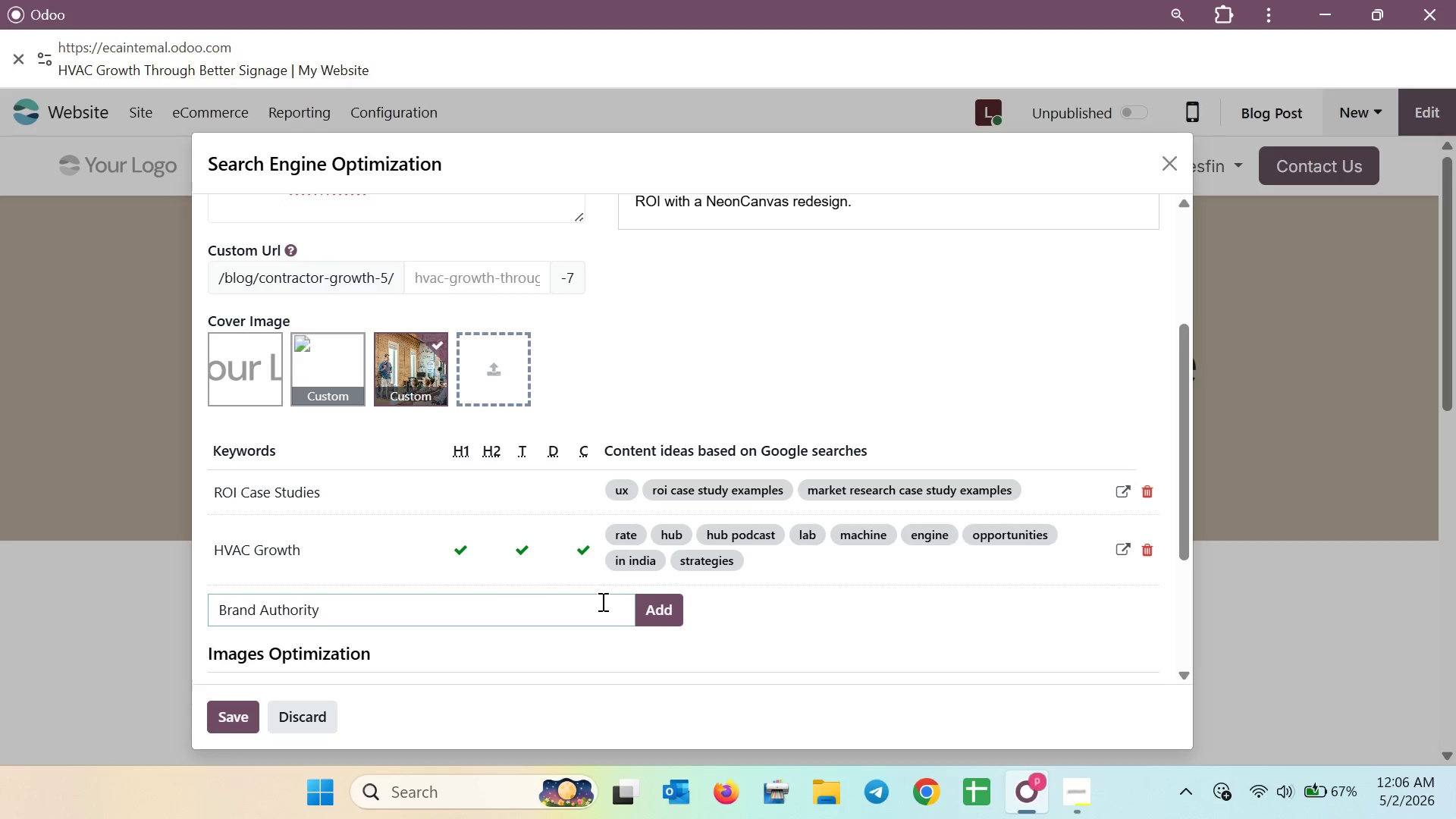 
scroll: coordinate [644, 617], scroll_direction: down, amount: 4.0
 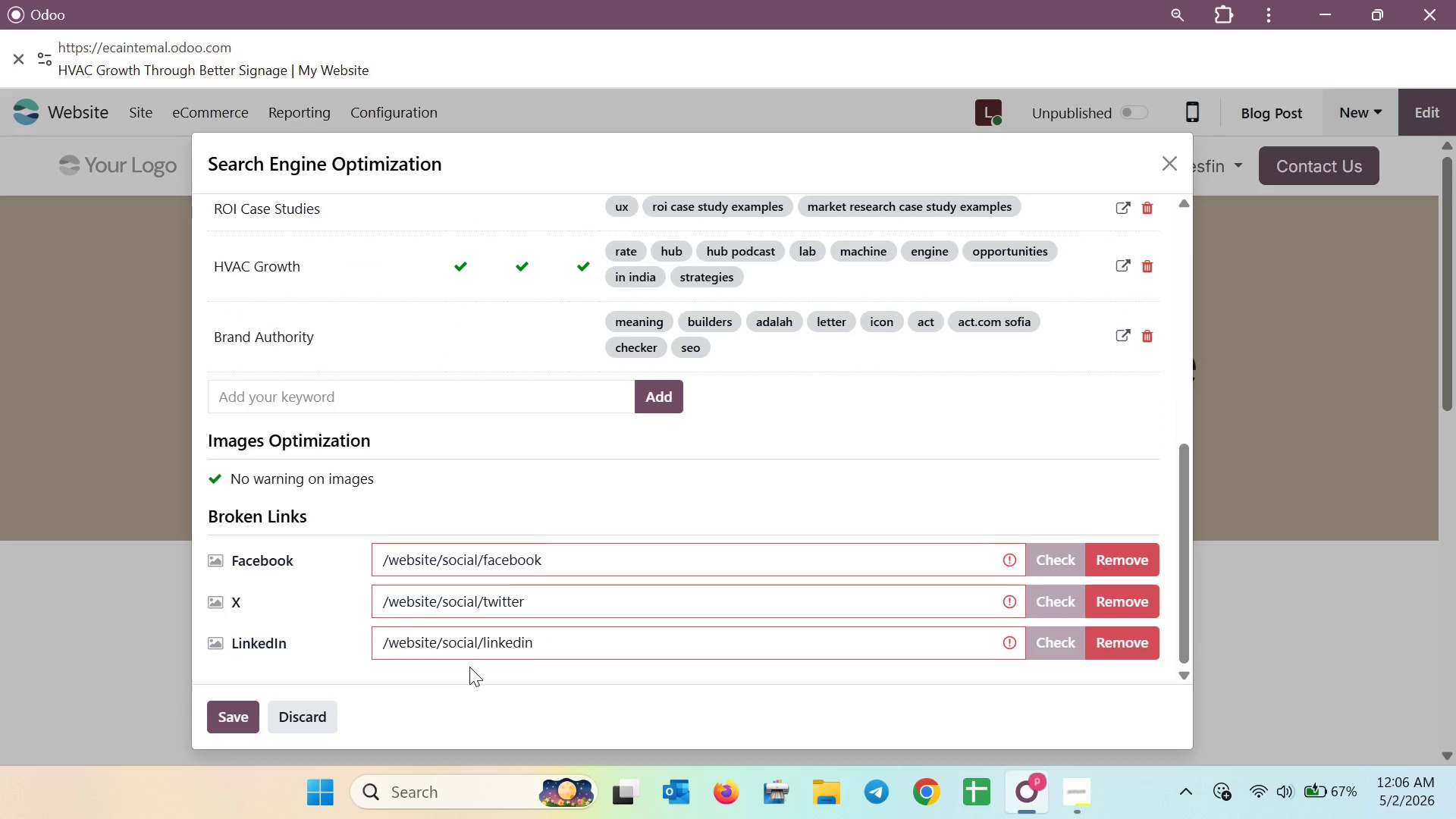 
scroll: coordinate [473, 667], scroll_direction: up, amount: 4.0
 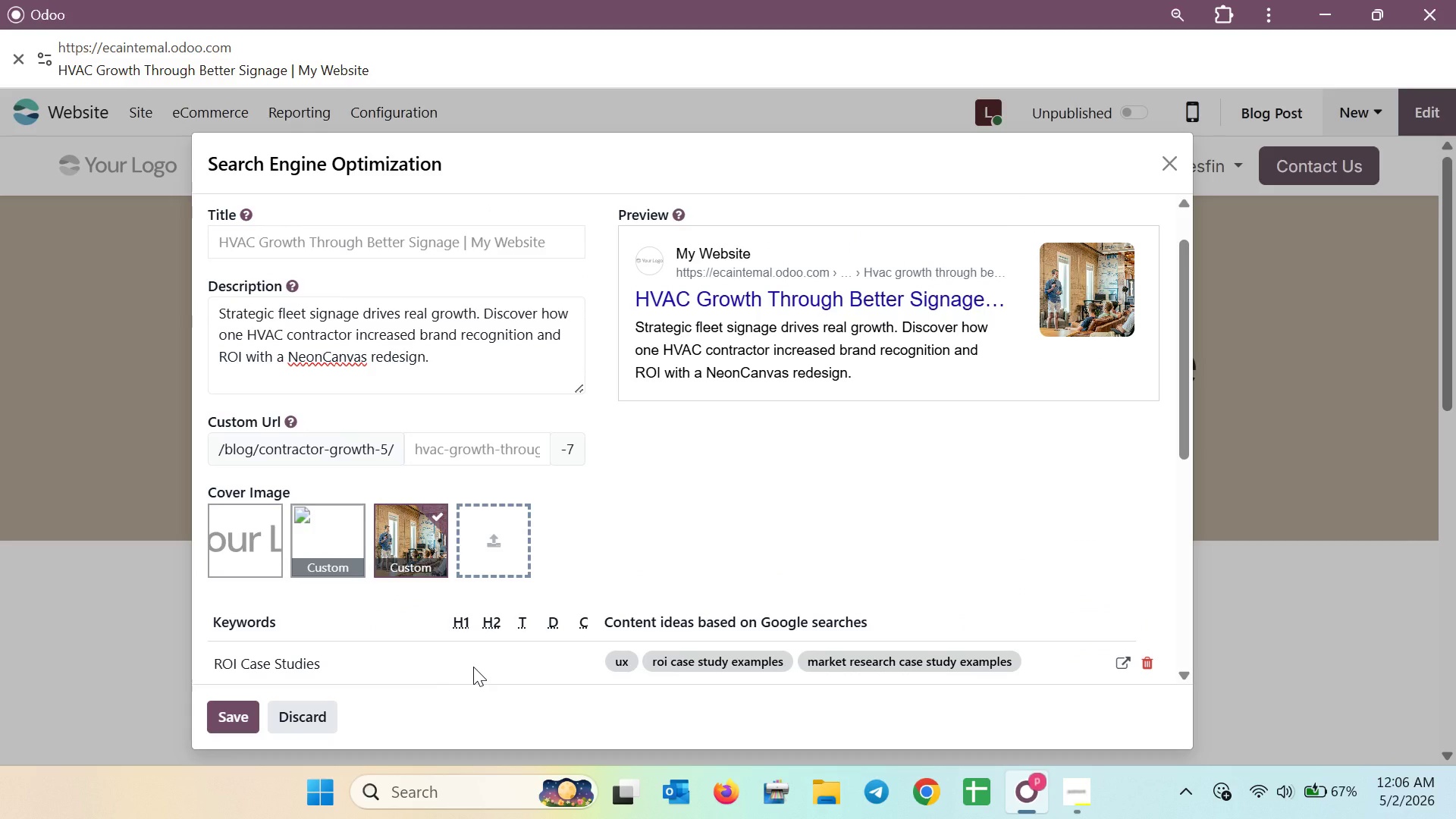 
key(Meta+Shift+S)
 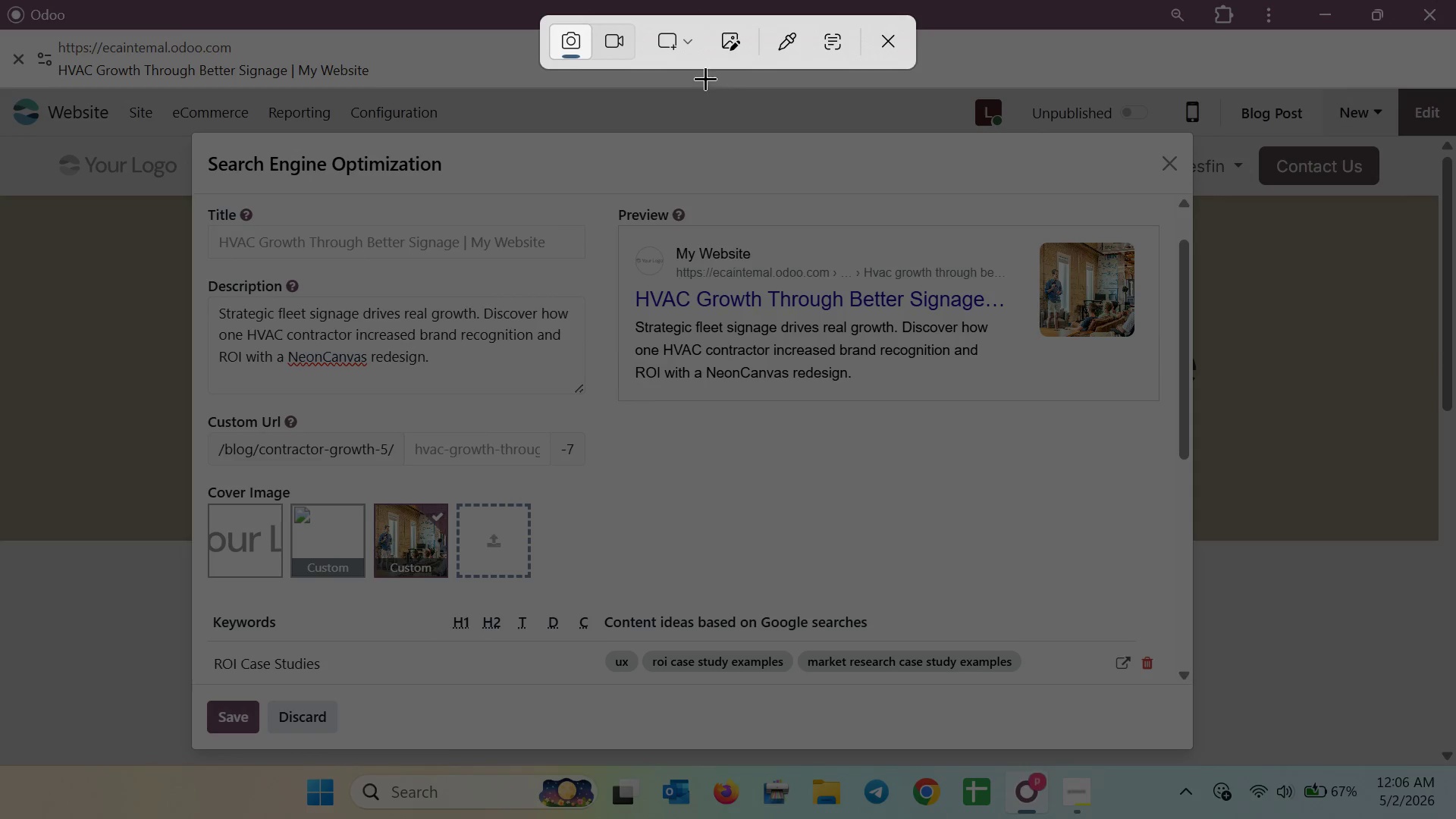 
left_click([684, 57])
 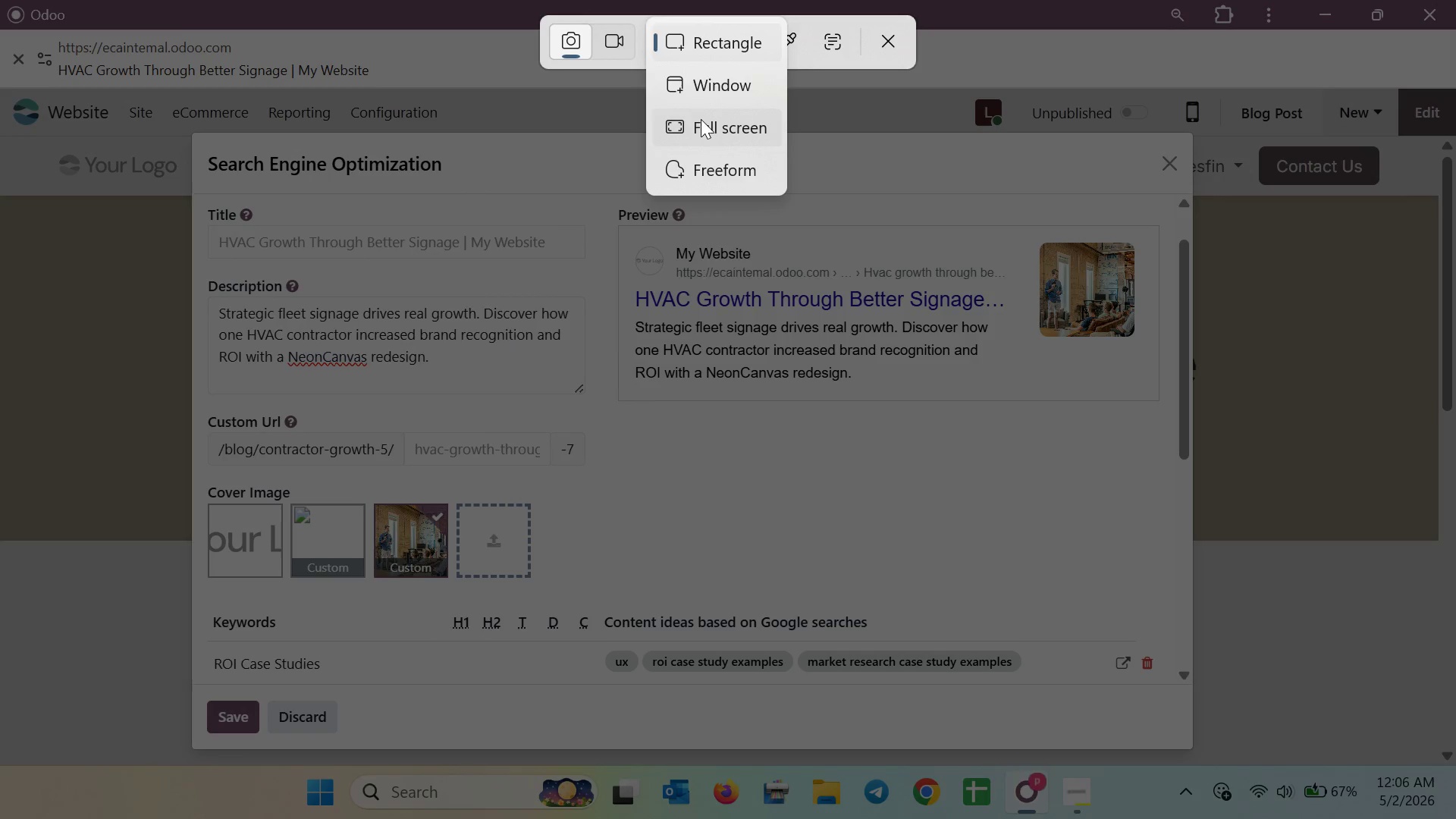 
left_click([701, 119])
 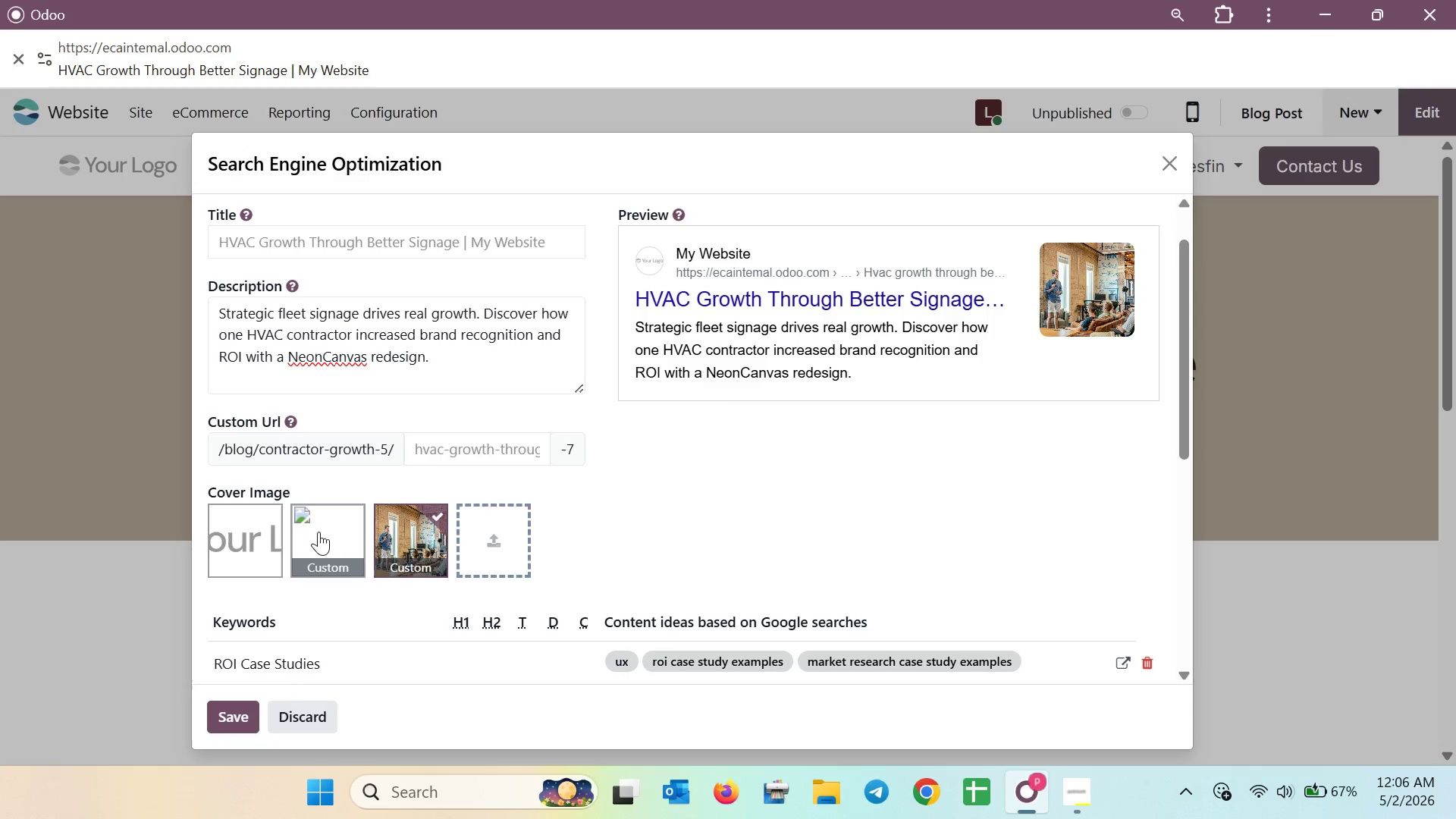 
left_click([252, 717])
 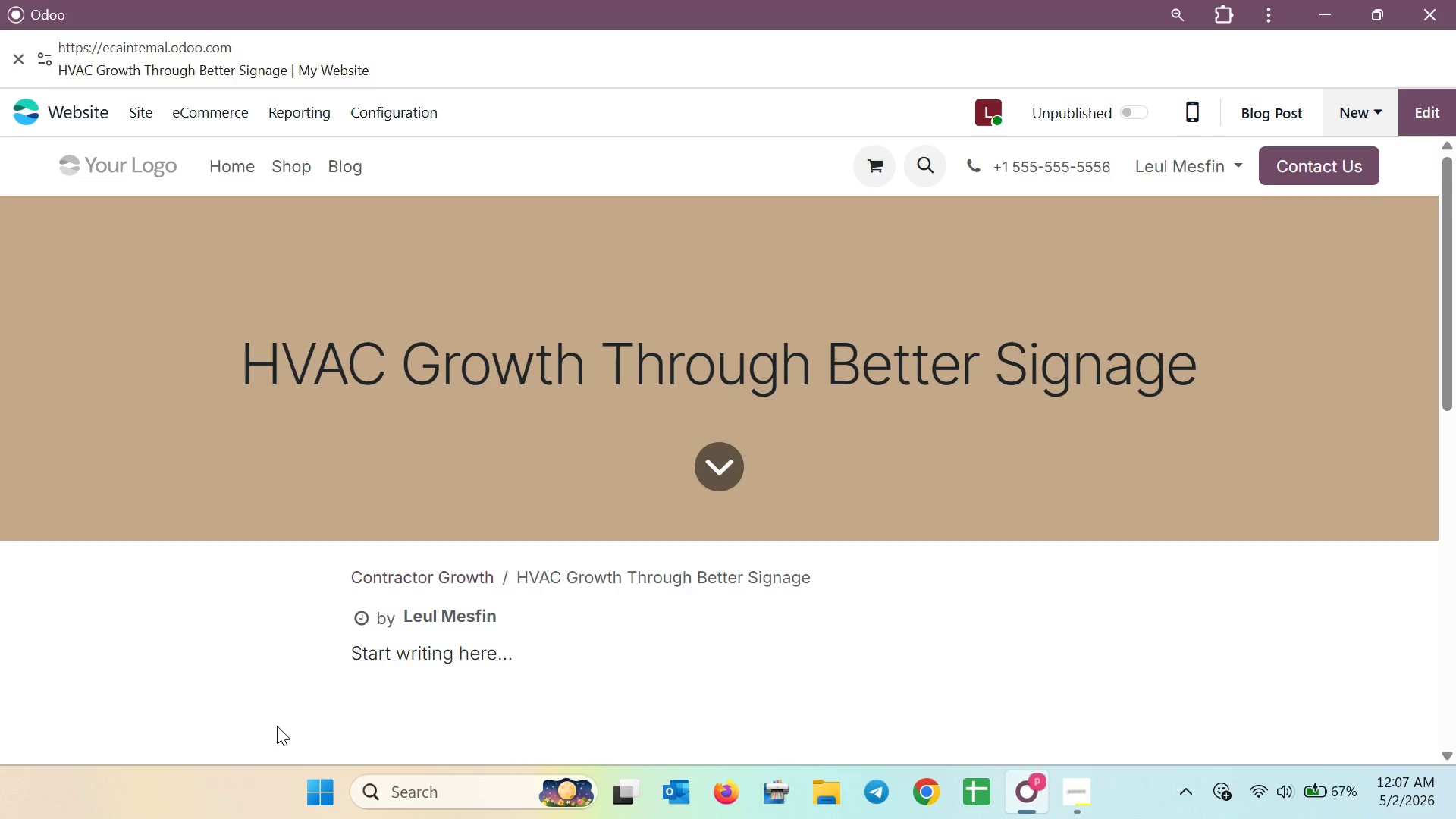 
wait(40.48)
 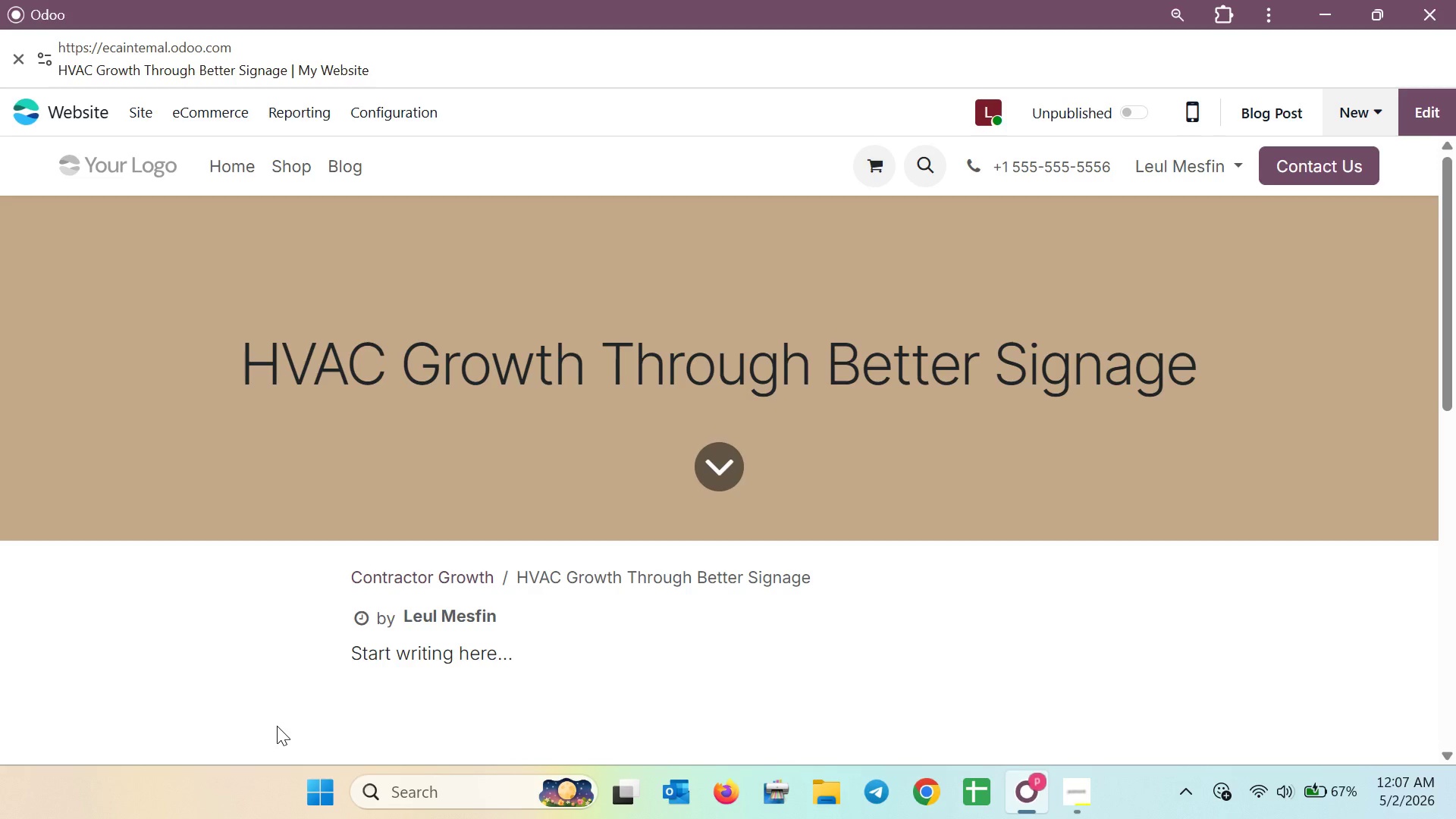 
left_click([152, 102])
 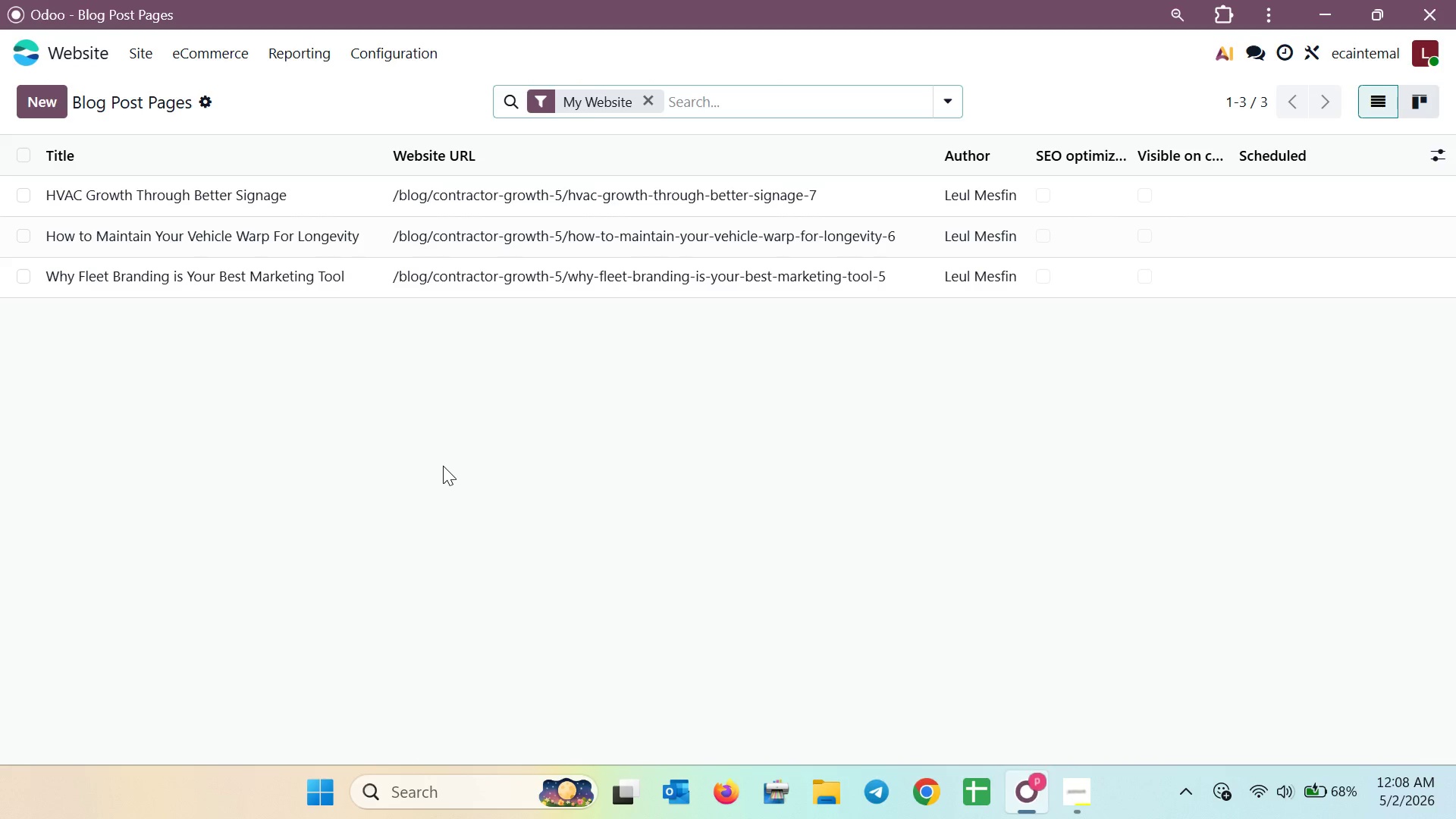 
wait(60.55)
 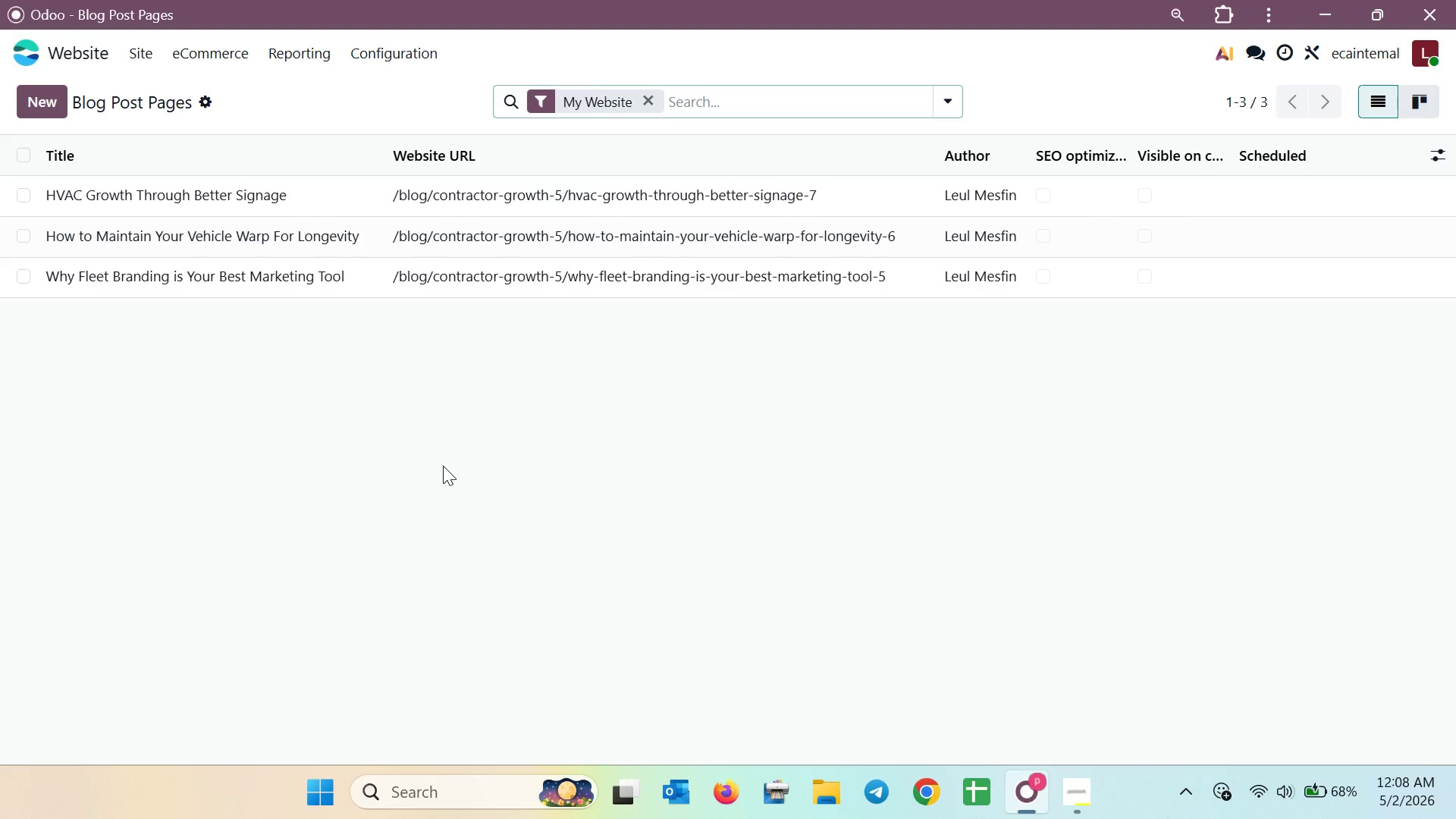 
scroll: coordinate [443, 466], scroll_direction: up, amount: 2.0
 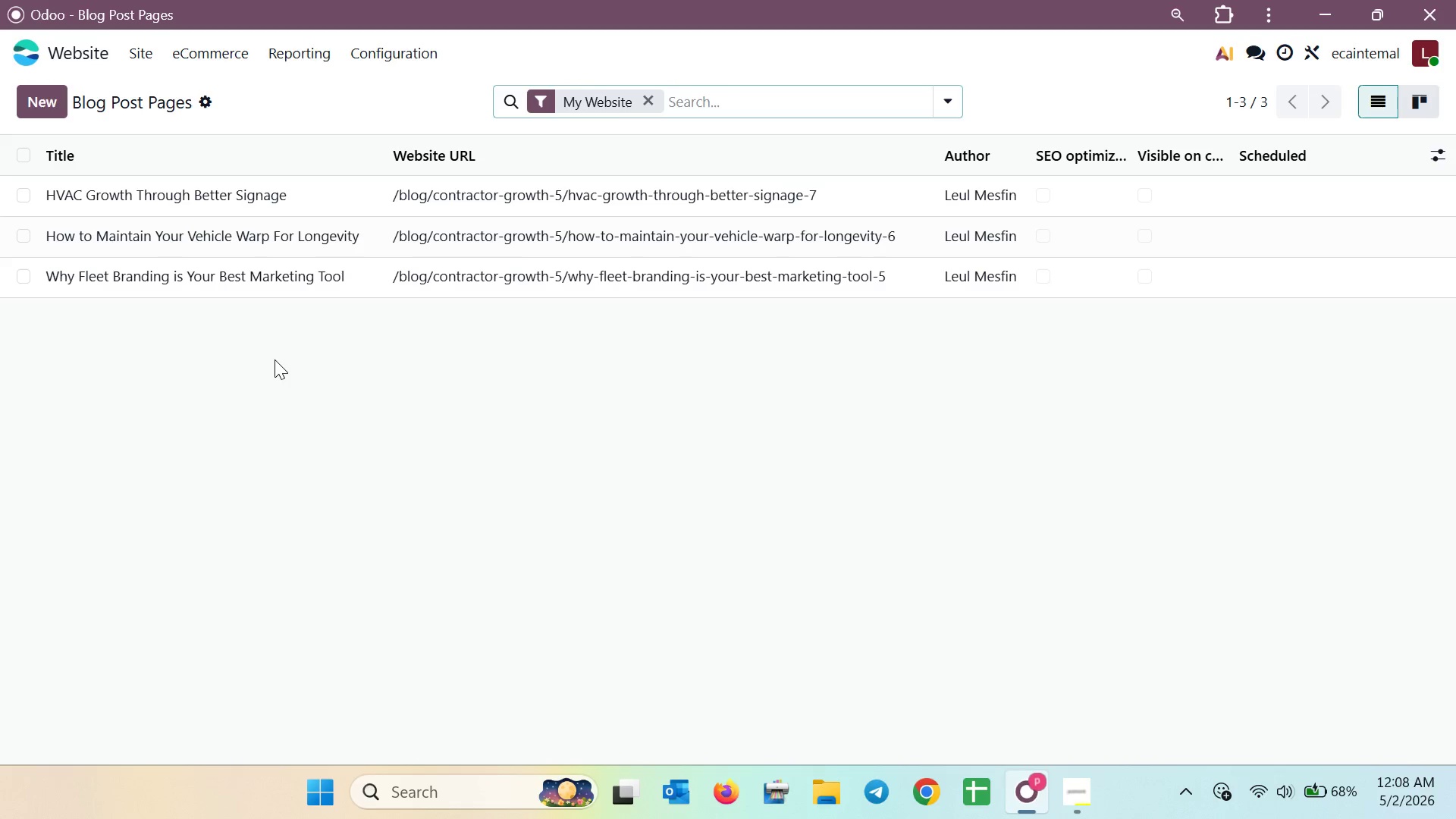 
wait(5.39)
 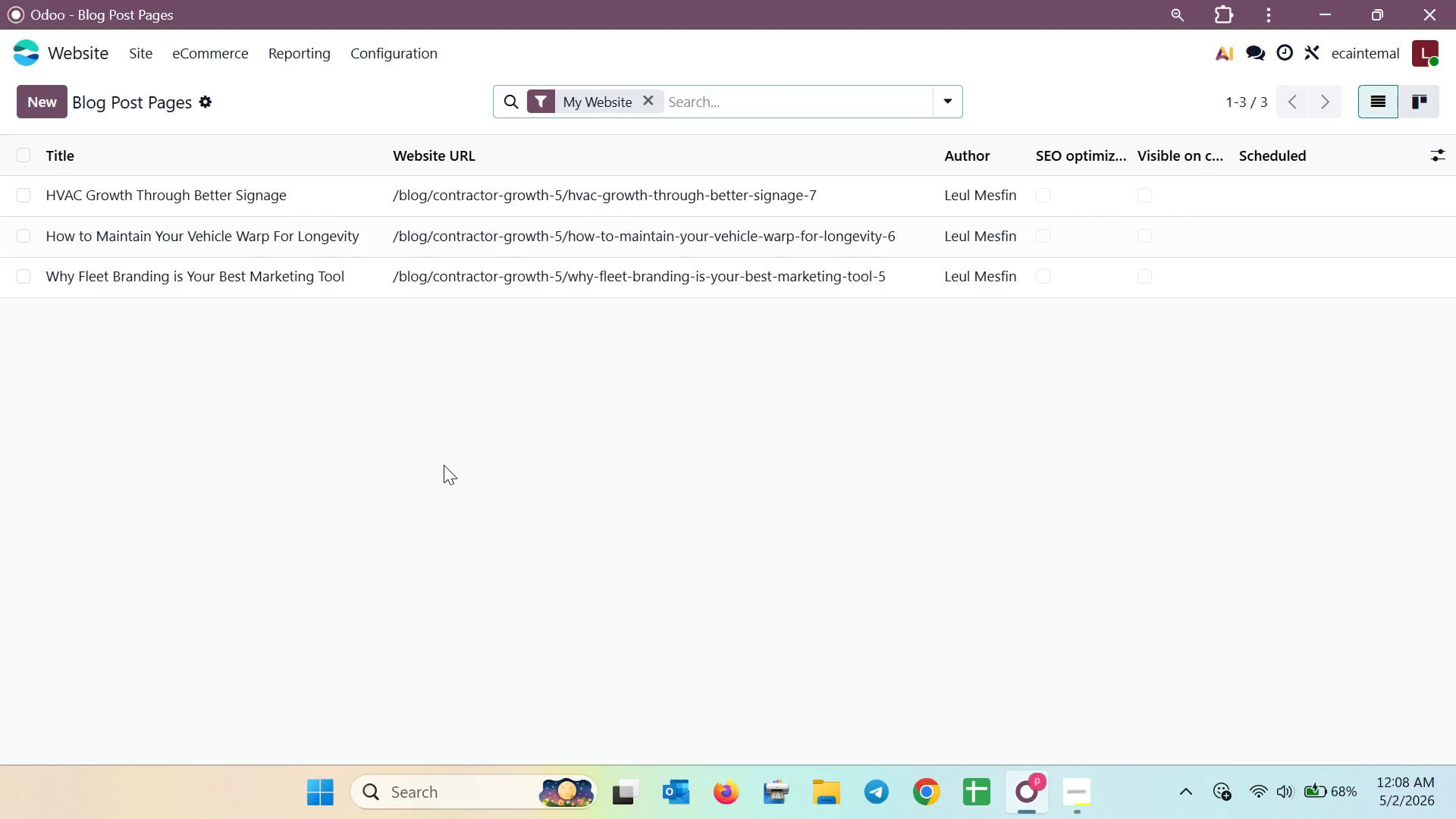 
left_click([262, 196])
 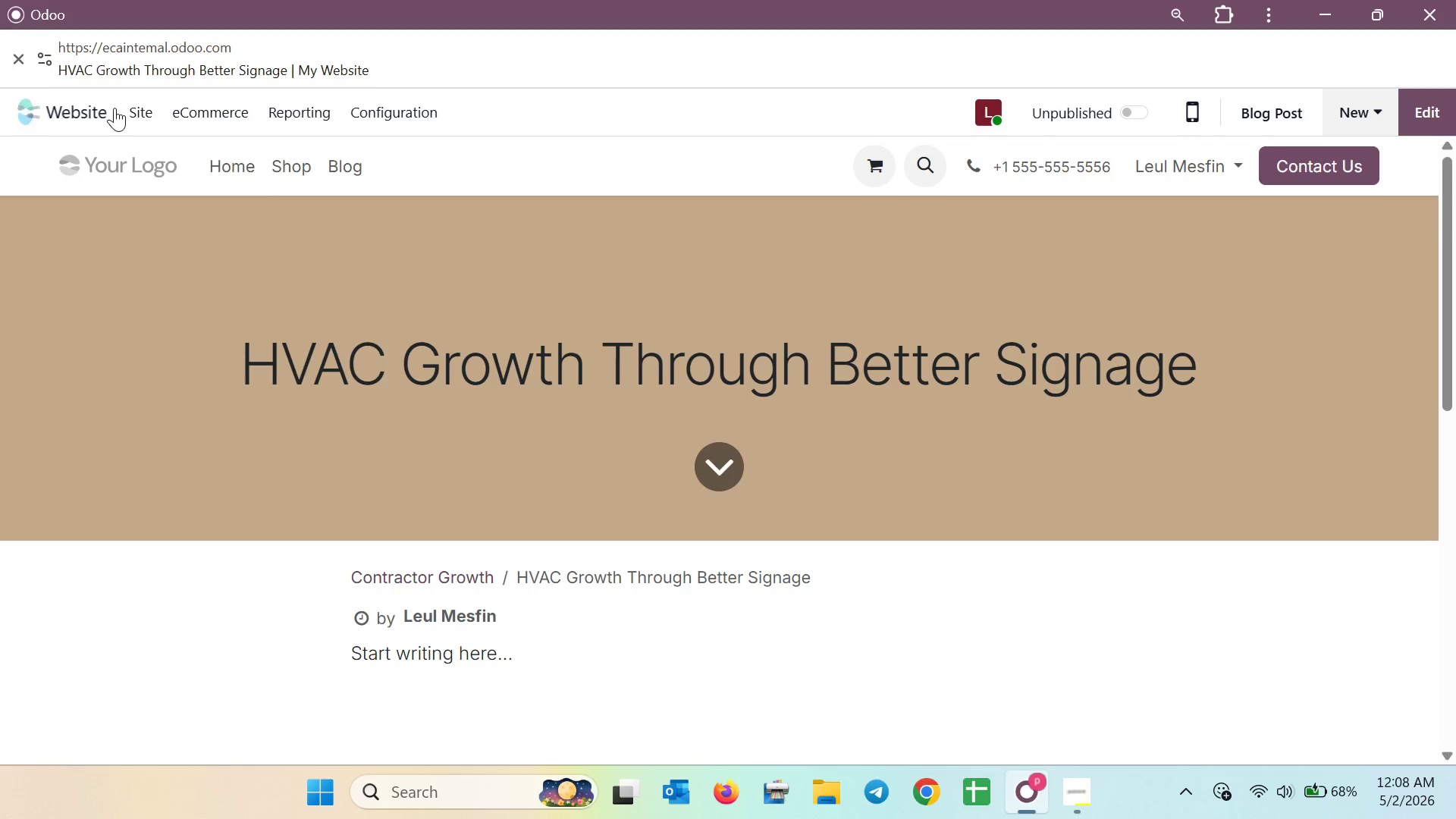 
left_click([134, 107])
 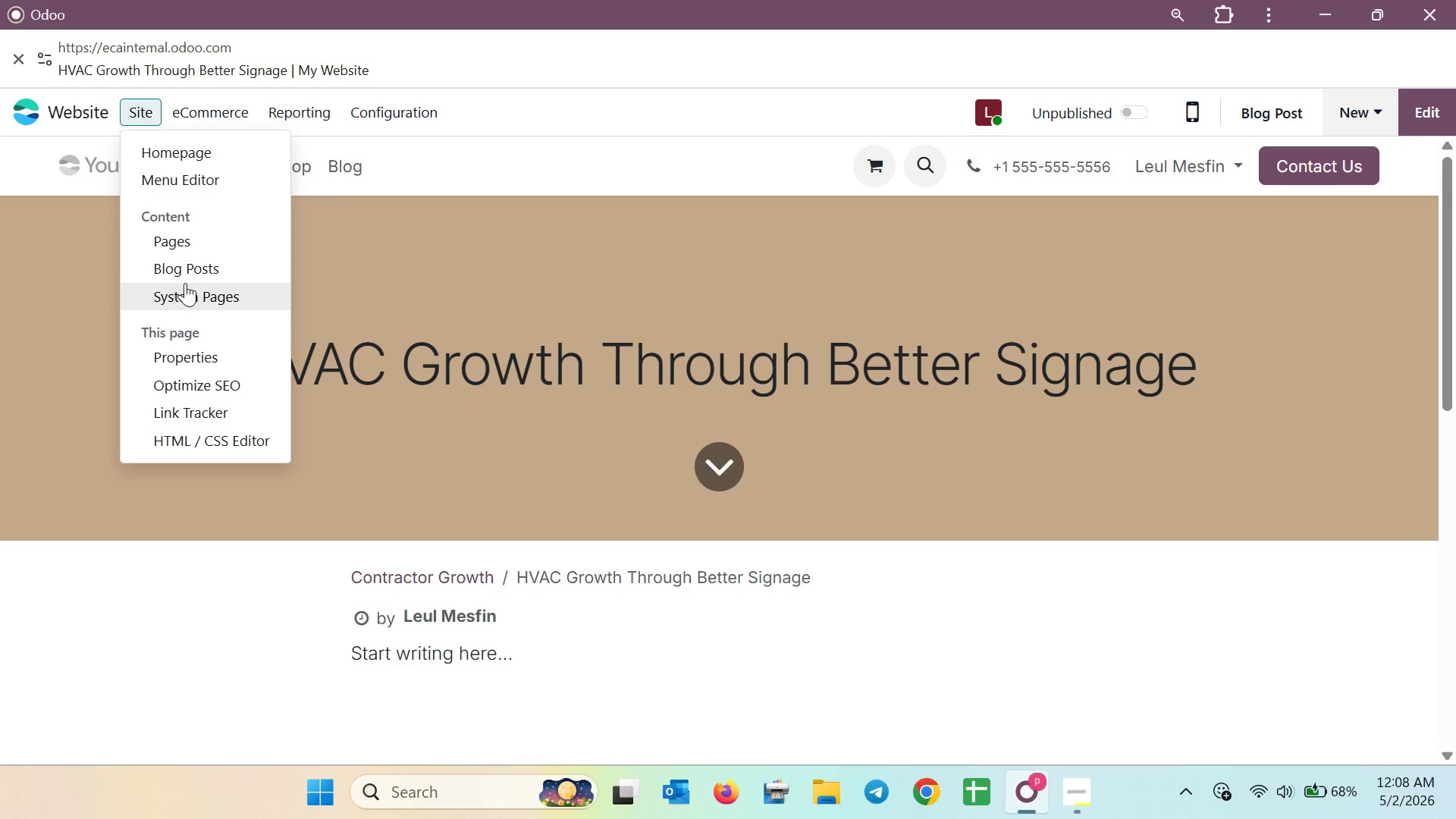 
left_click([192, 266])
 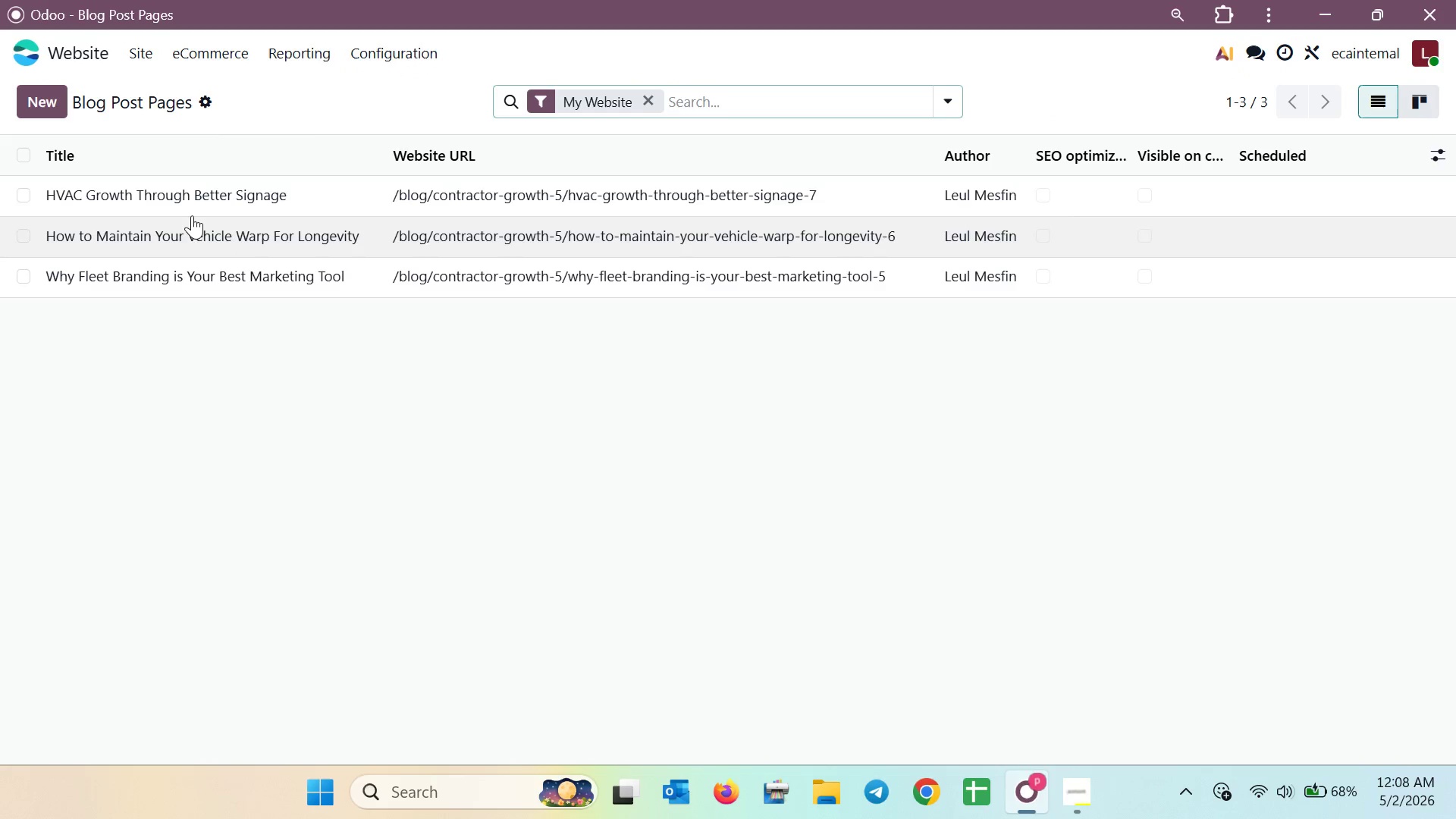 
left_click([192, 203])
 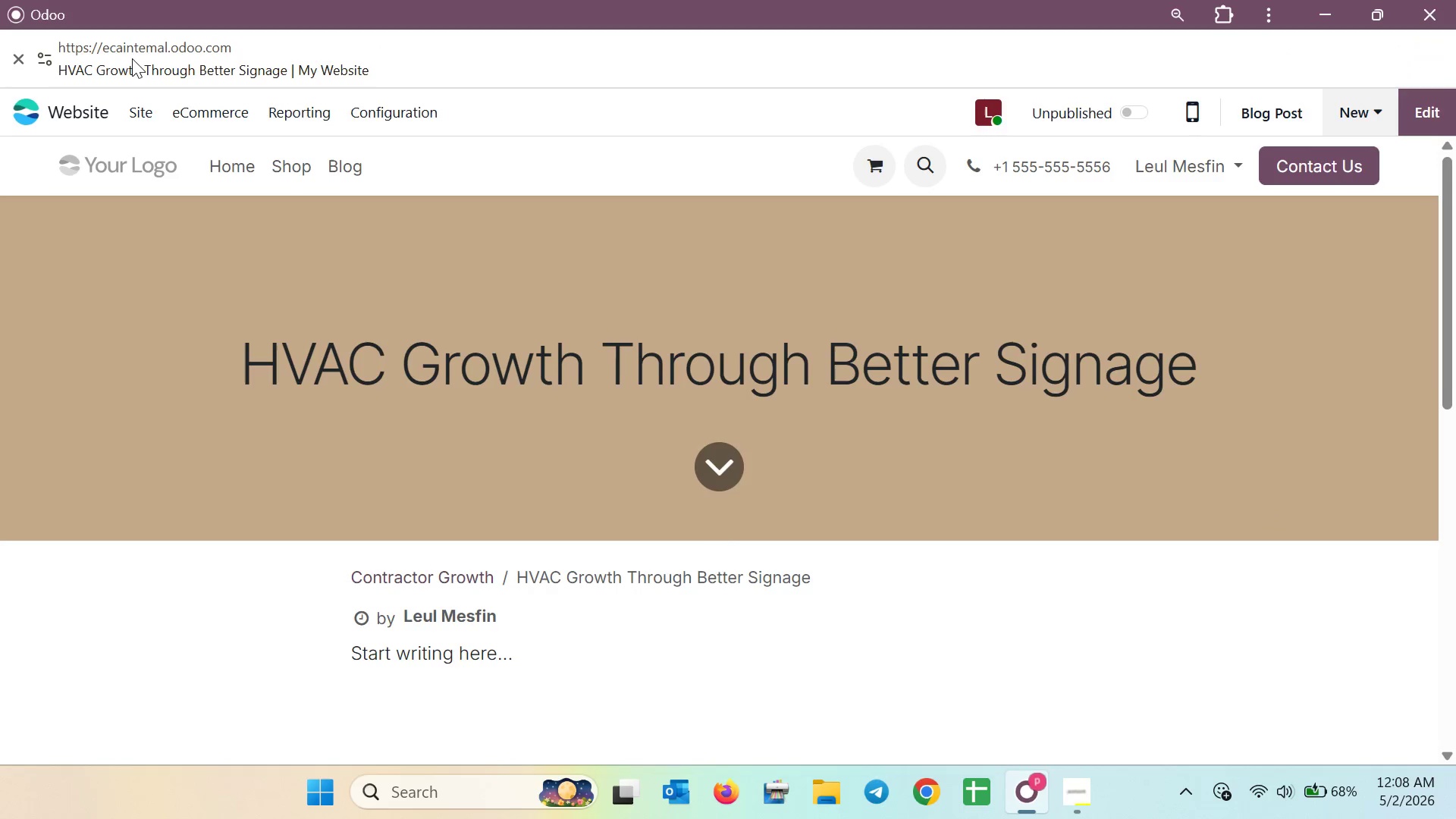 
left_click([143, 122])
 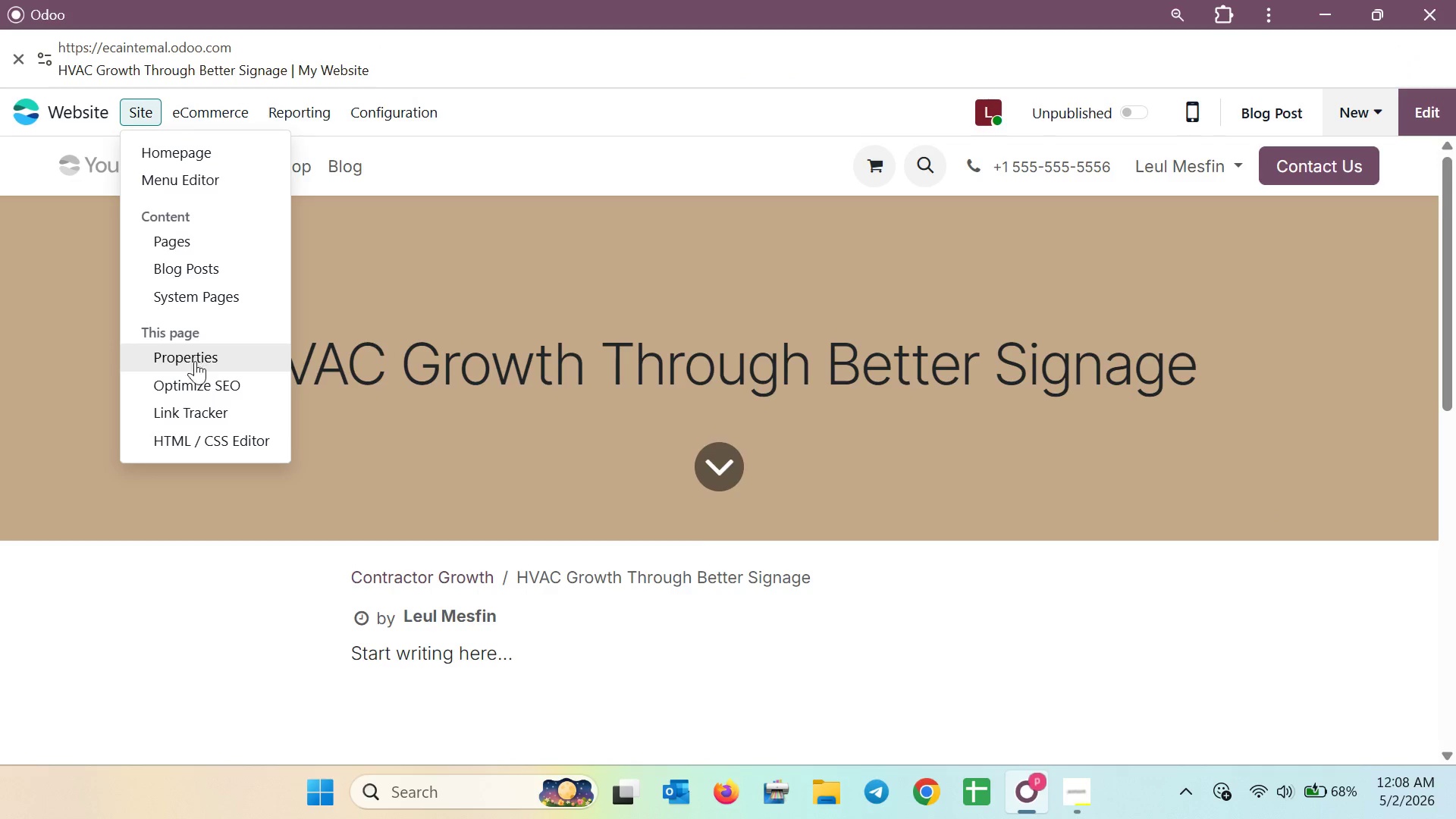 
left_click([195, 374])
 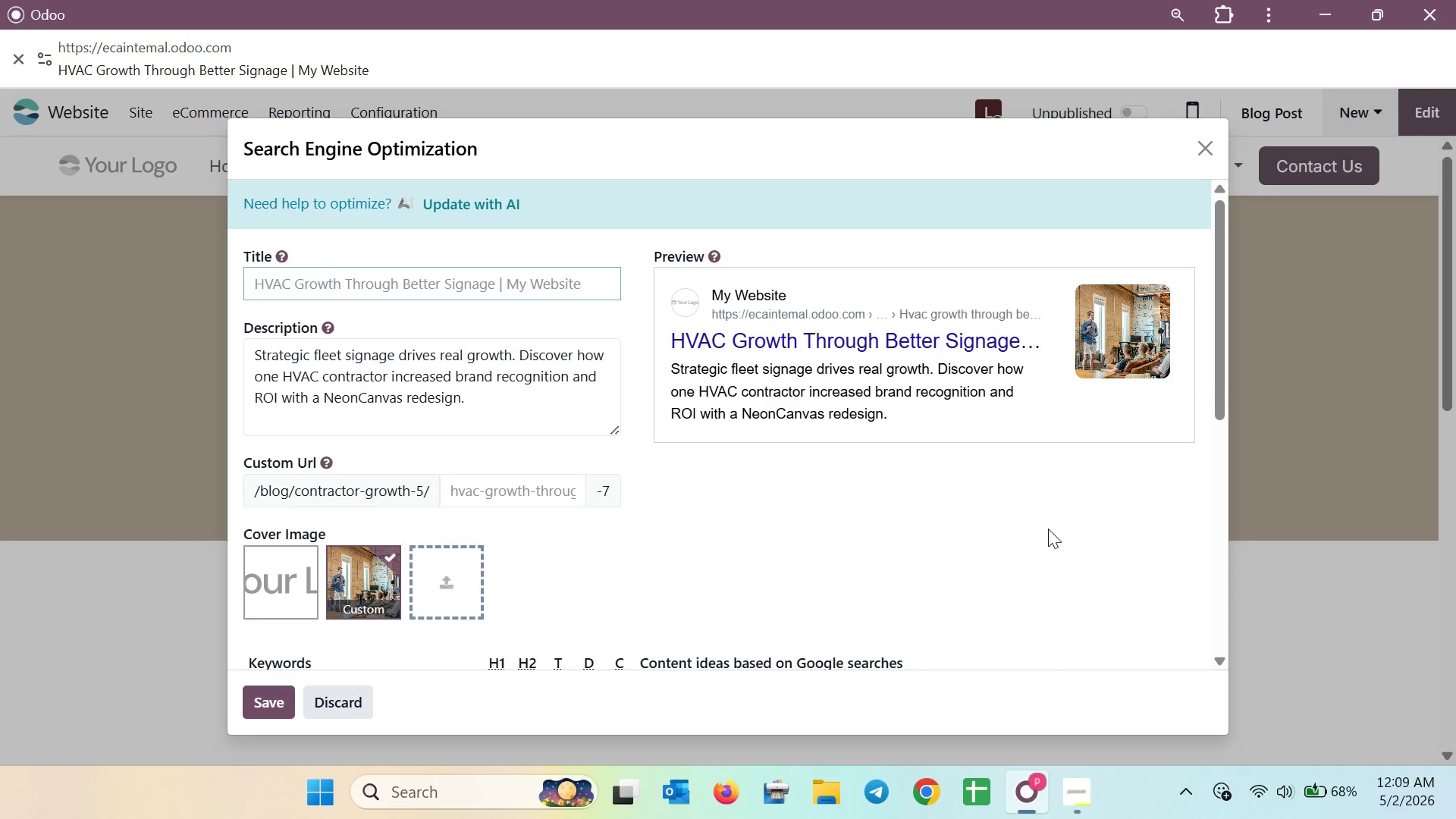 
wait(34.31)
 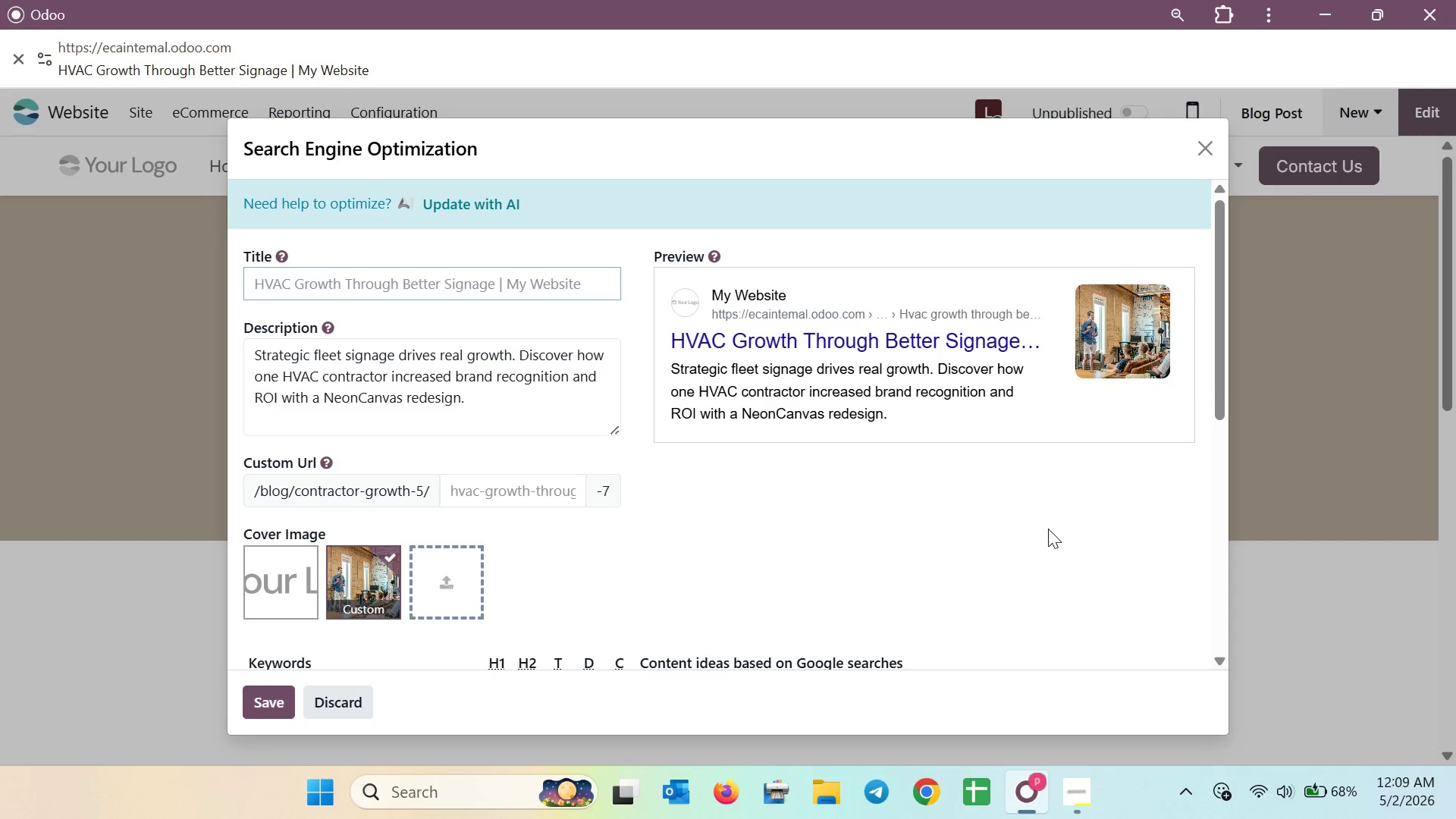 
scroll: coordinate [952, 521], scroll_direction: down, amount: 3.0
 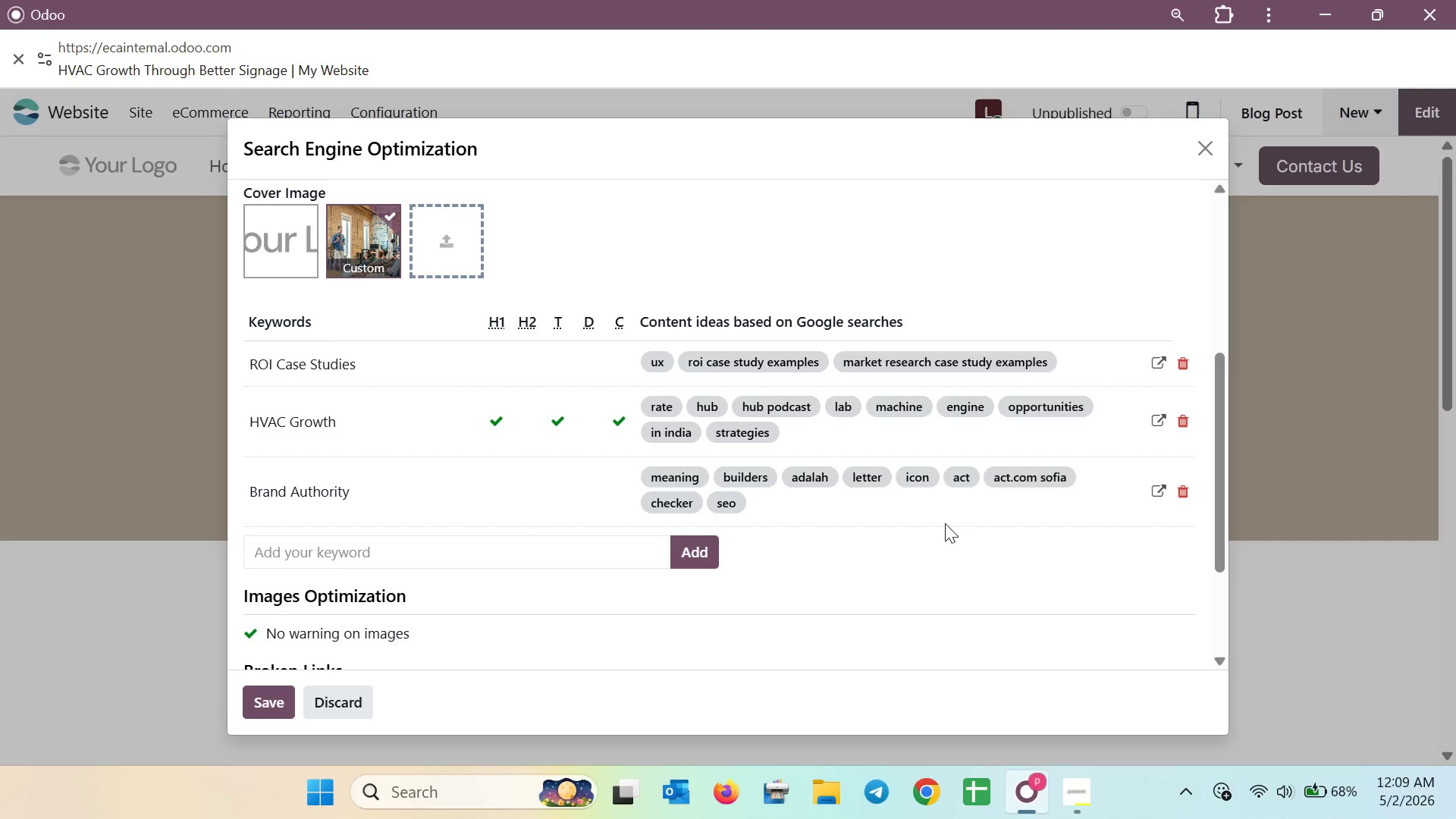 
wait(12.15)
 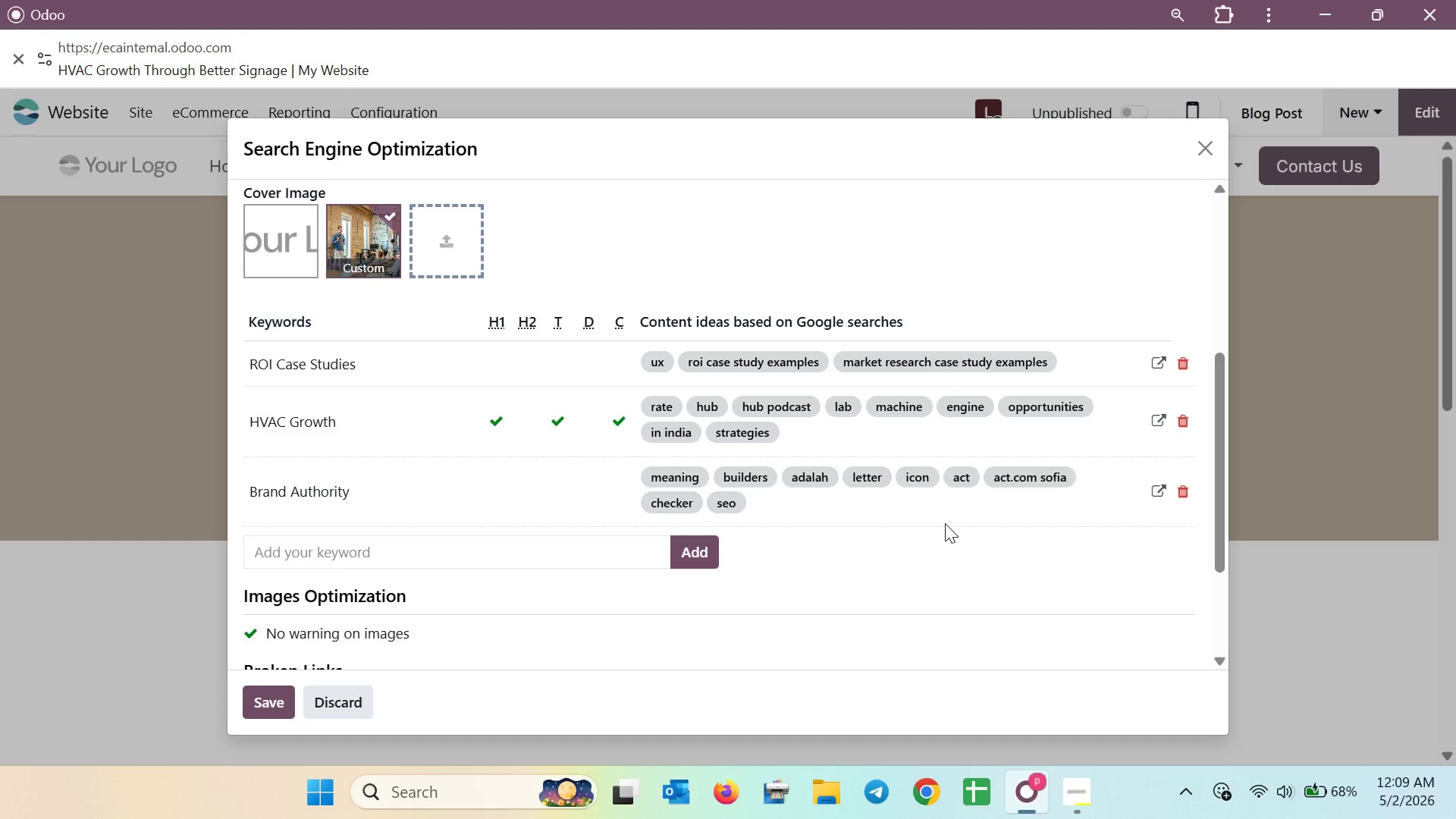 
left_click([1216, 146])
 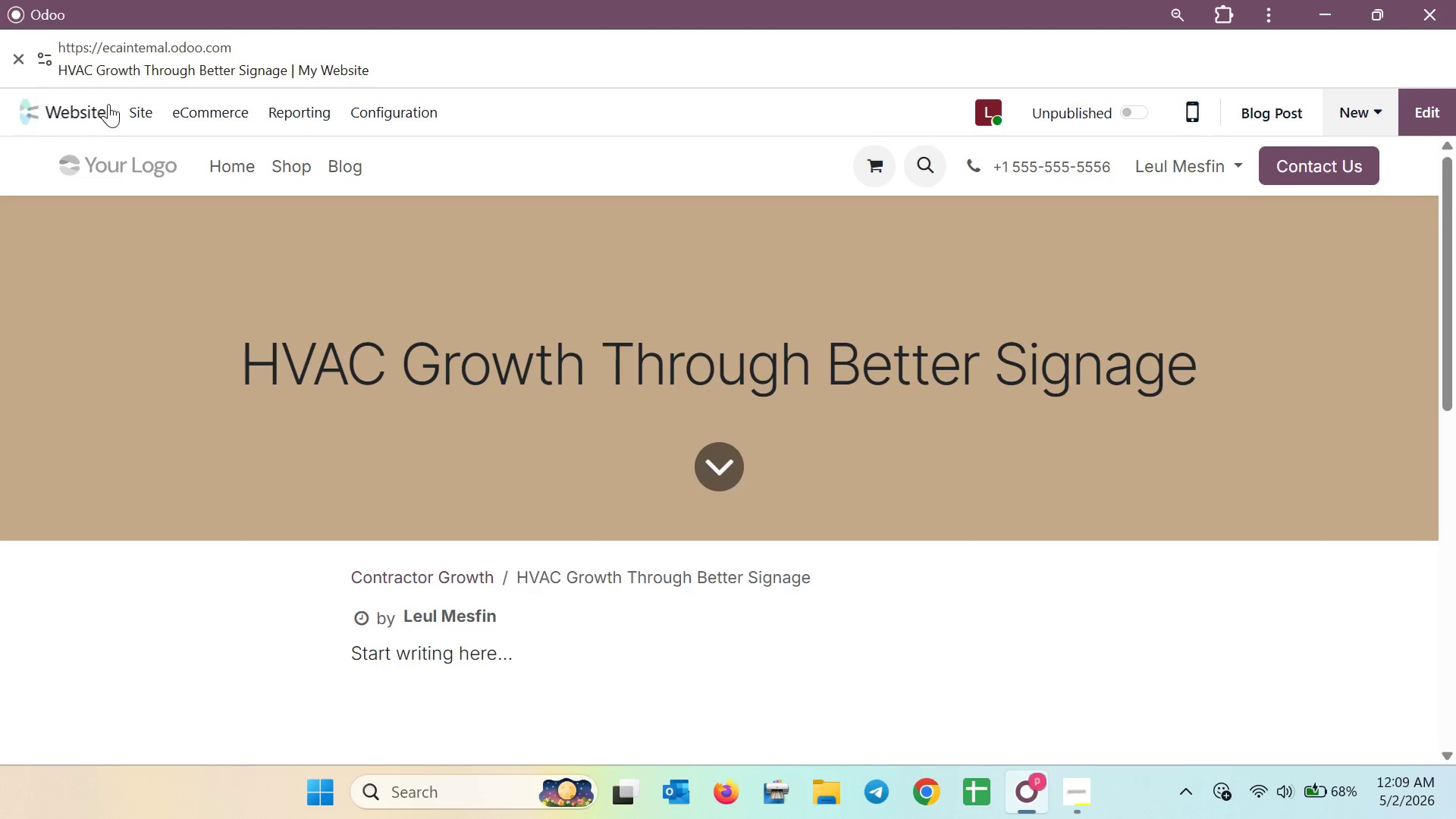 
left_click([124, 104])
 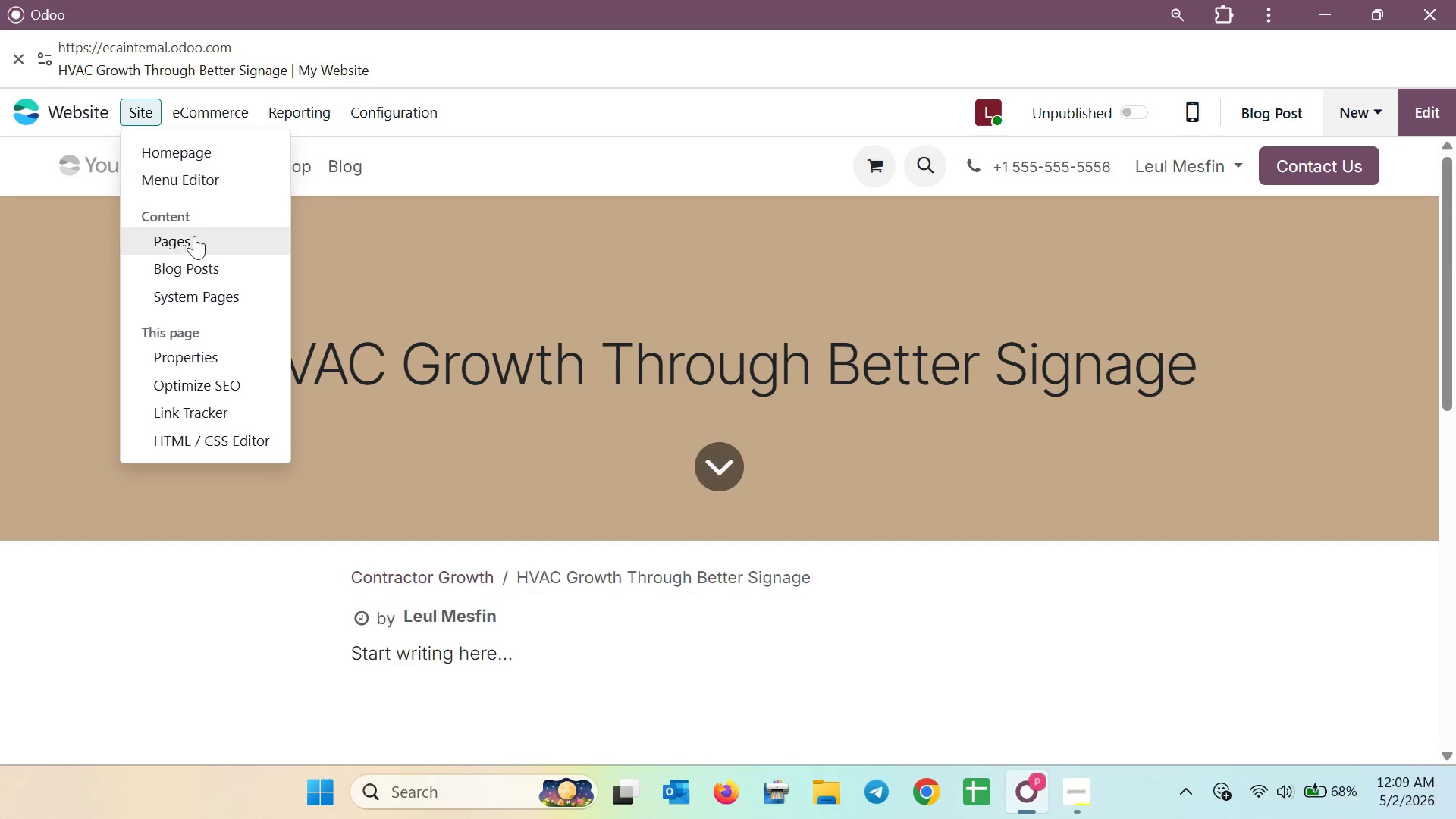 
left_click([196, 268])
 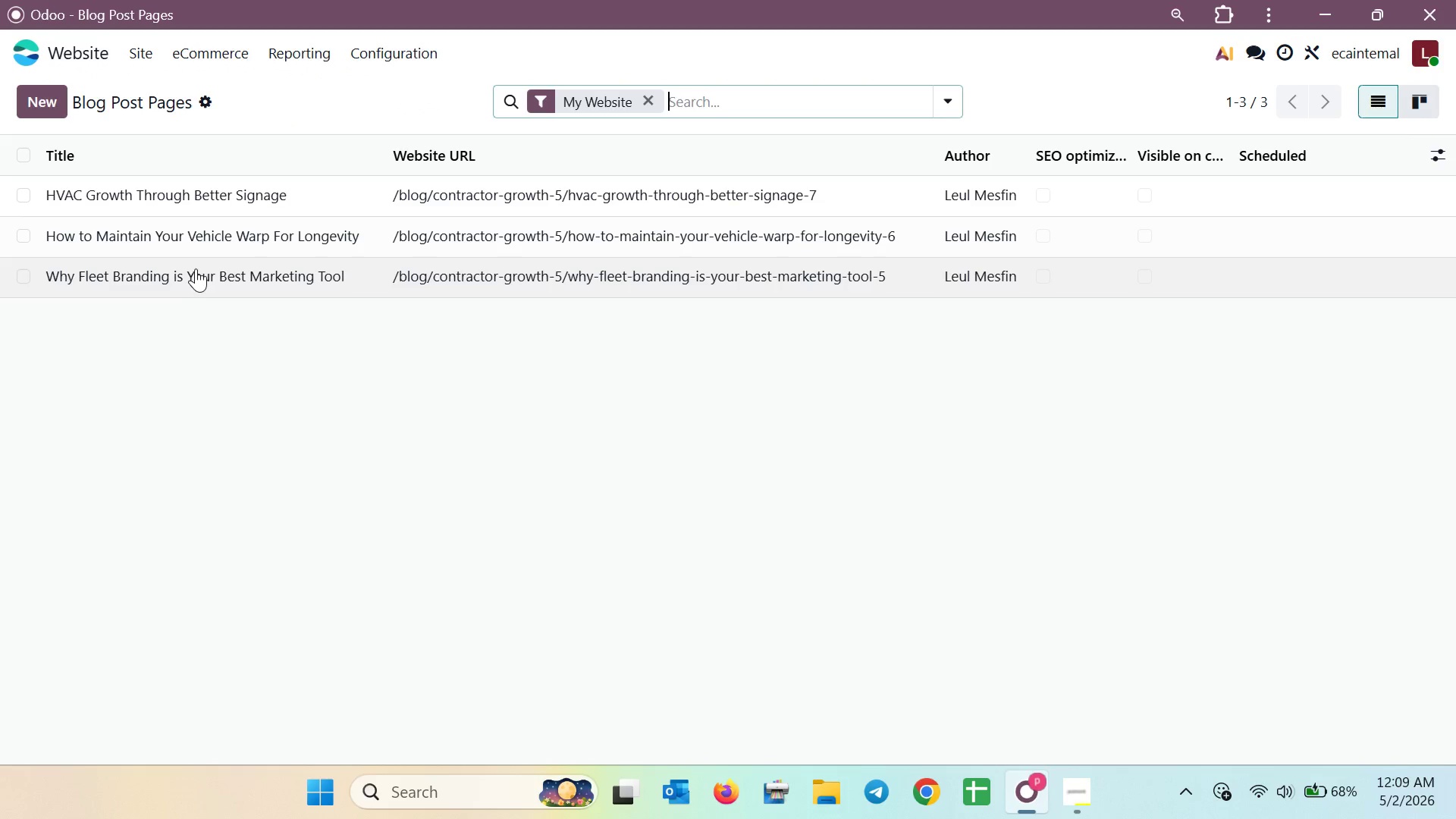 
mouse_move([369, 290])
 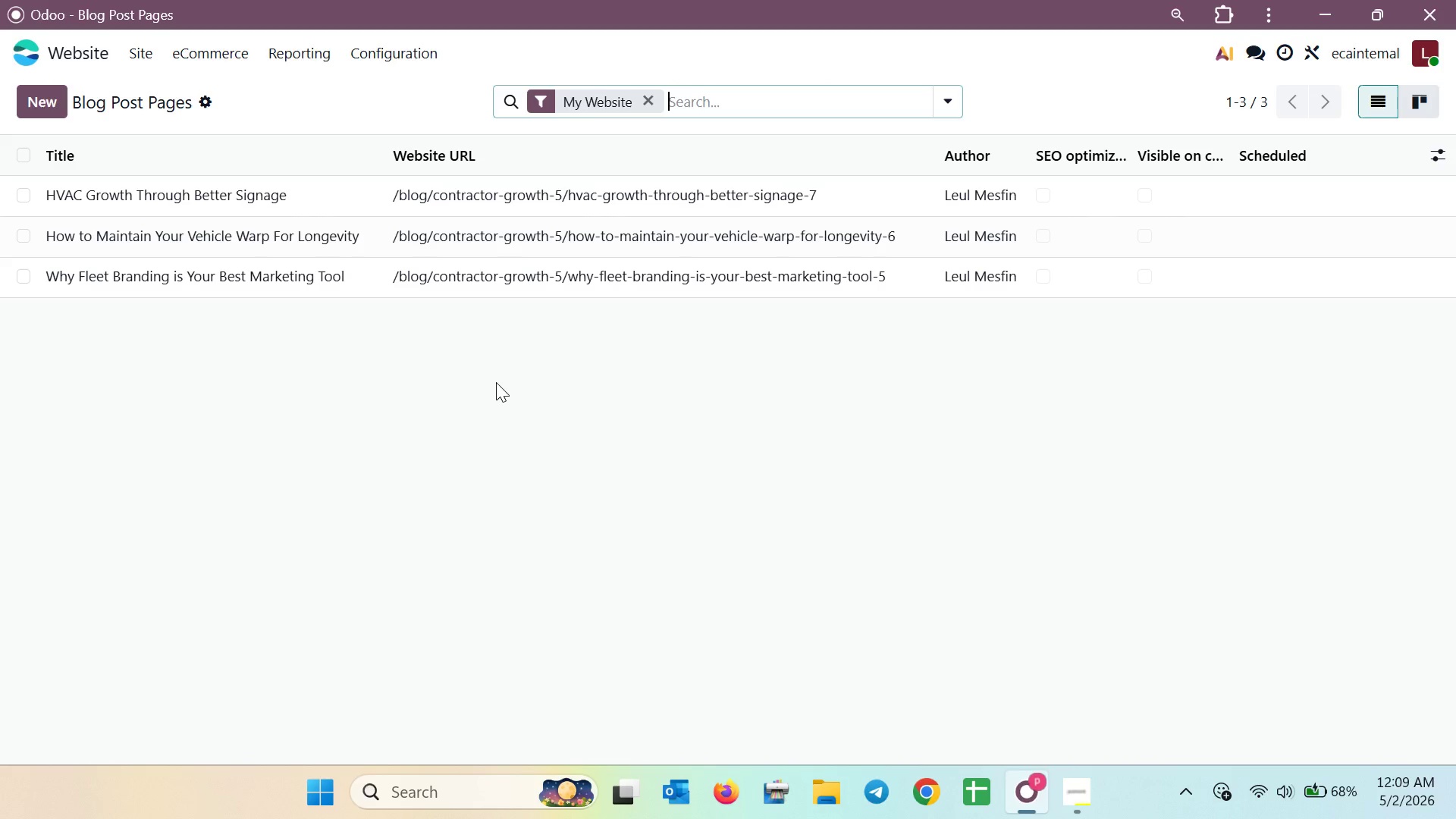 
wait(11.09)
 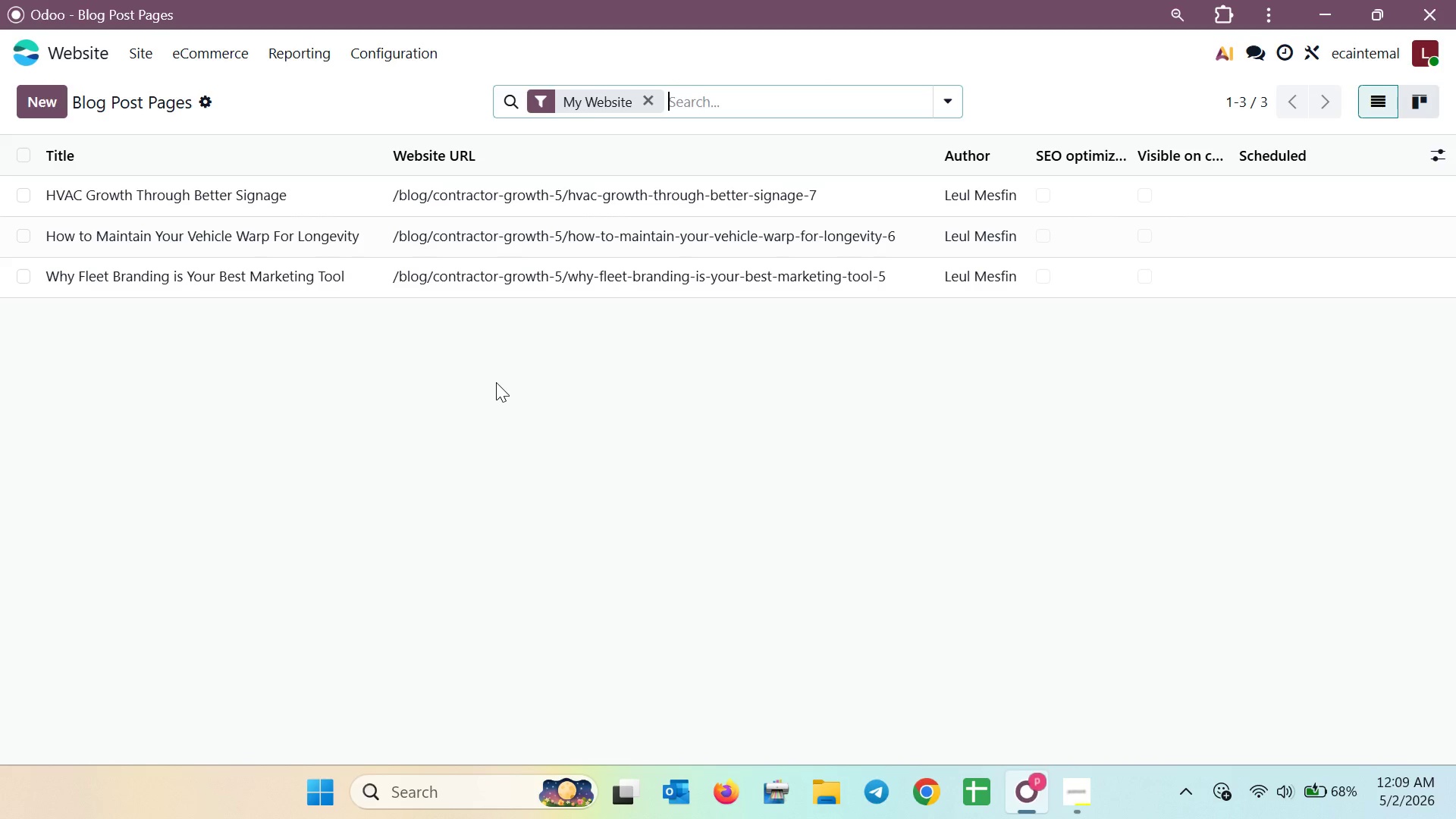 
left_click([289, 203])
 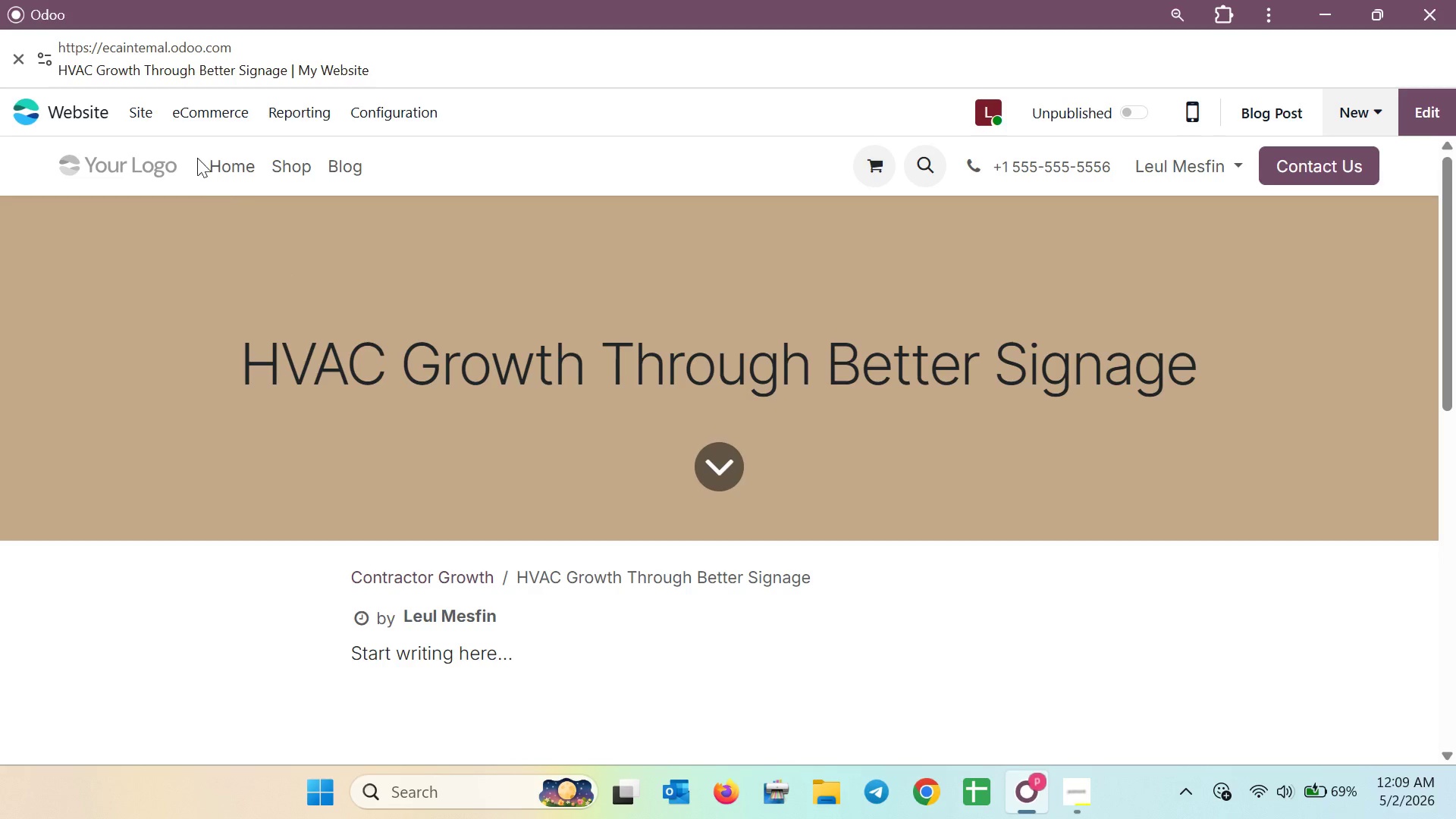 
left_click([152, 114])
 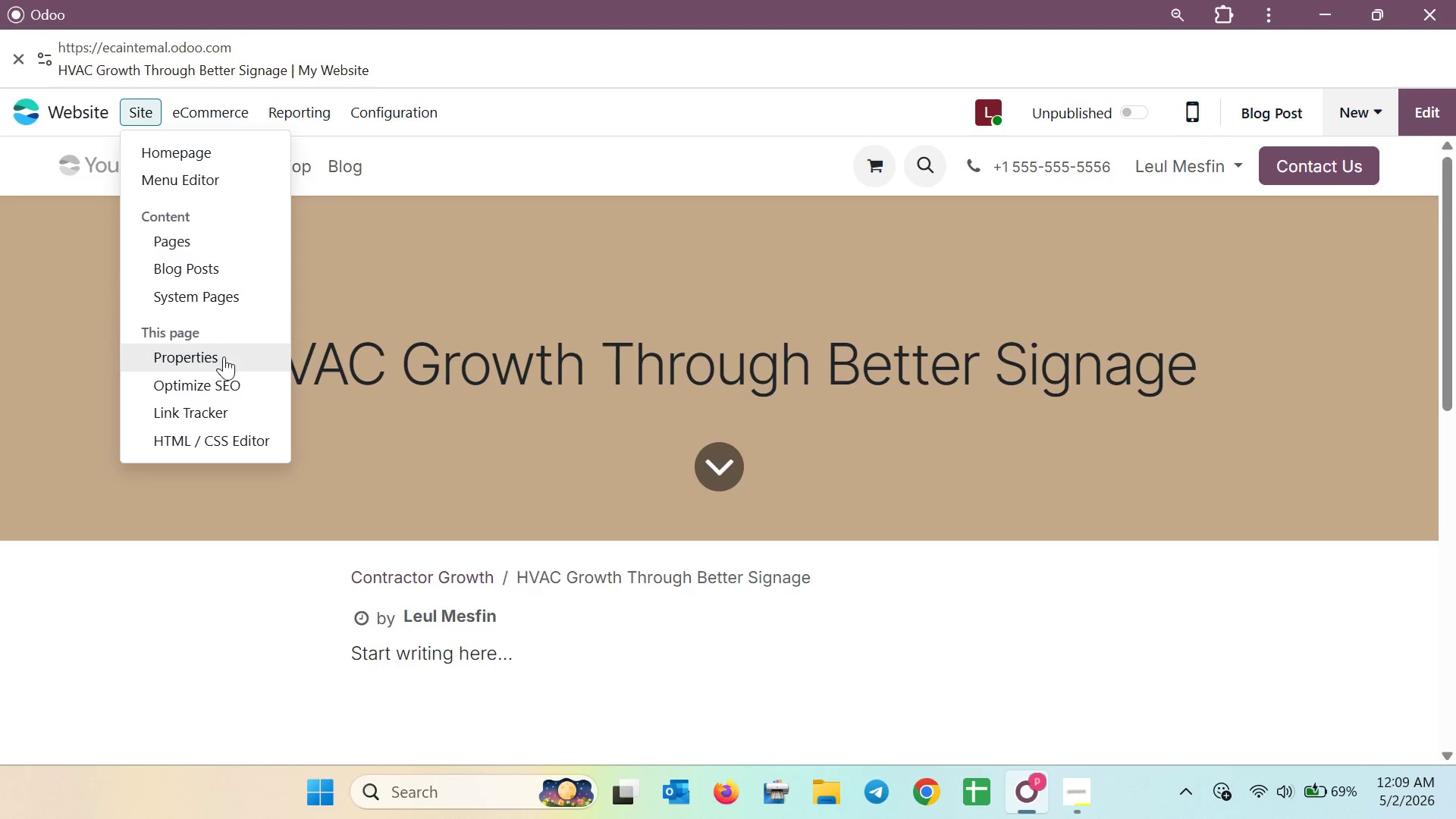 
left_click([223, 378])
 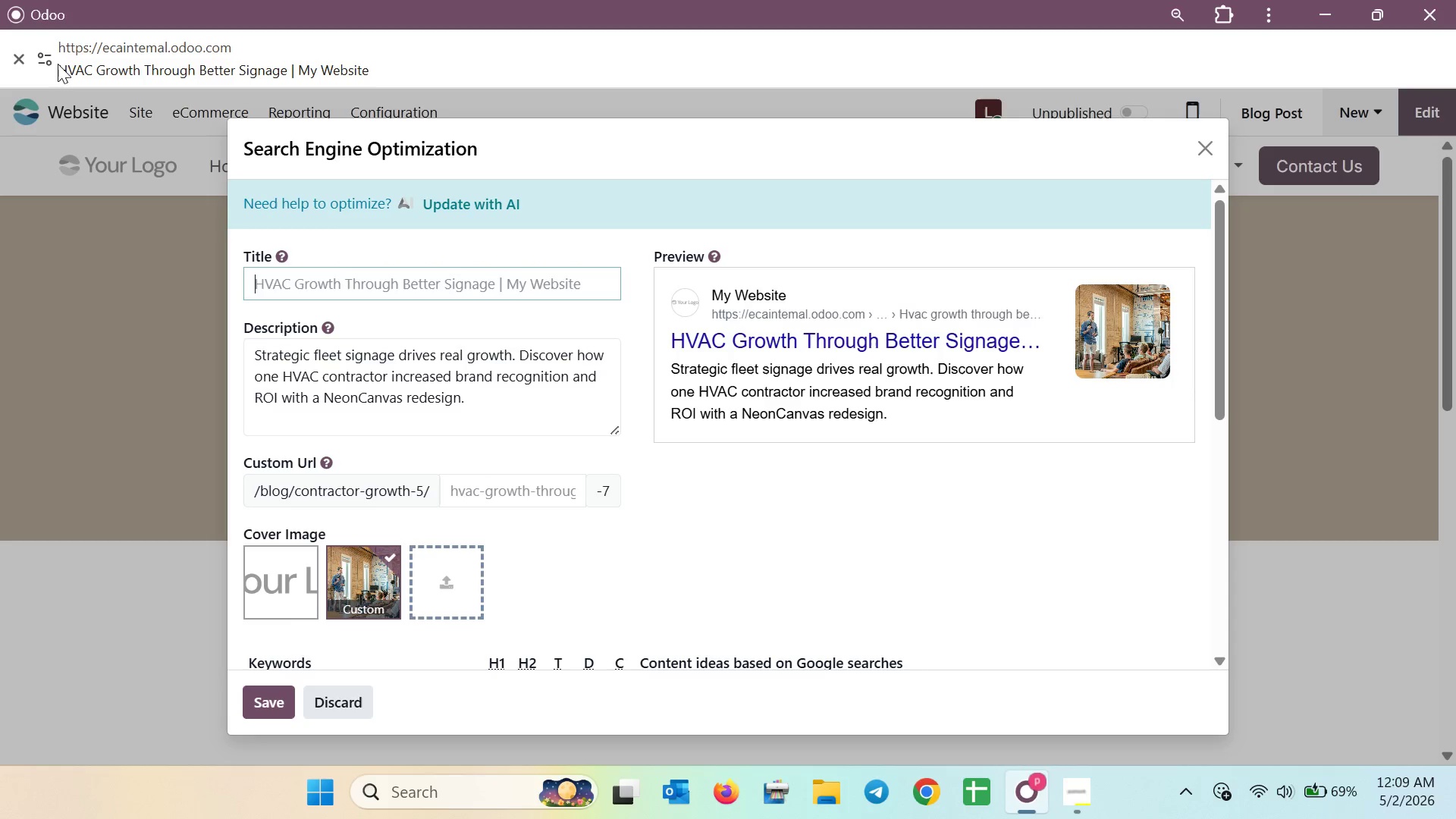 
left_click([1212, 159])
 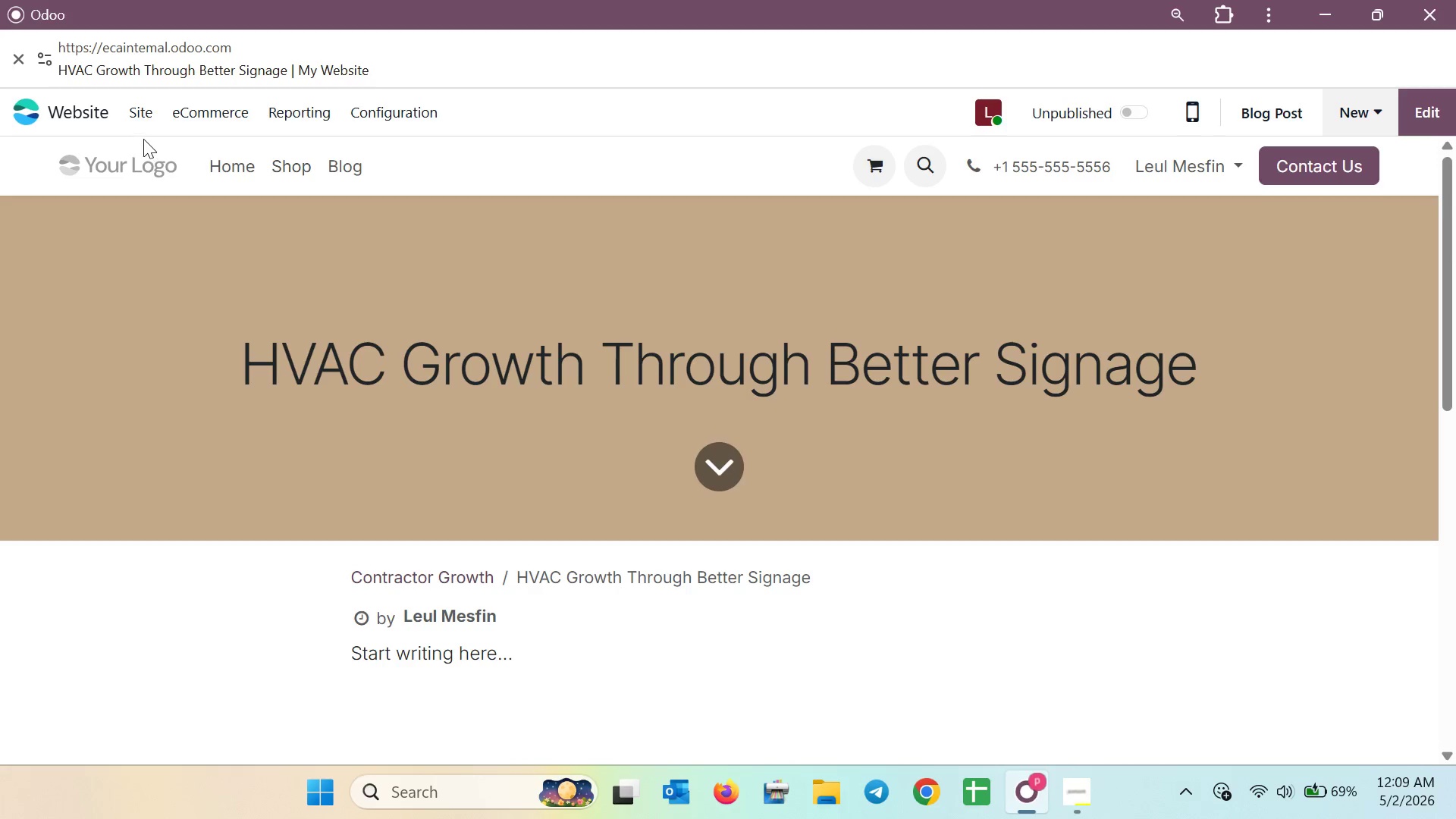 
left_click([144, 120])
 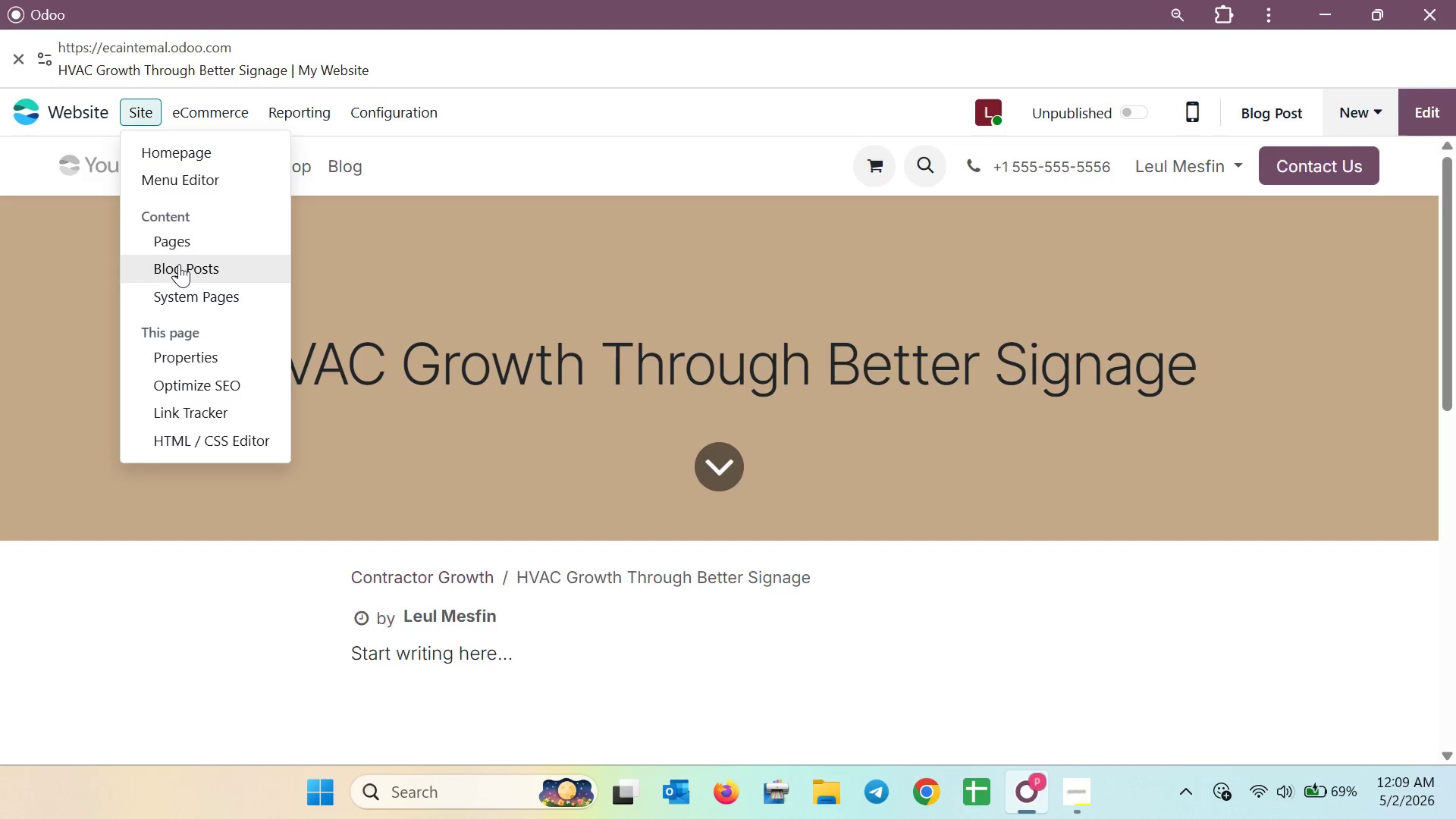 
left_click([180, 265])
 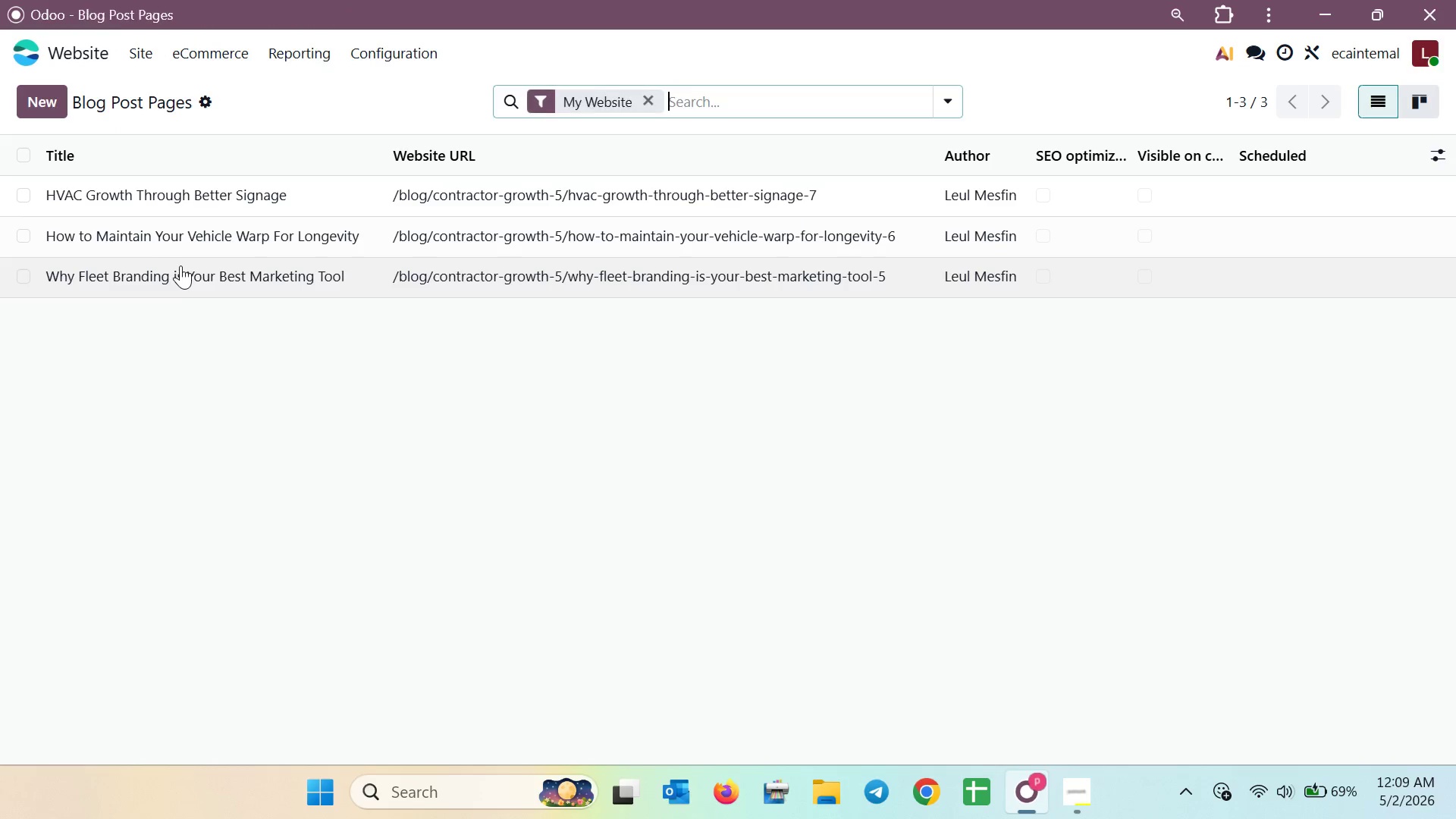 
left_click([183, 238])
 